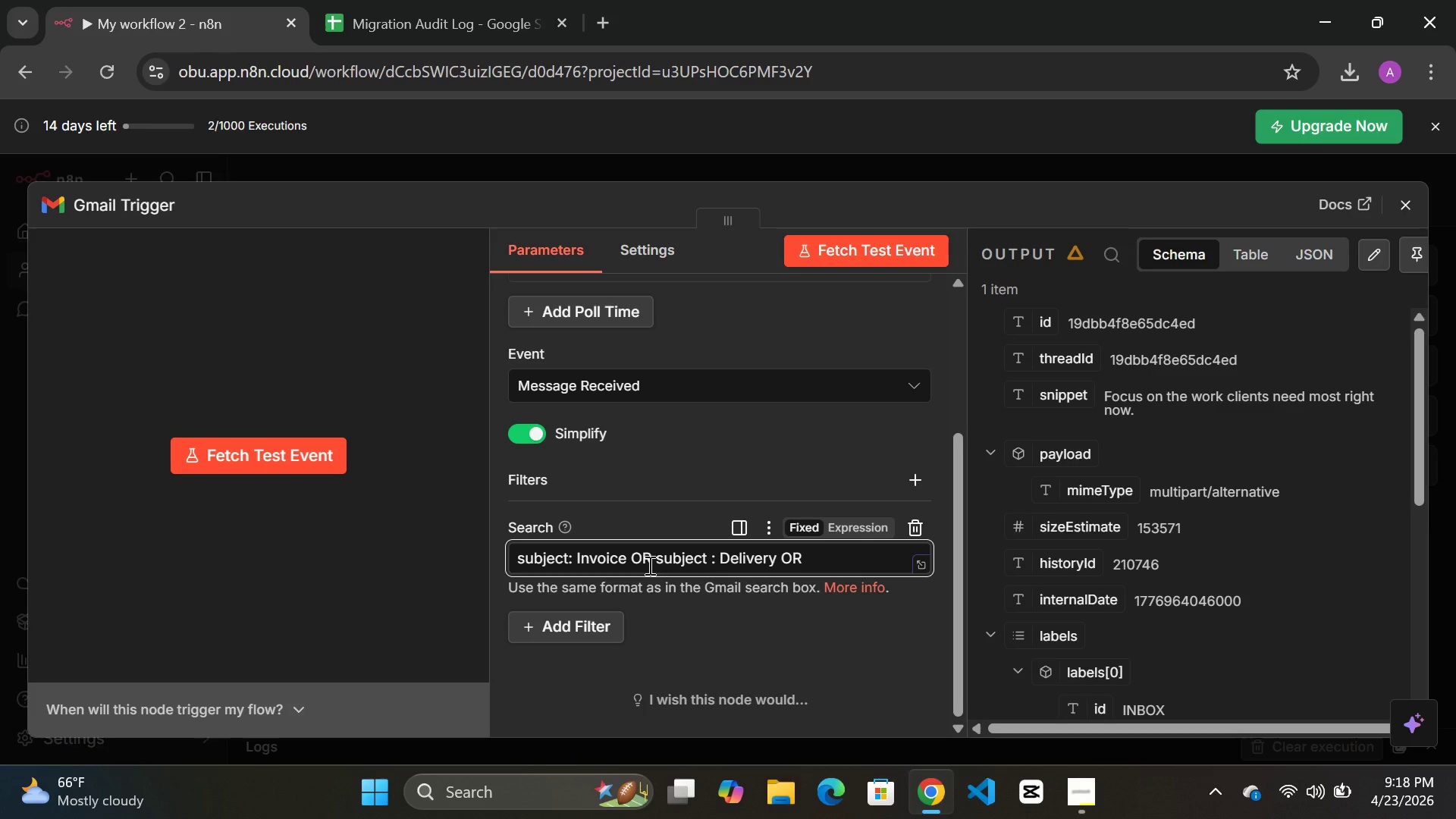 
type( subjecet)
key(Backspace)
key(Backspace)
key(Backspace)
key(Backspace)
type(ect: PO OR)
 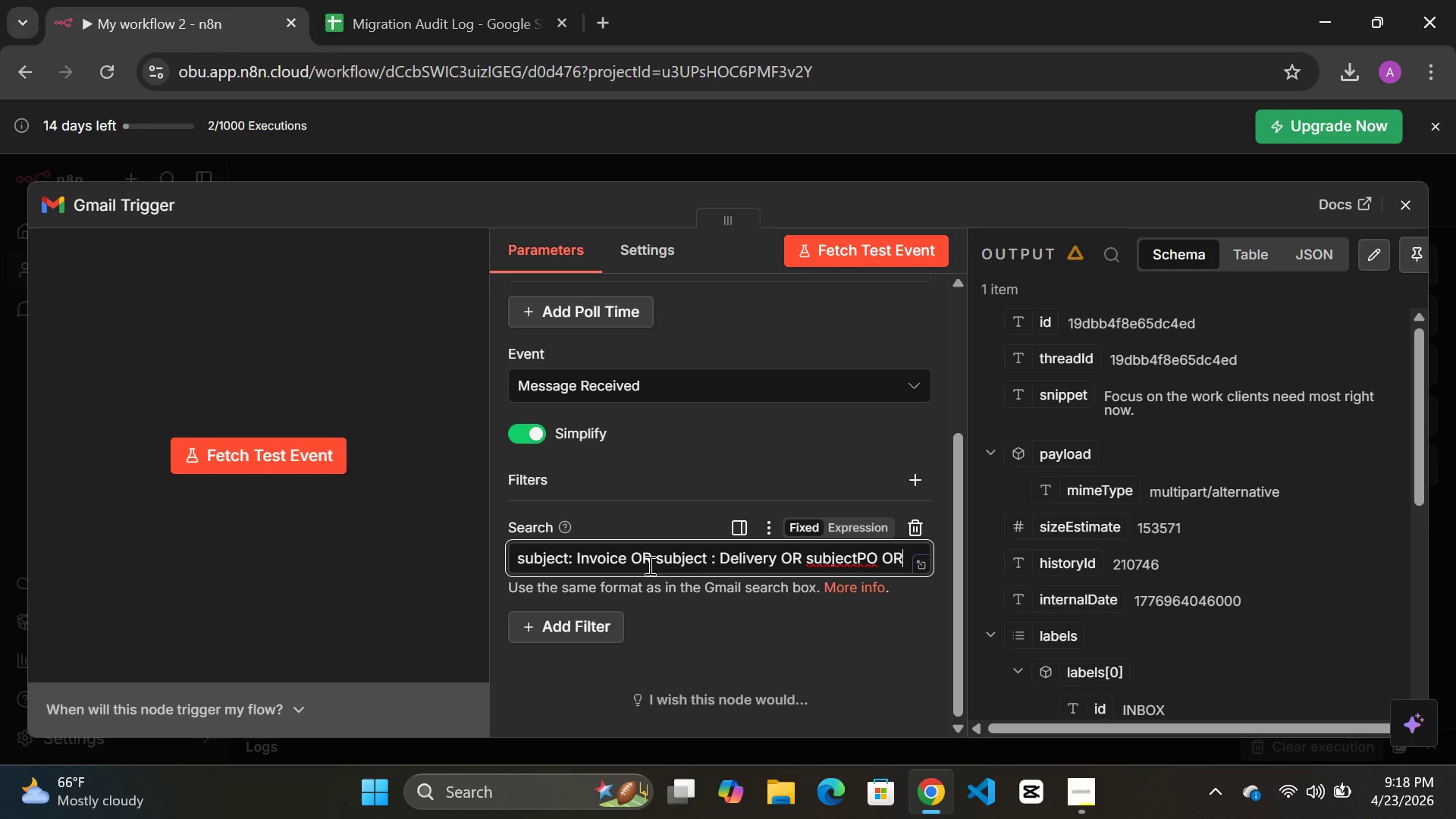 
key(ArrowLeft)
 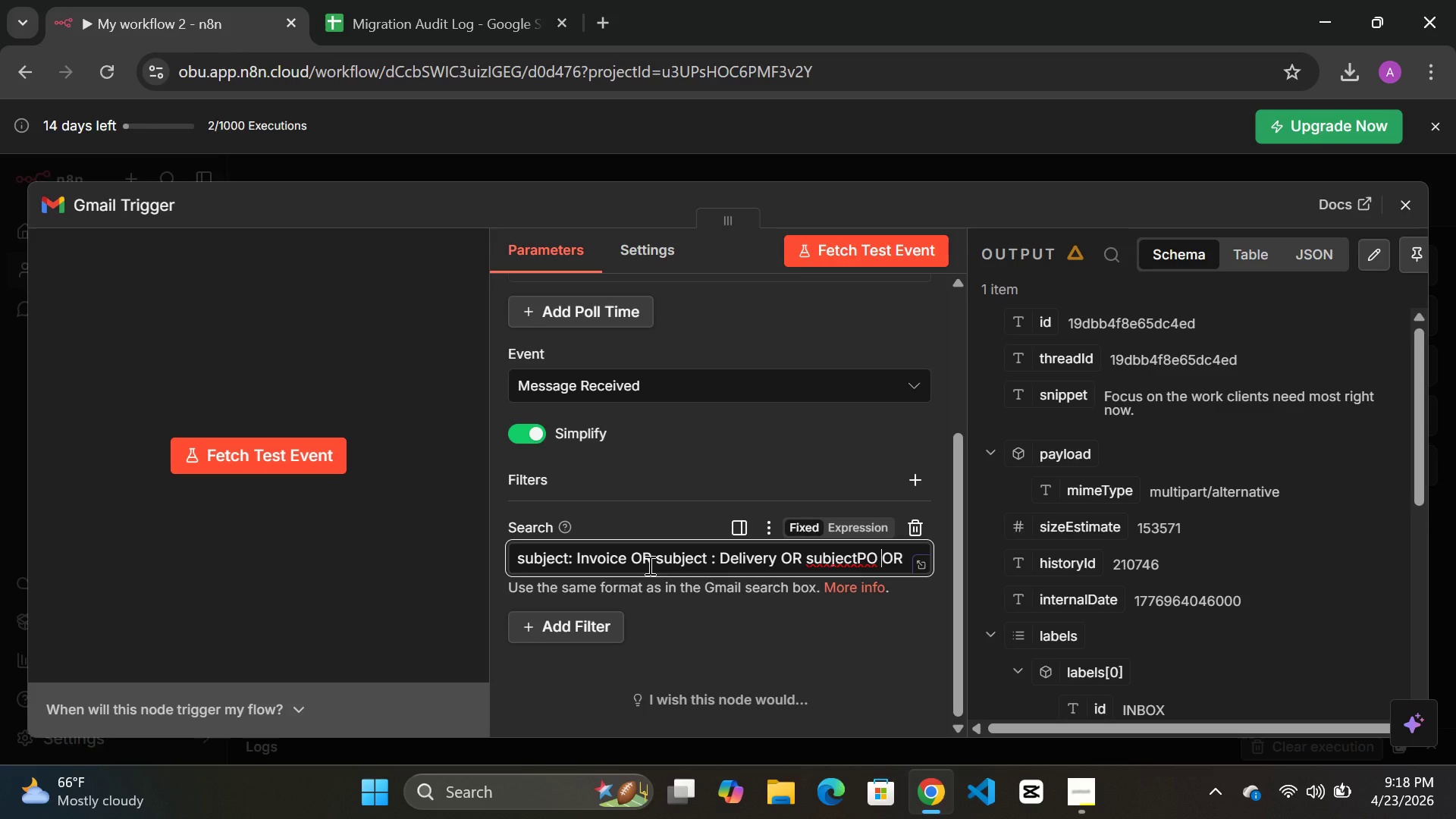 
key(ArrowLeft)
 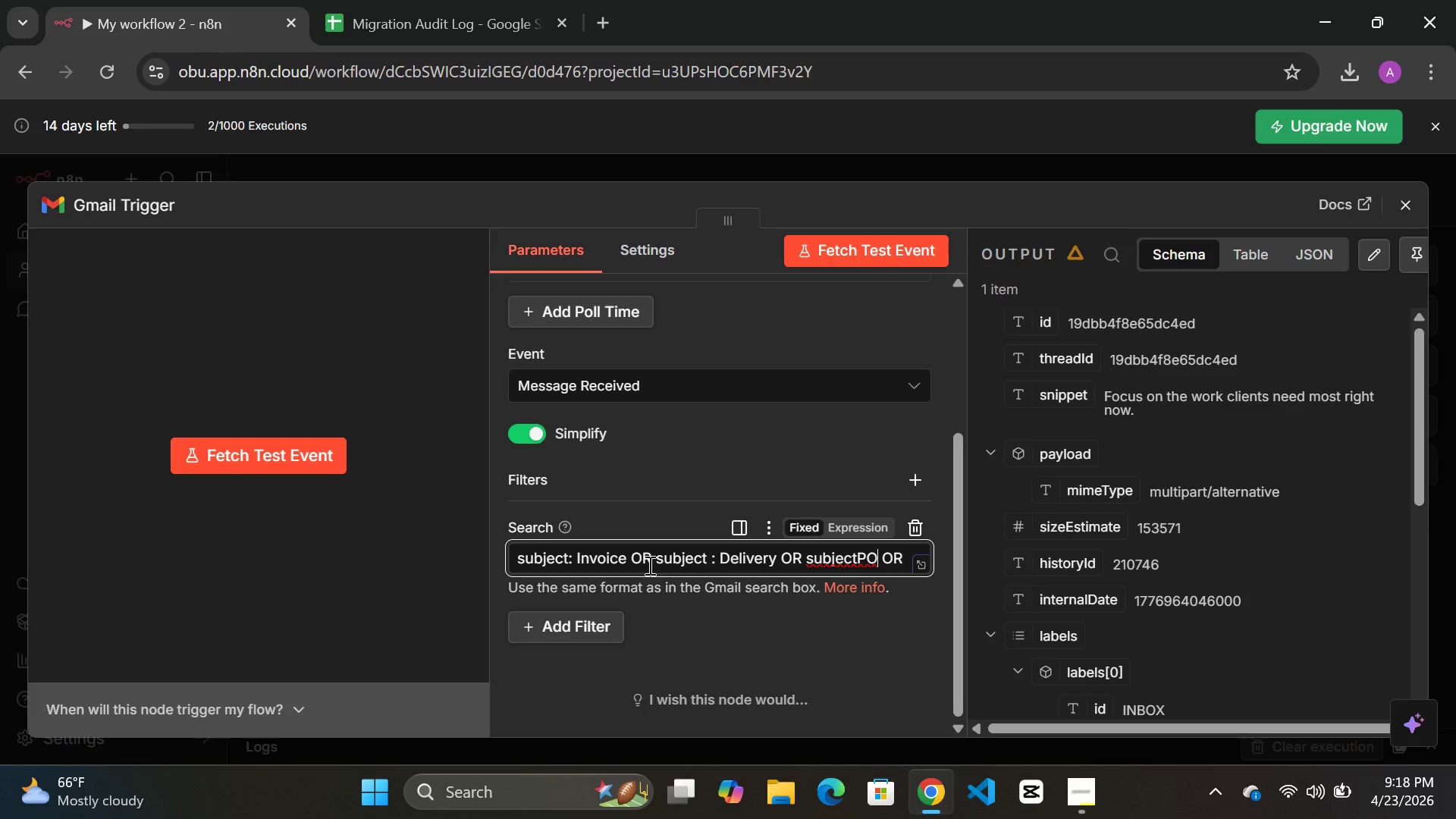 
key(ArrowLeft)
 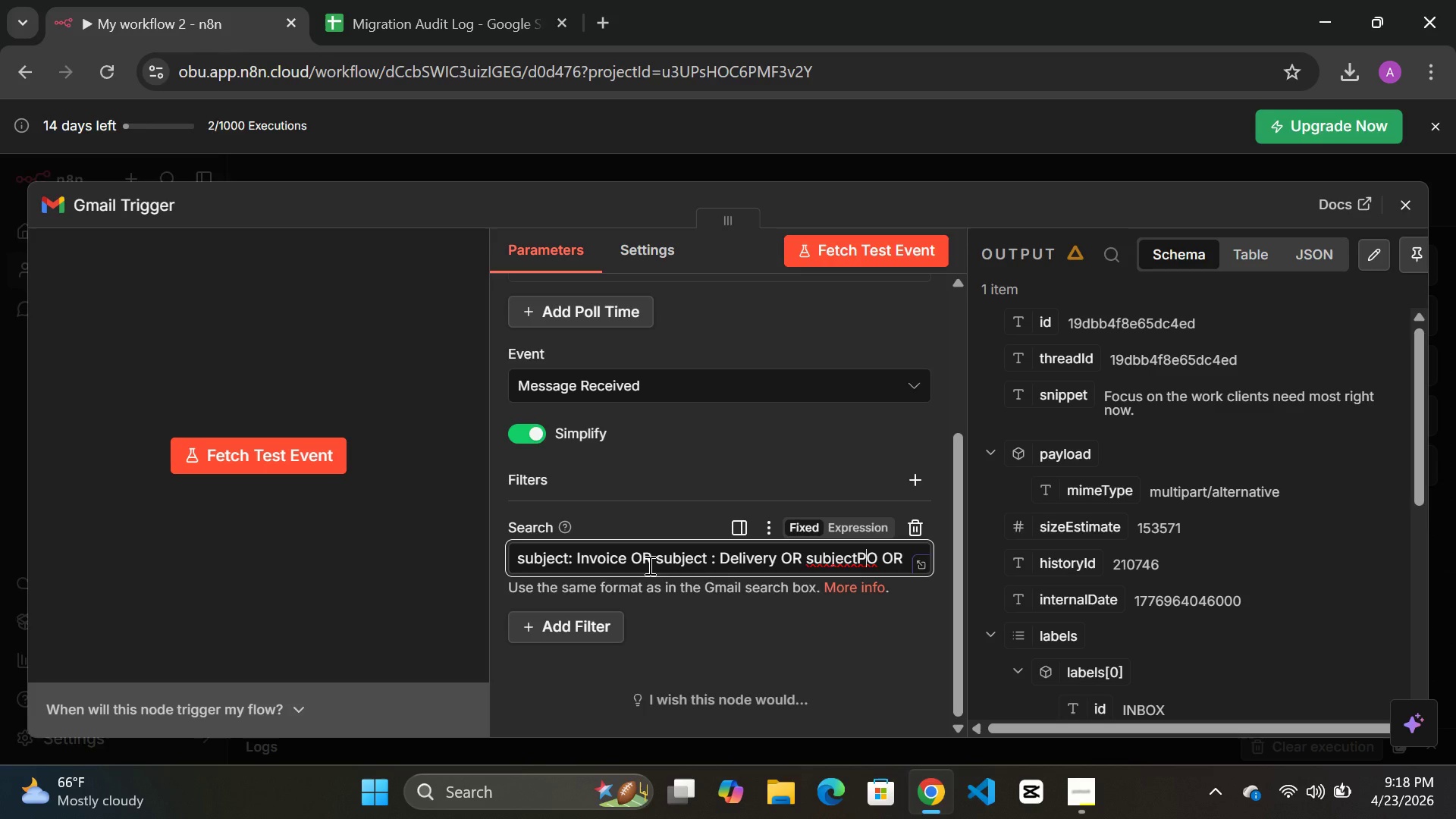 
key(ArrowLeft)
 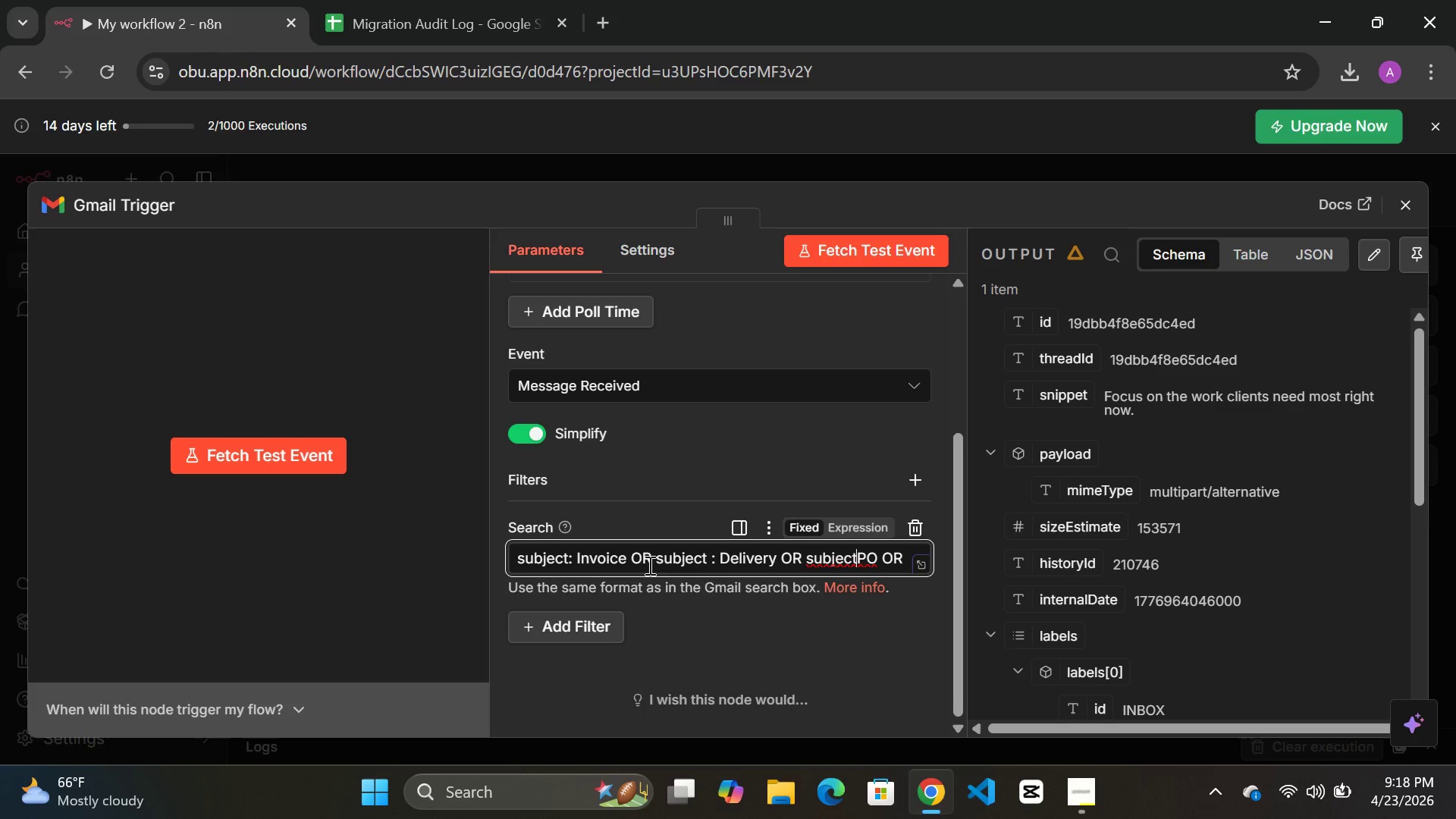 
key(ArrowLeft)
 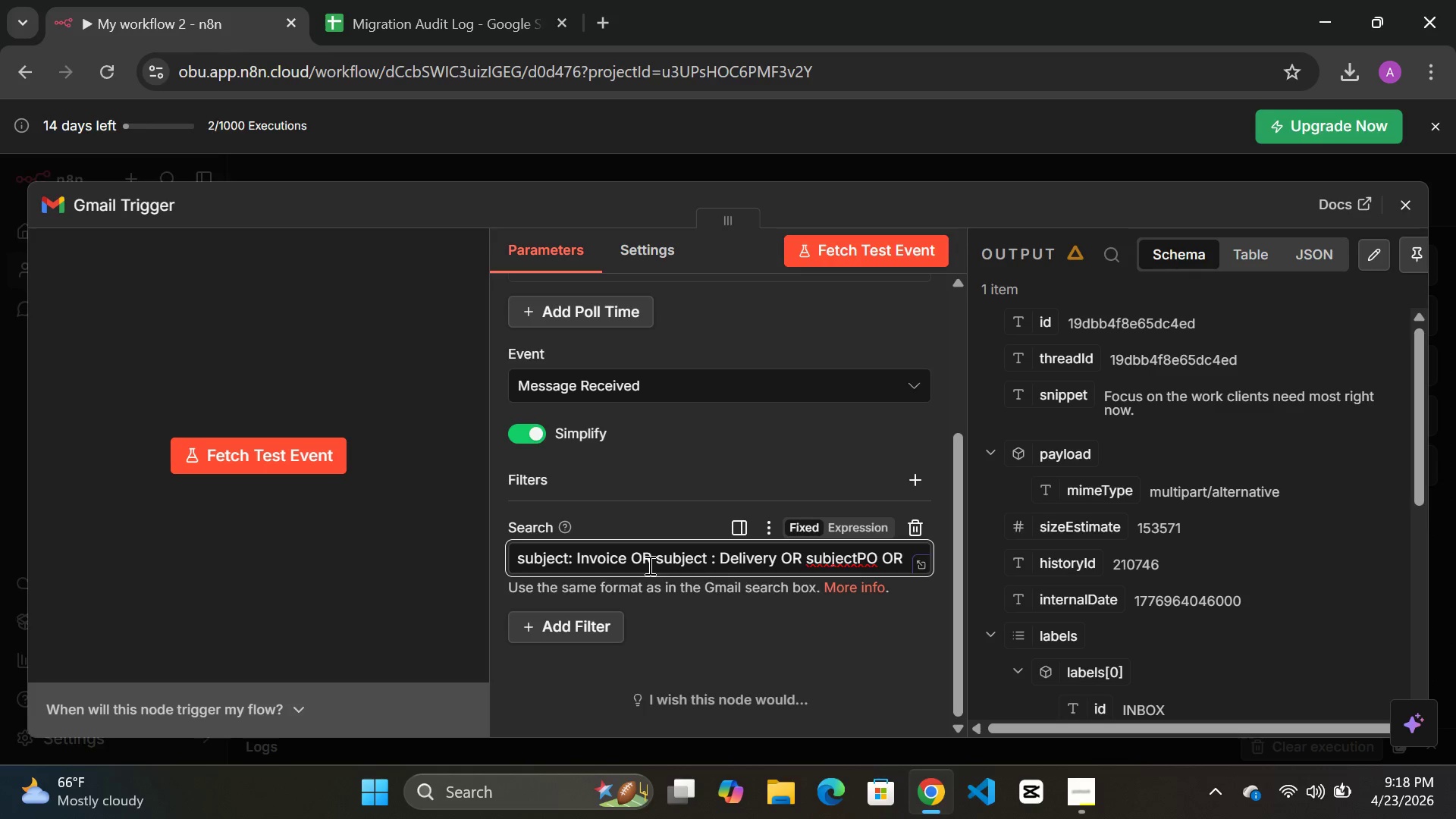 
key(Space)
 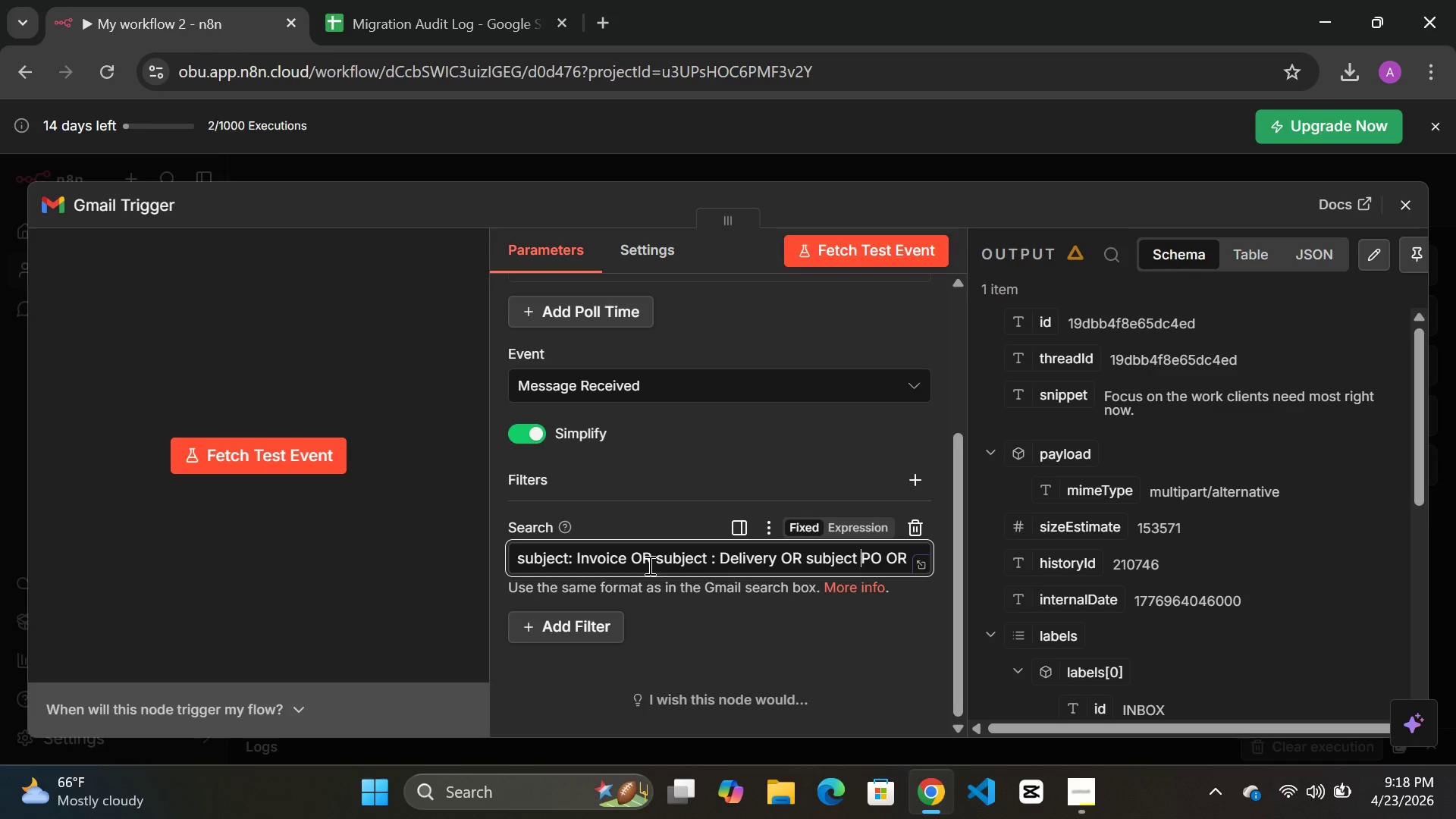 
key(Shift+Semicolon)
 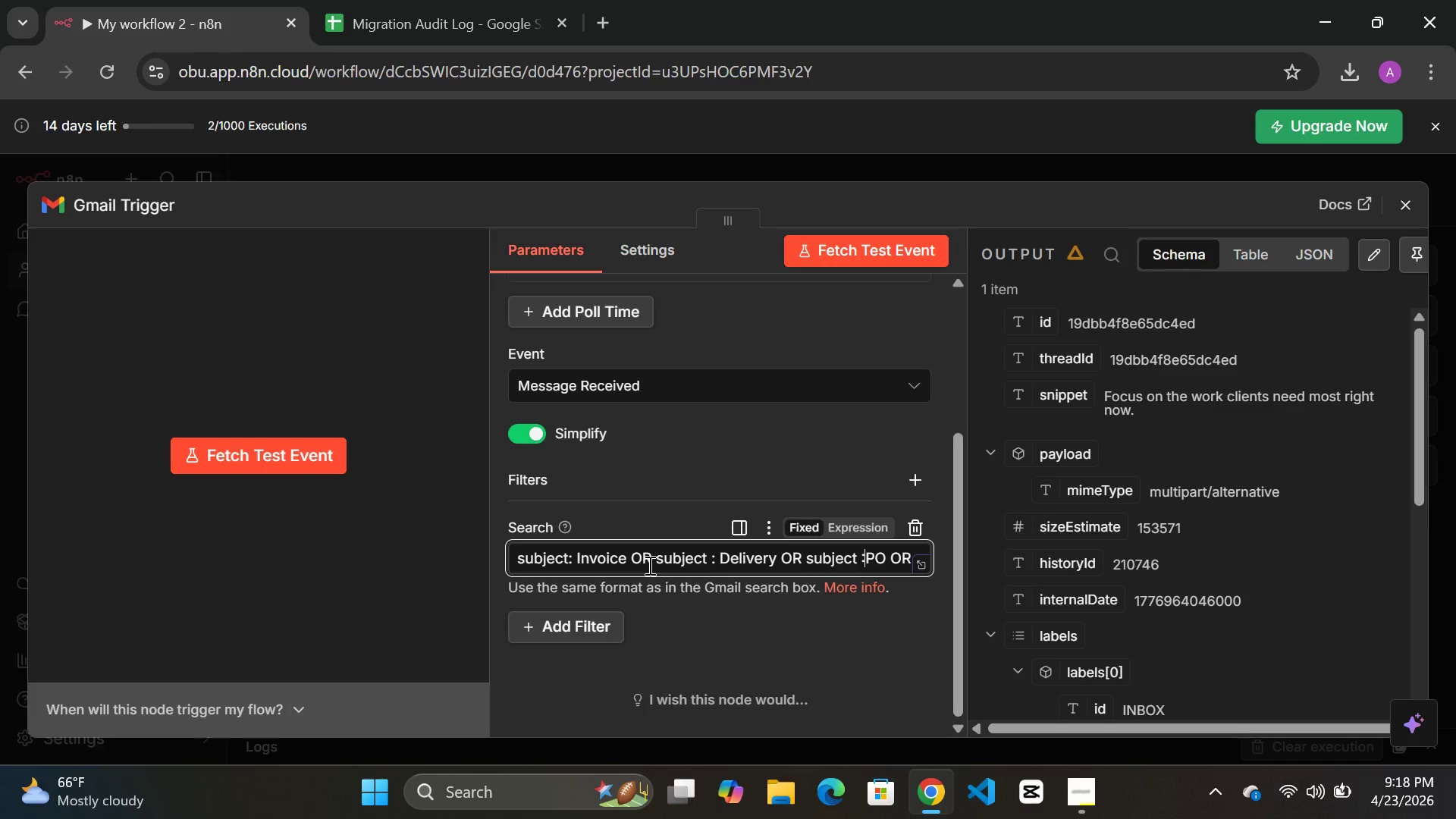 
hold_key(key=ArrowRight, duration=0.69)
 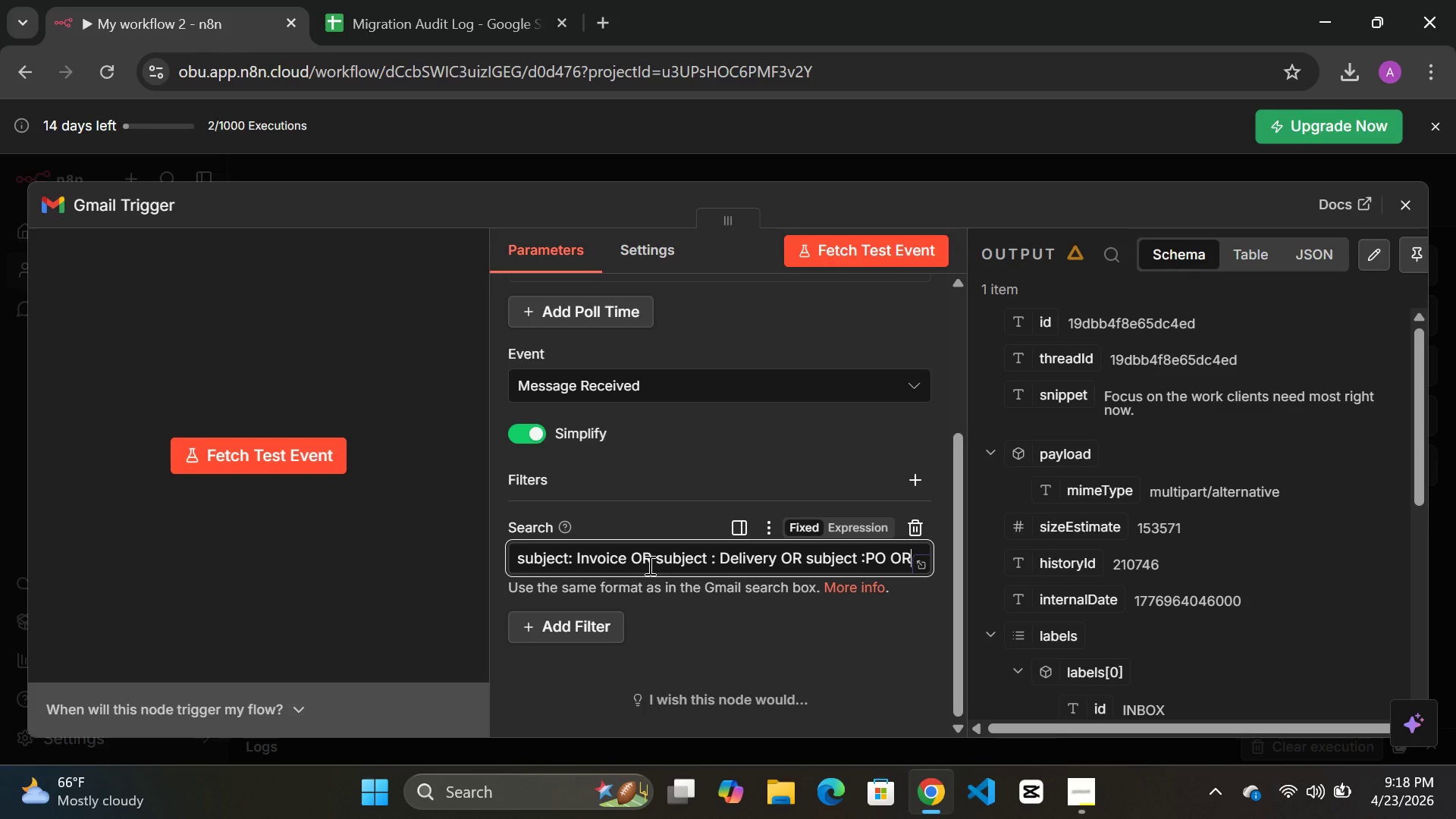 
key(ArrowRight)
 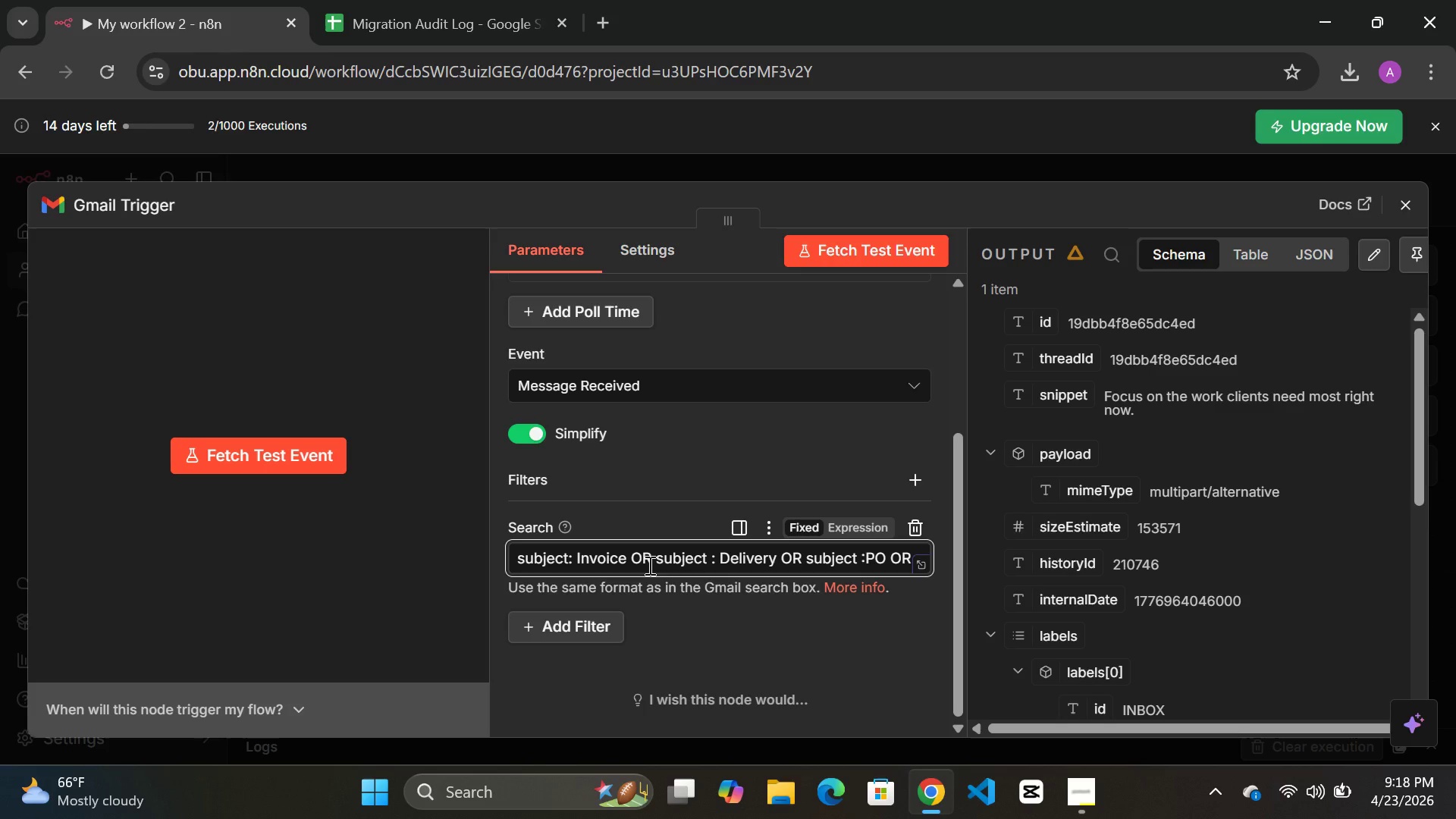 
key(ArrowRight)
 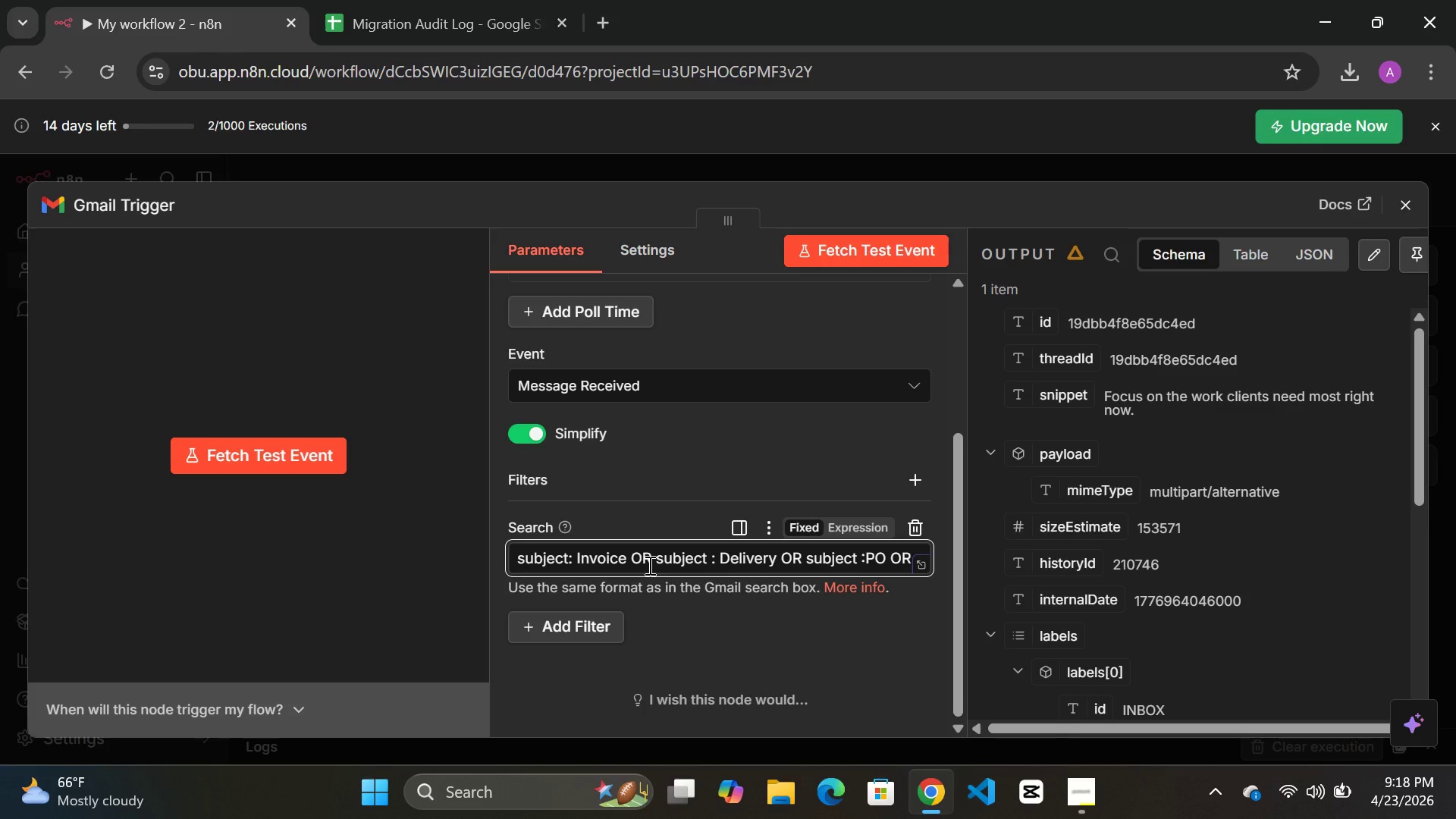 
key(ArrowRight)
 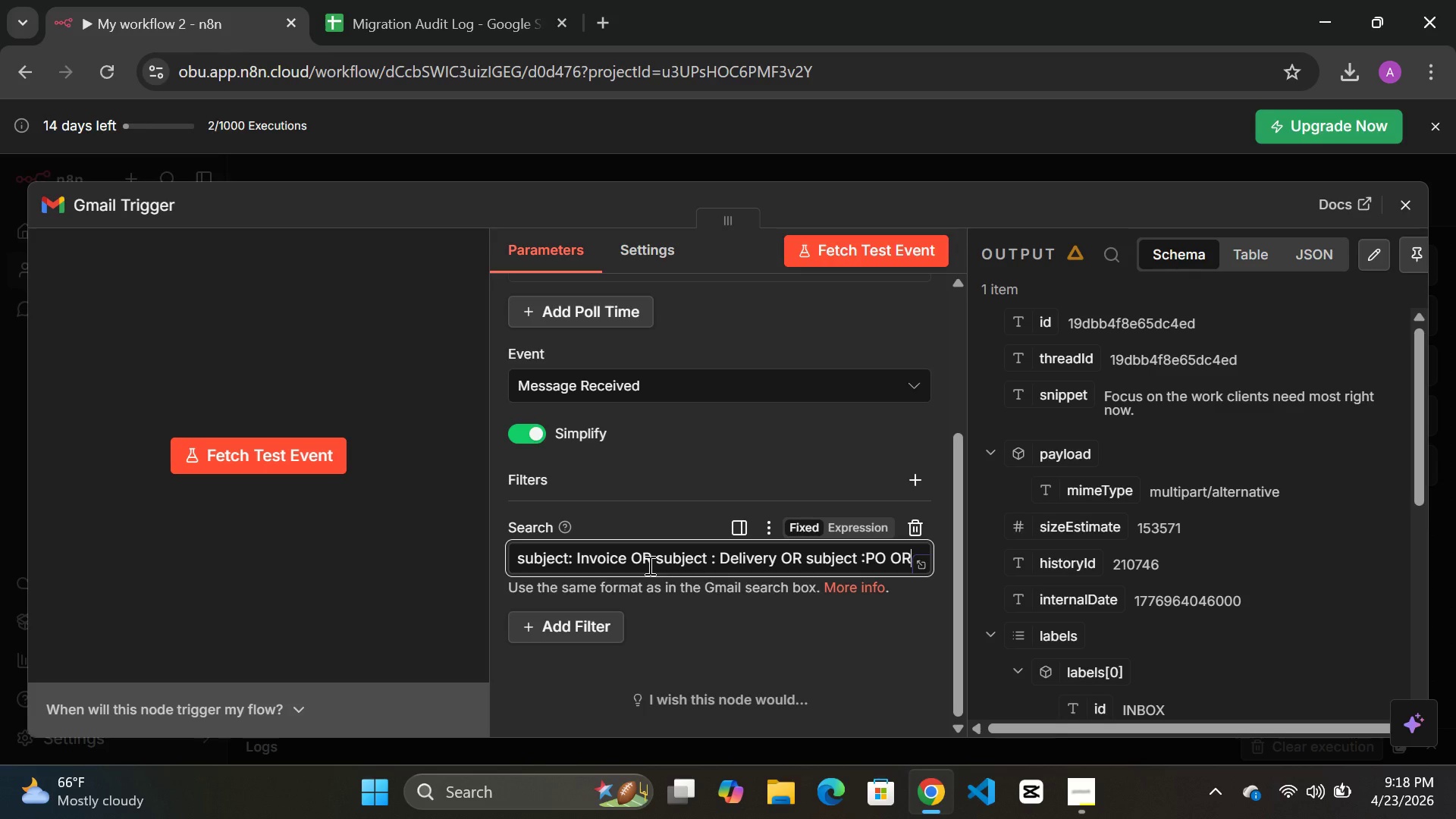 
key(ArrowRight)
 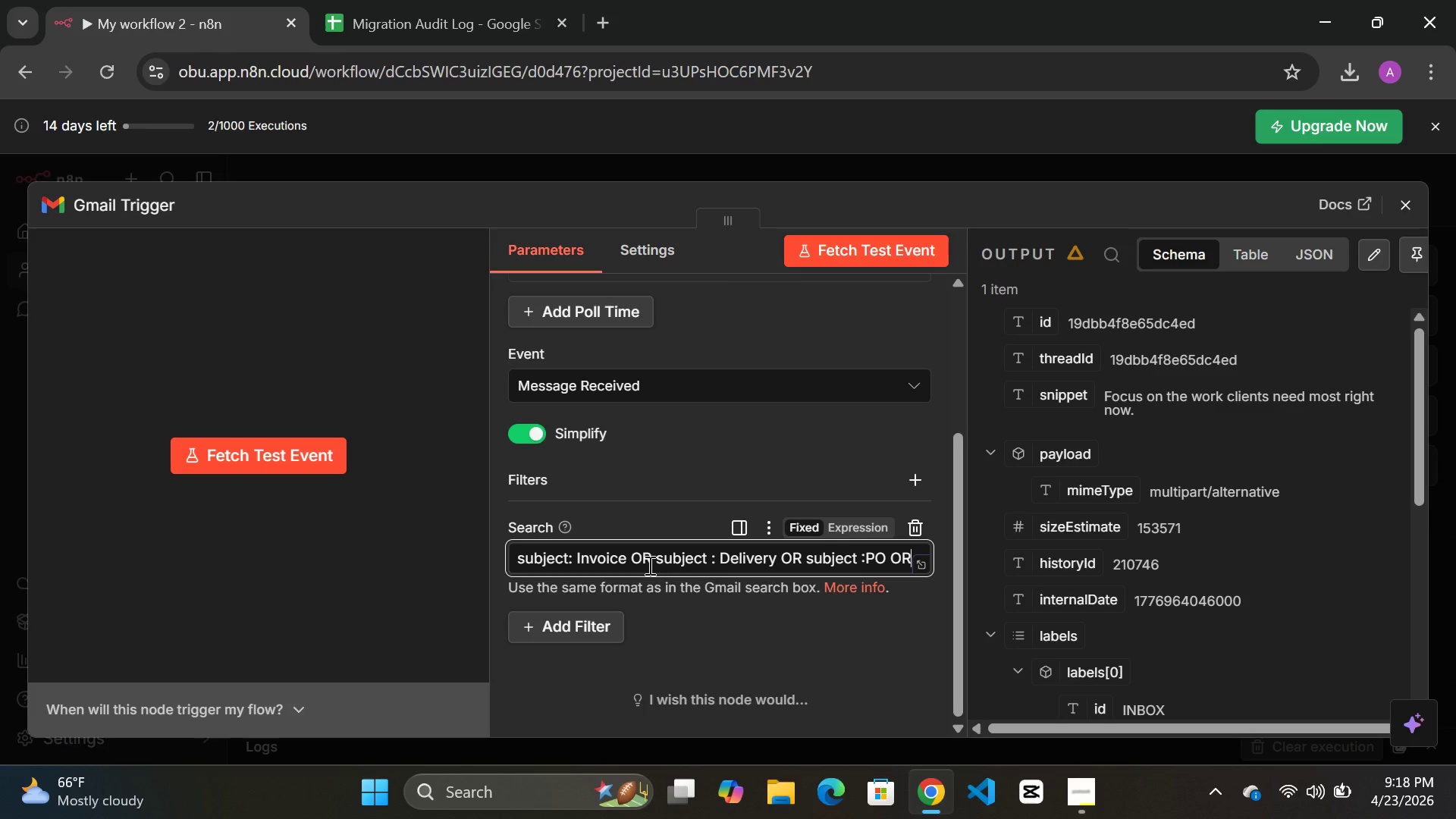 
type( subject:order)
 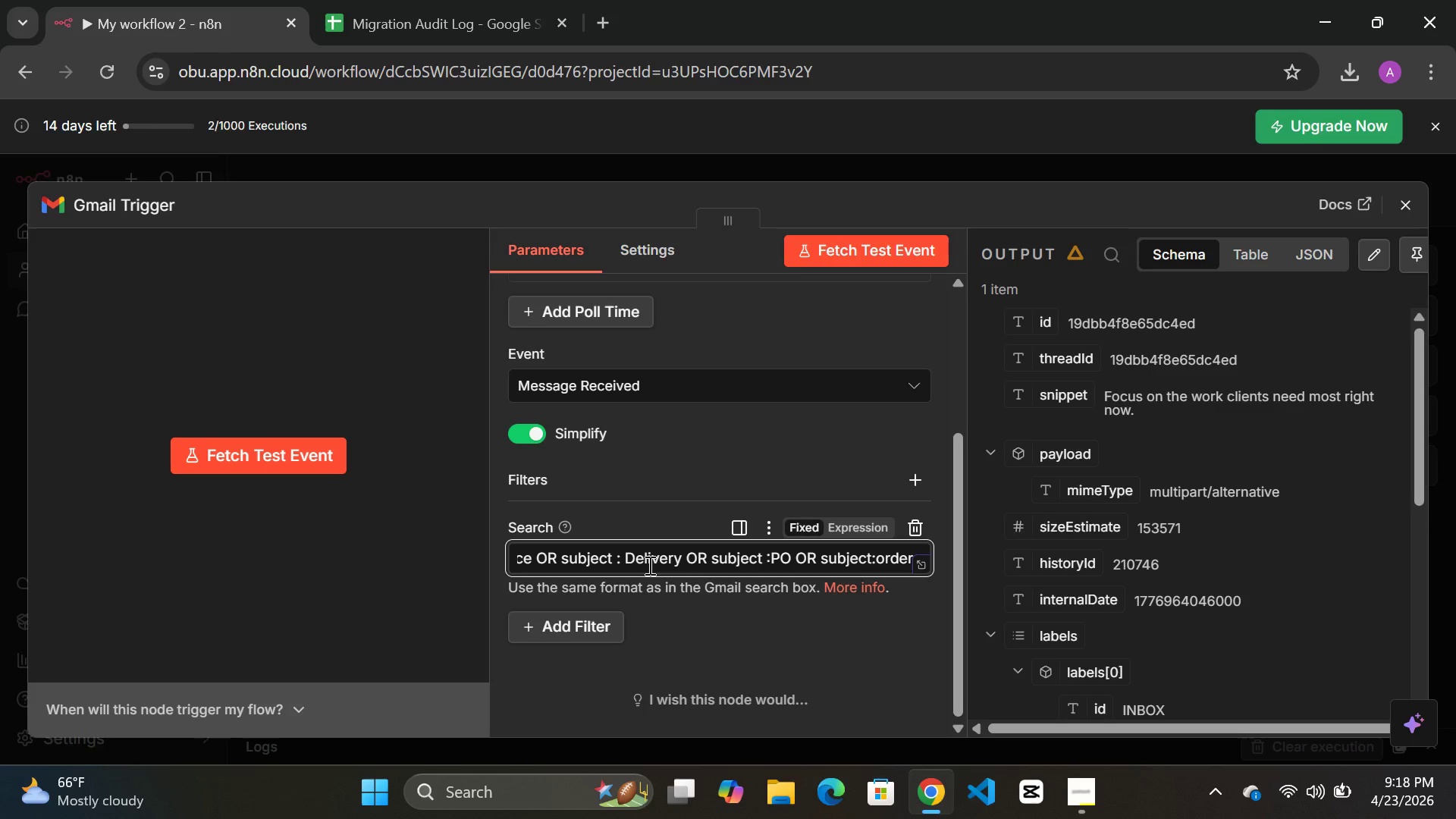 
wait(13.77)
 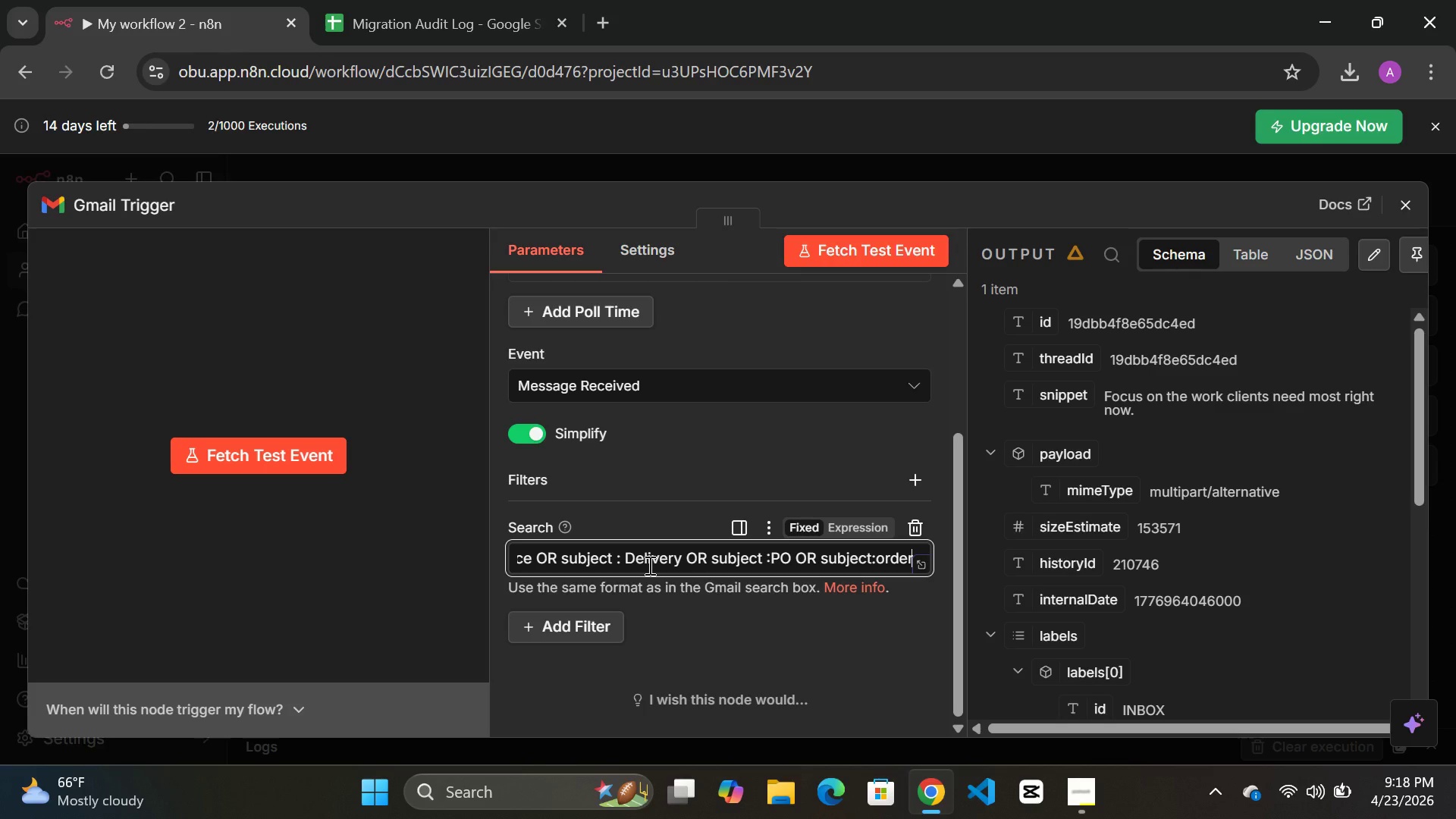 
left_click([851, 250])
 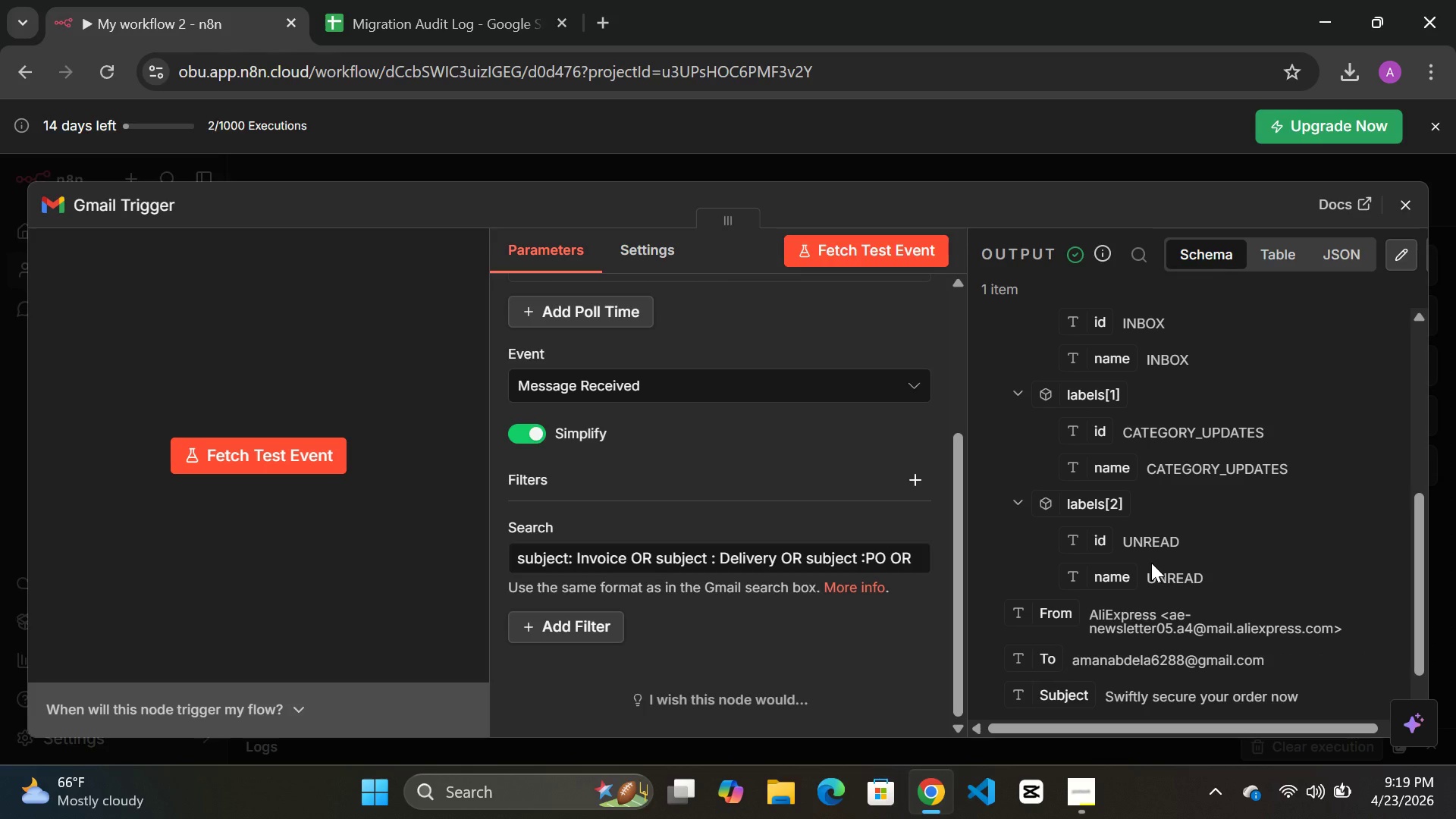 
wait(42.38)
 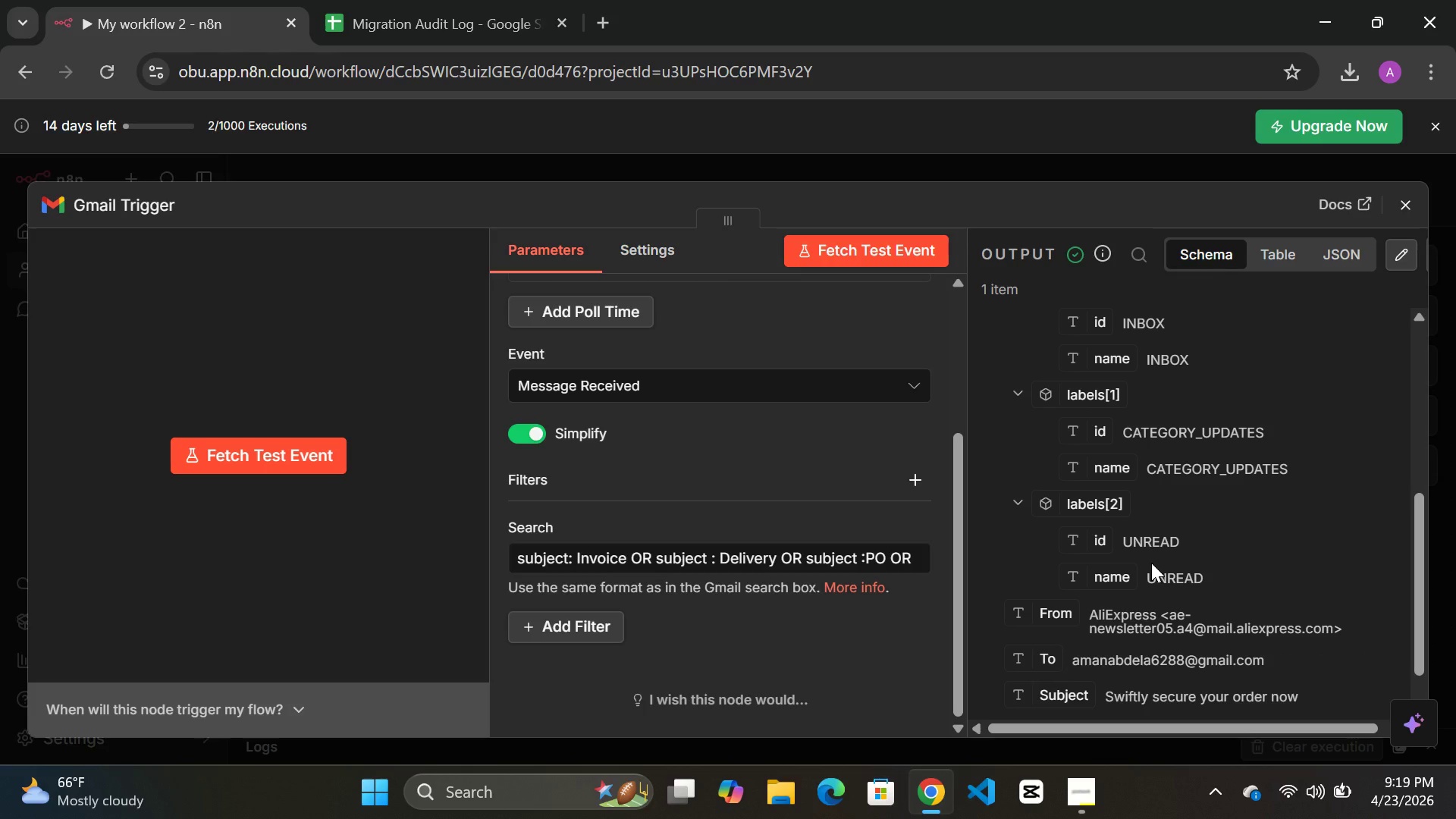 
left_click([929, 169])
 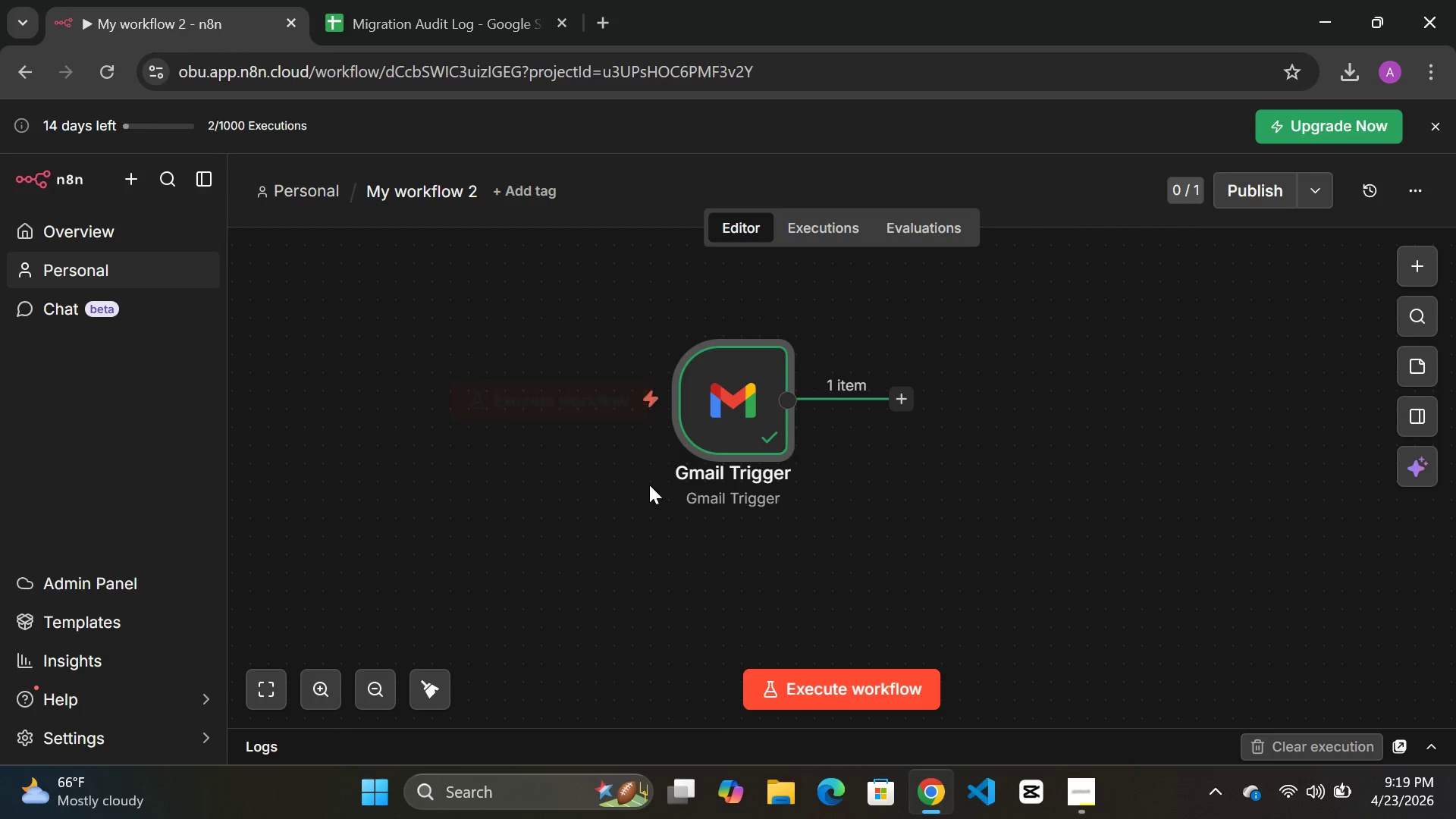 
left_click_drag(start_coordinate=[723, 388], to_coordinate=[540, 451])
 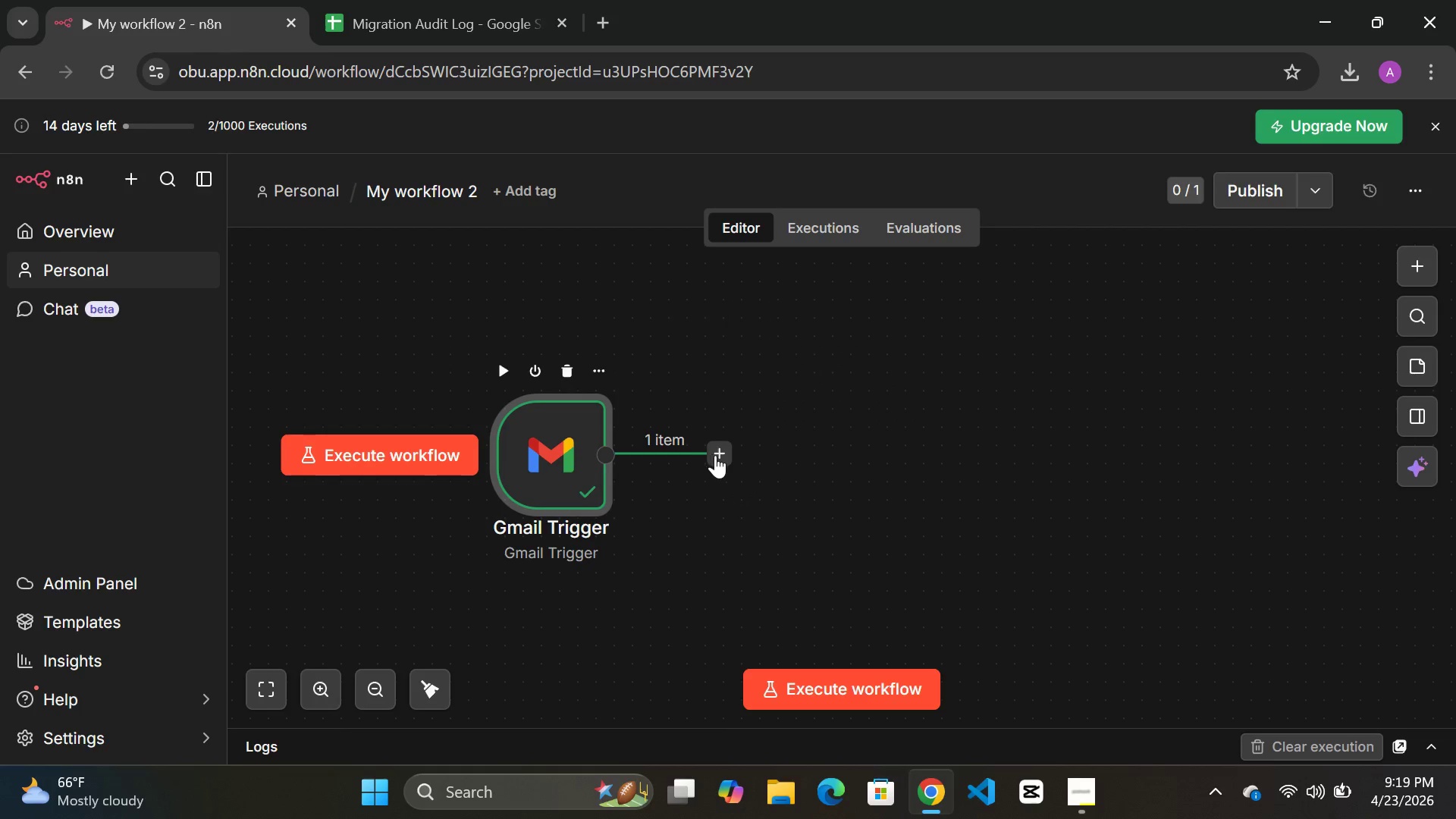 
left_click([717, 453])
 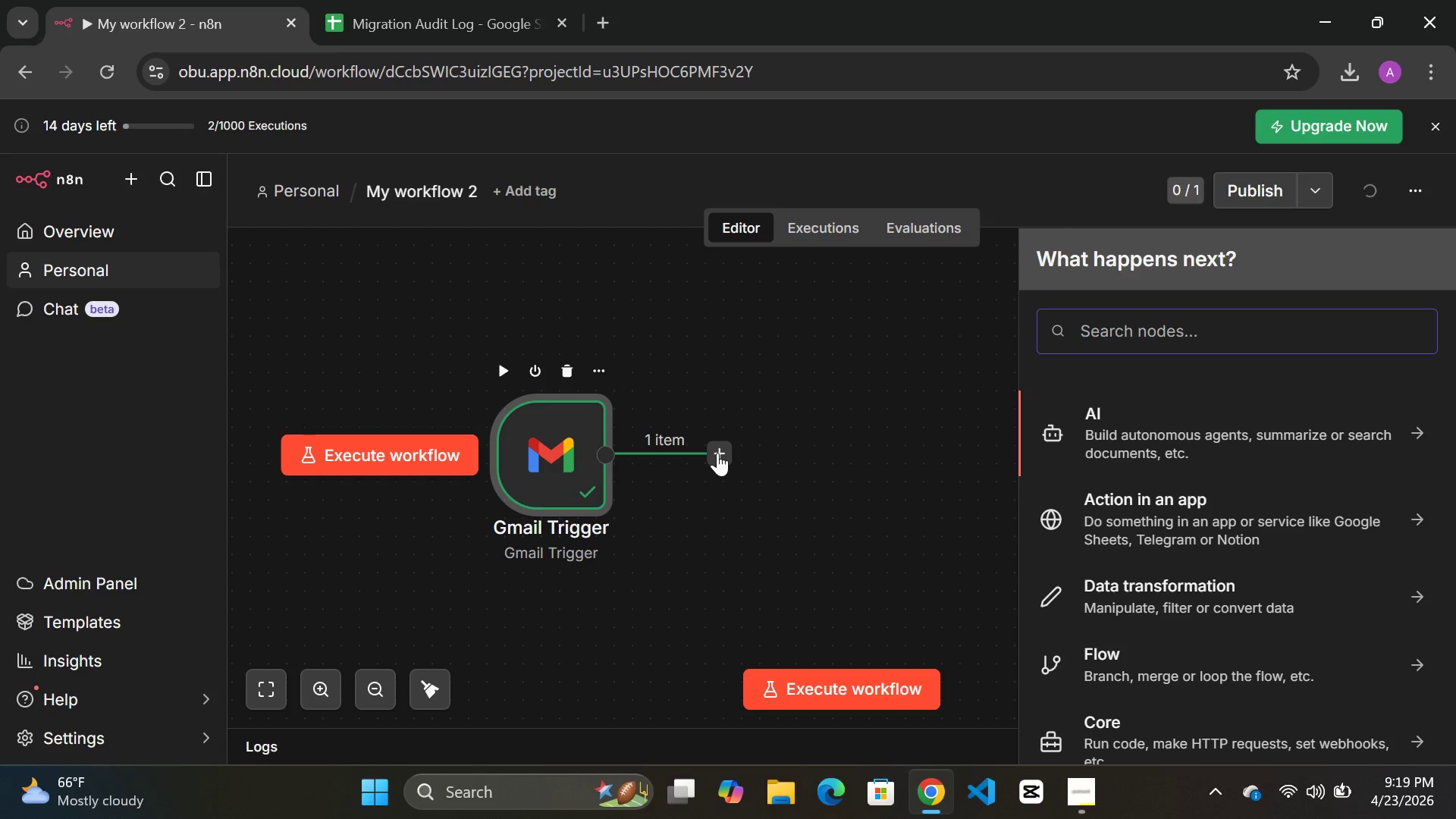 
type(if)
 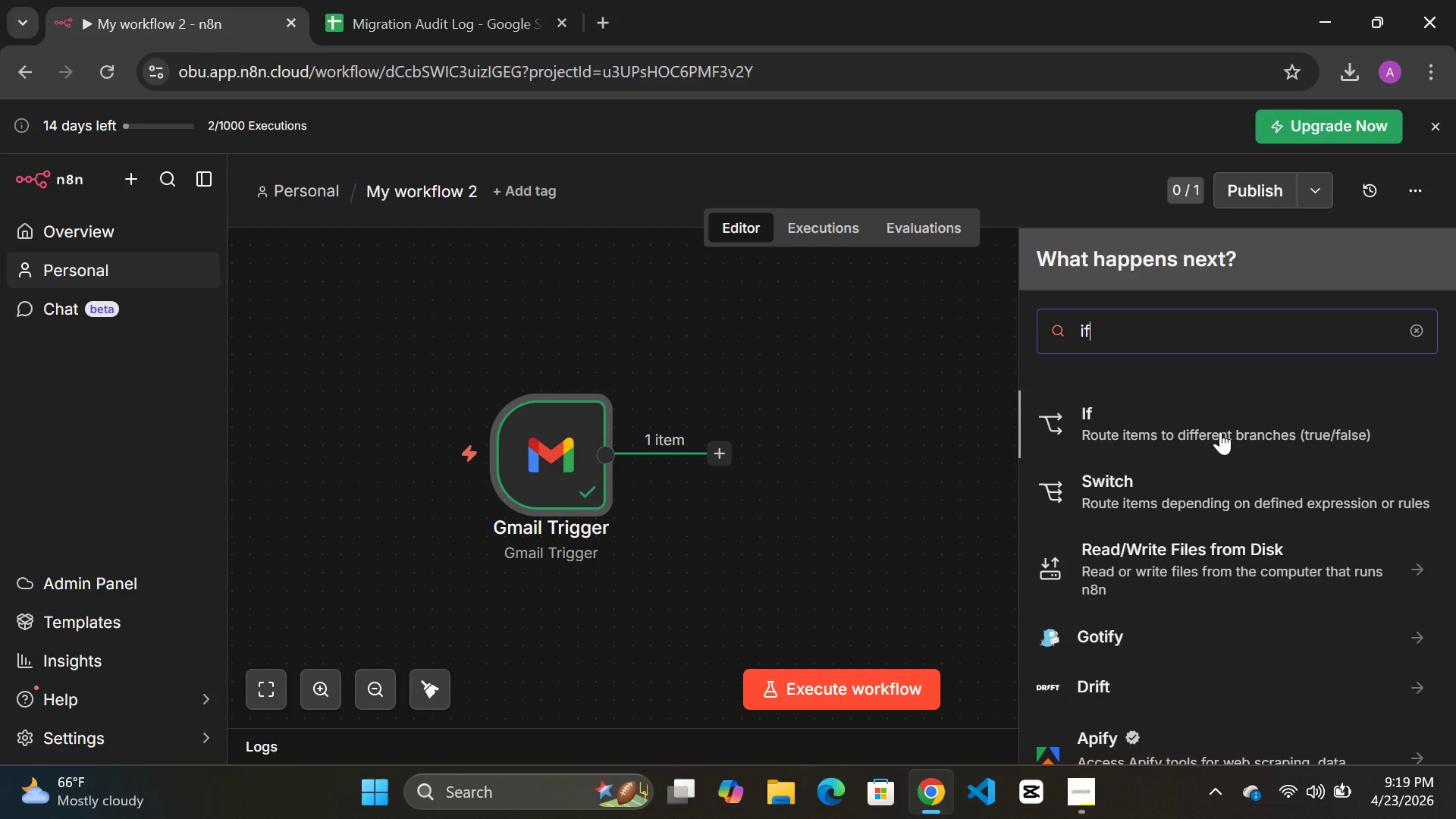 
left_click([1155, 433])
 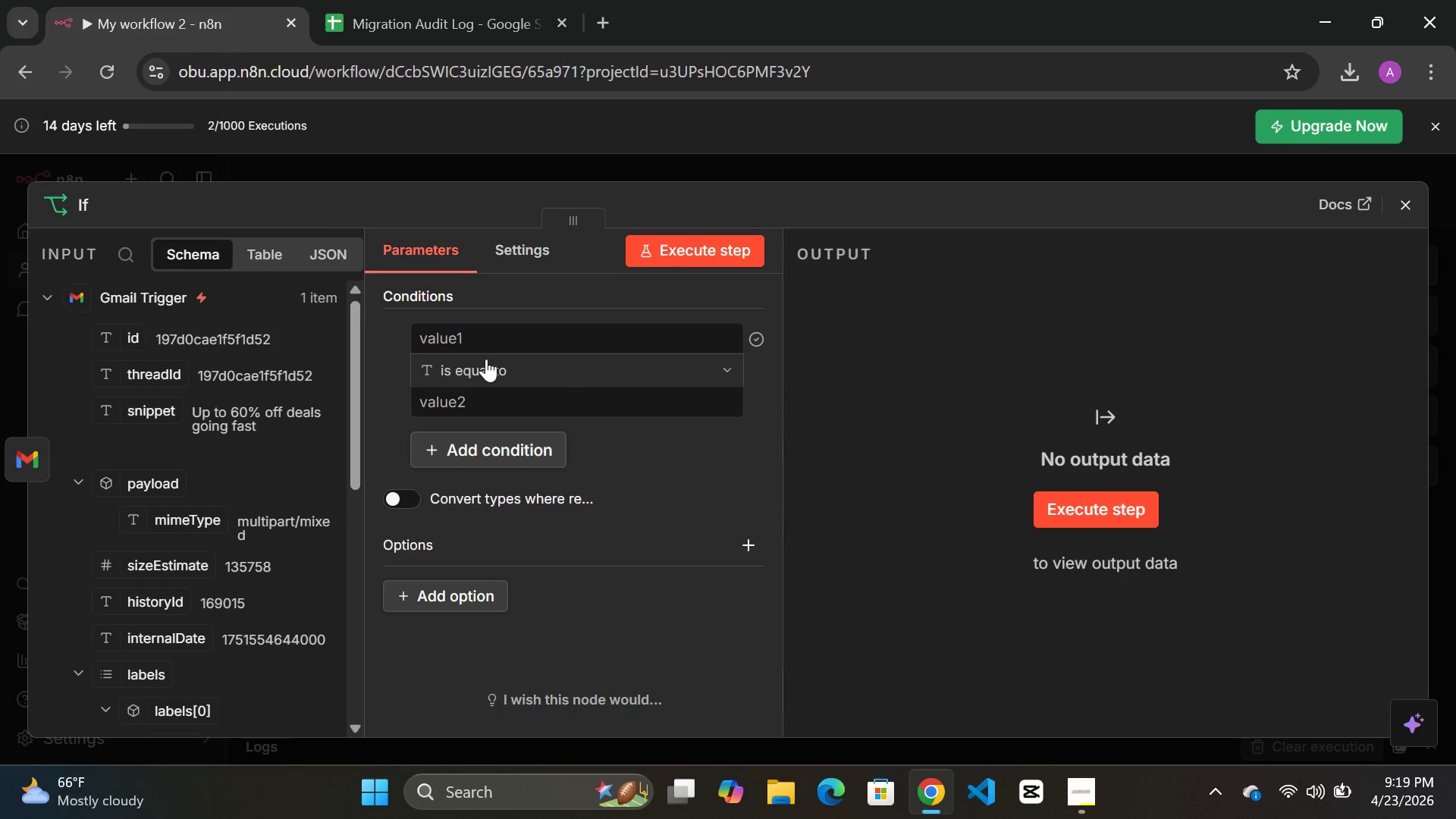 
left_click([479, 343])
 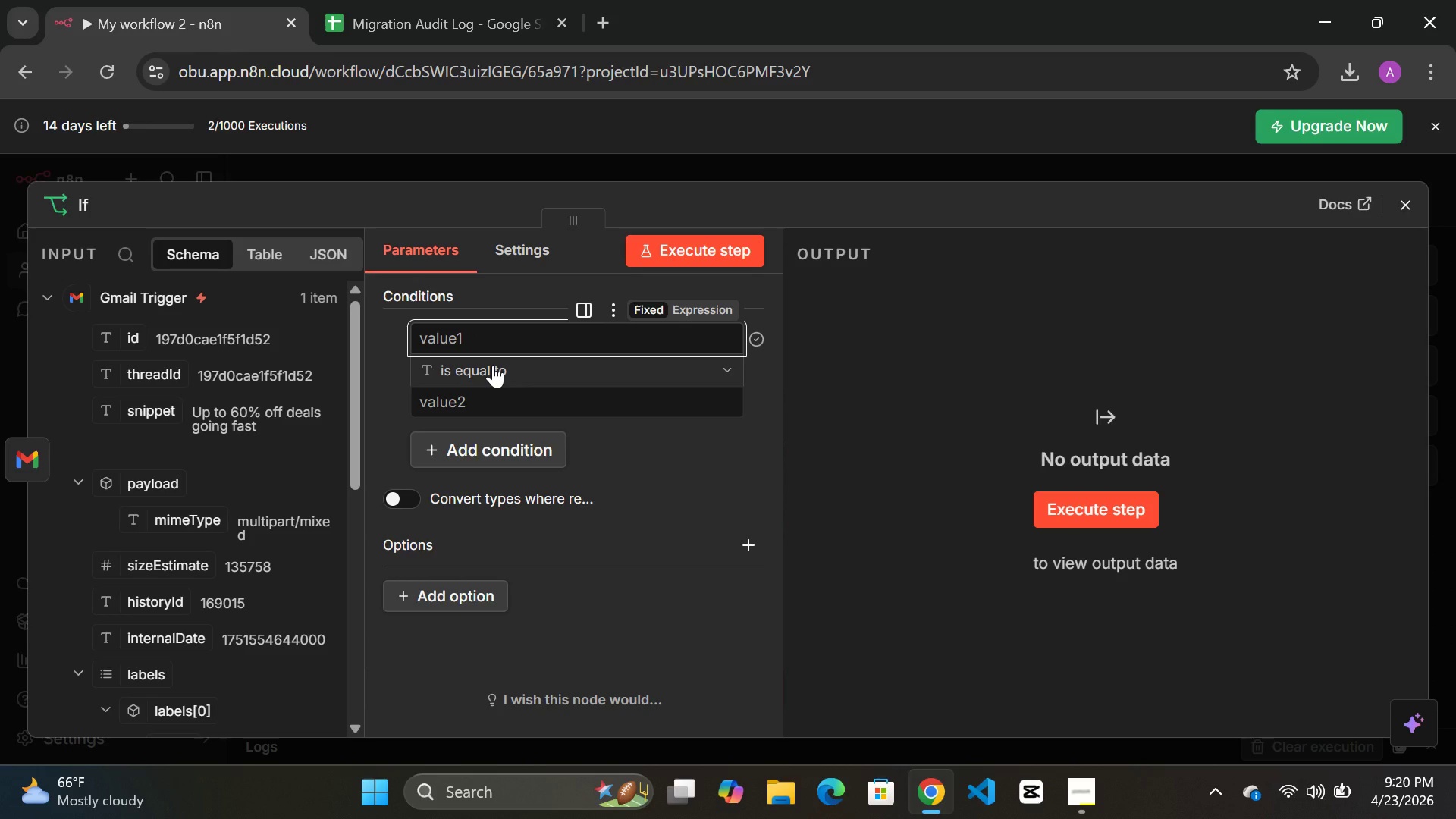 
wait(17.55)
 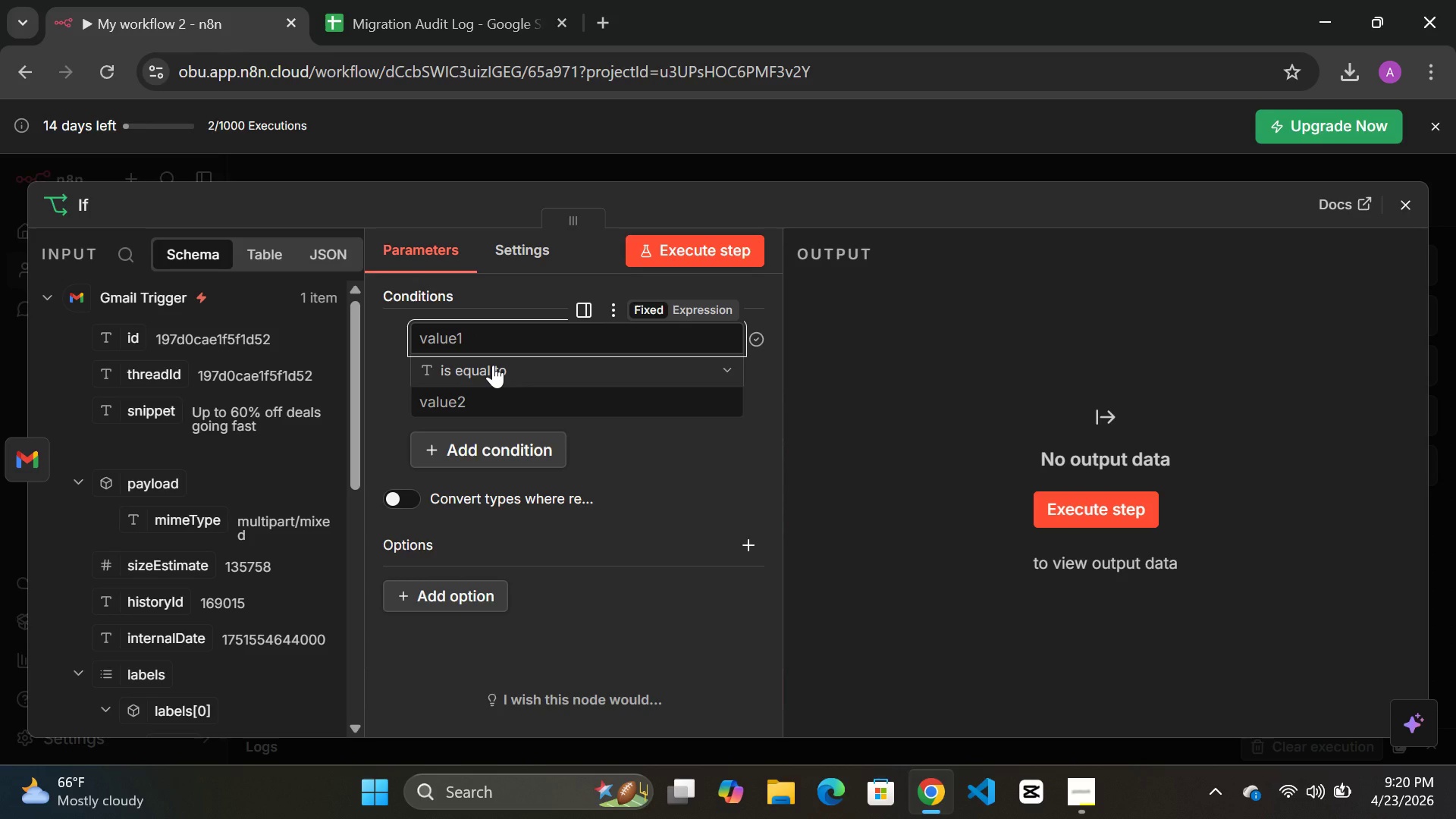 
left_click([497, 457])
 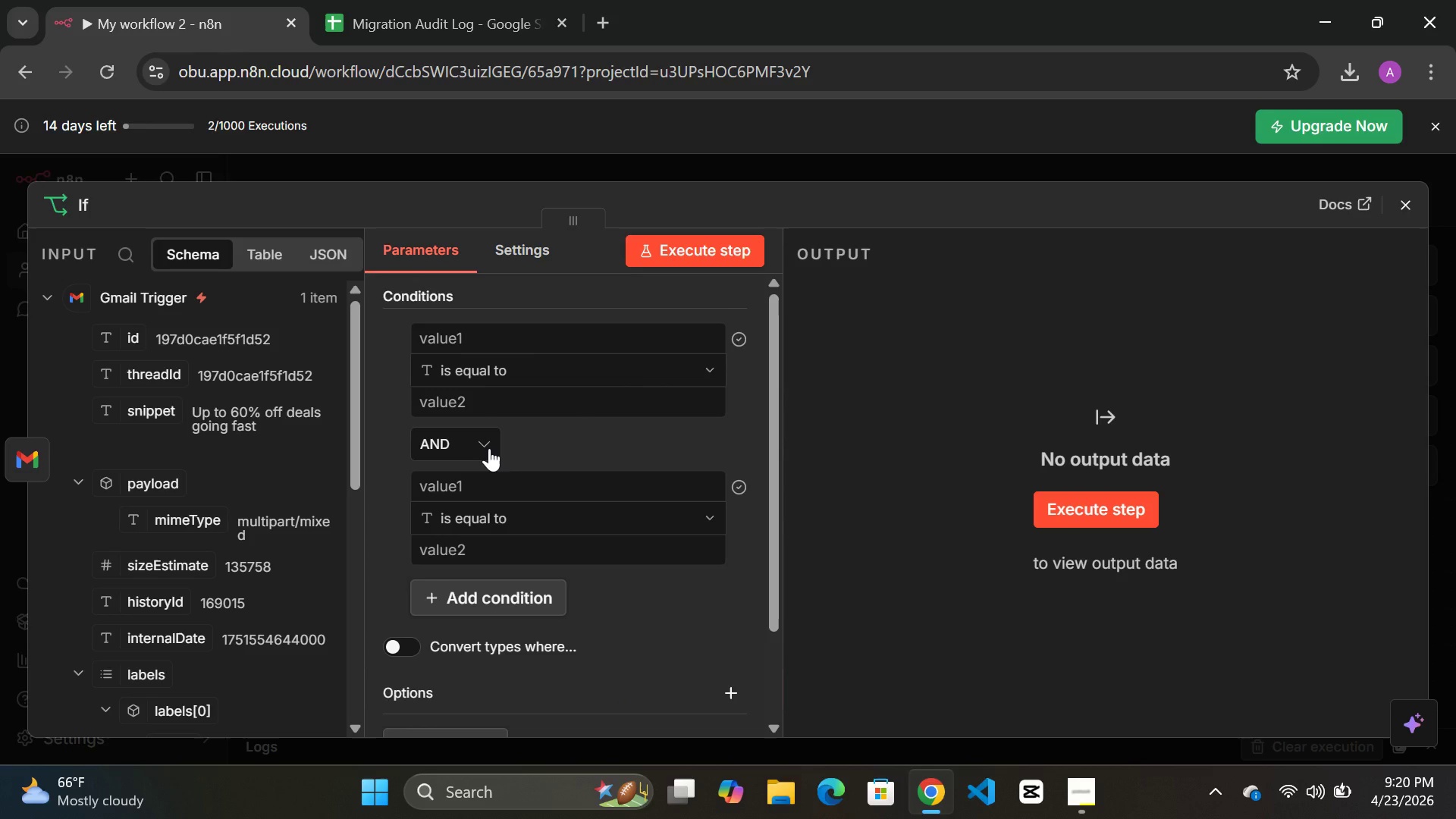 
left_click([488, 444])
 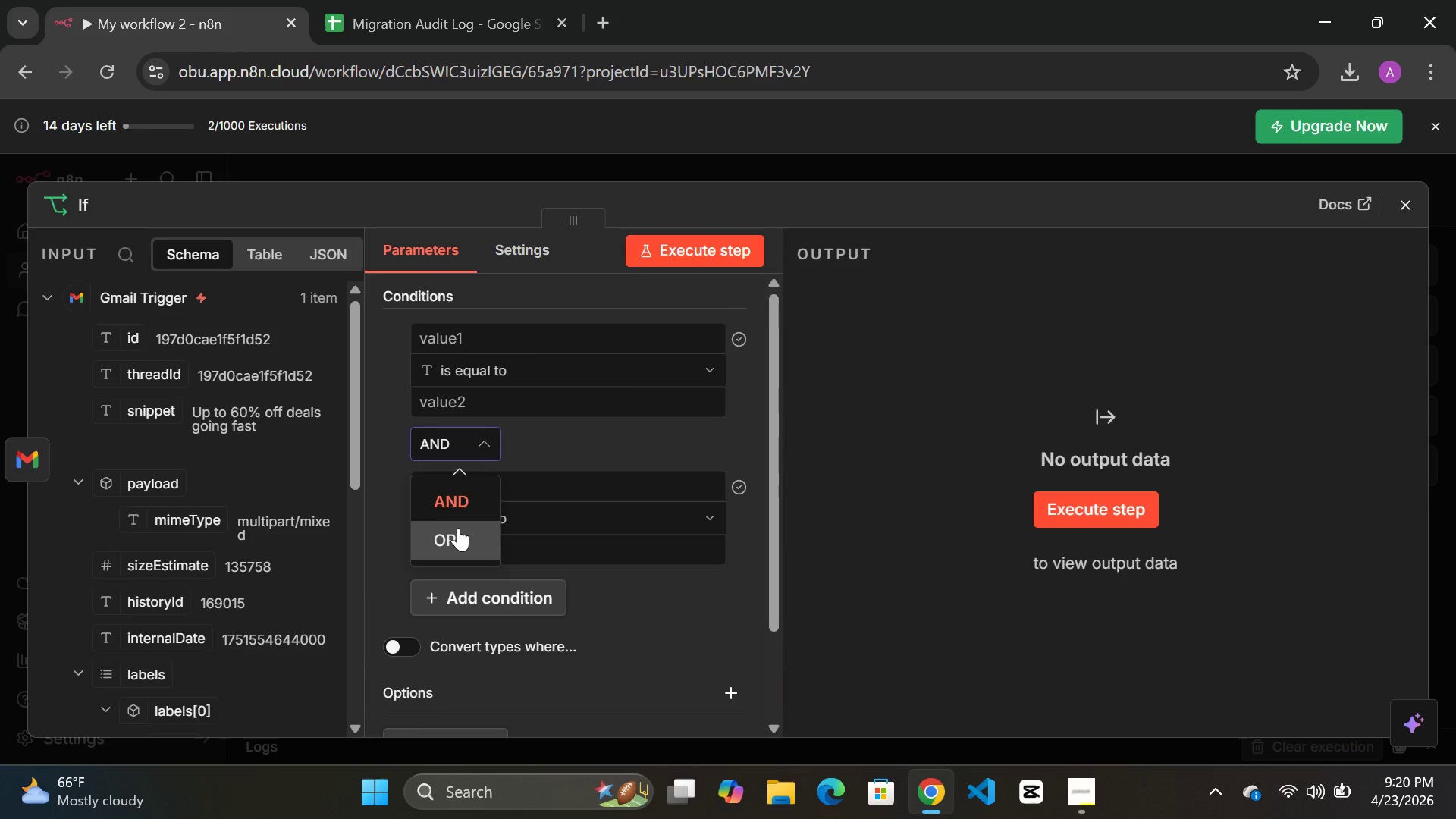 
left_click([453, 535])
 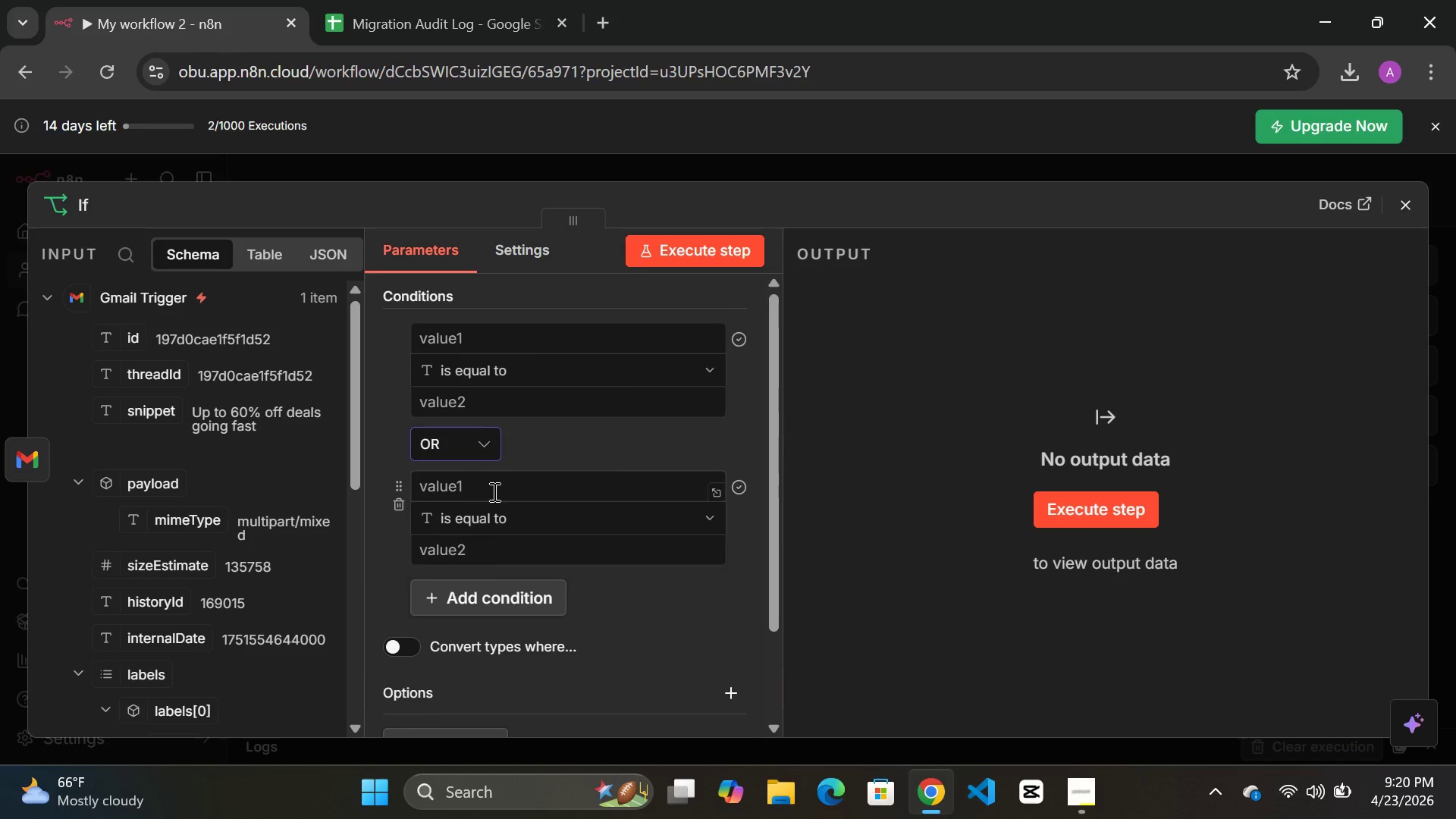 
mouse_move([490, 465])
 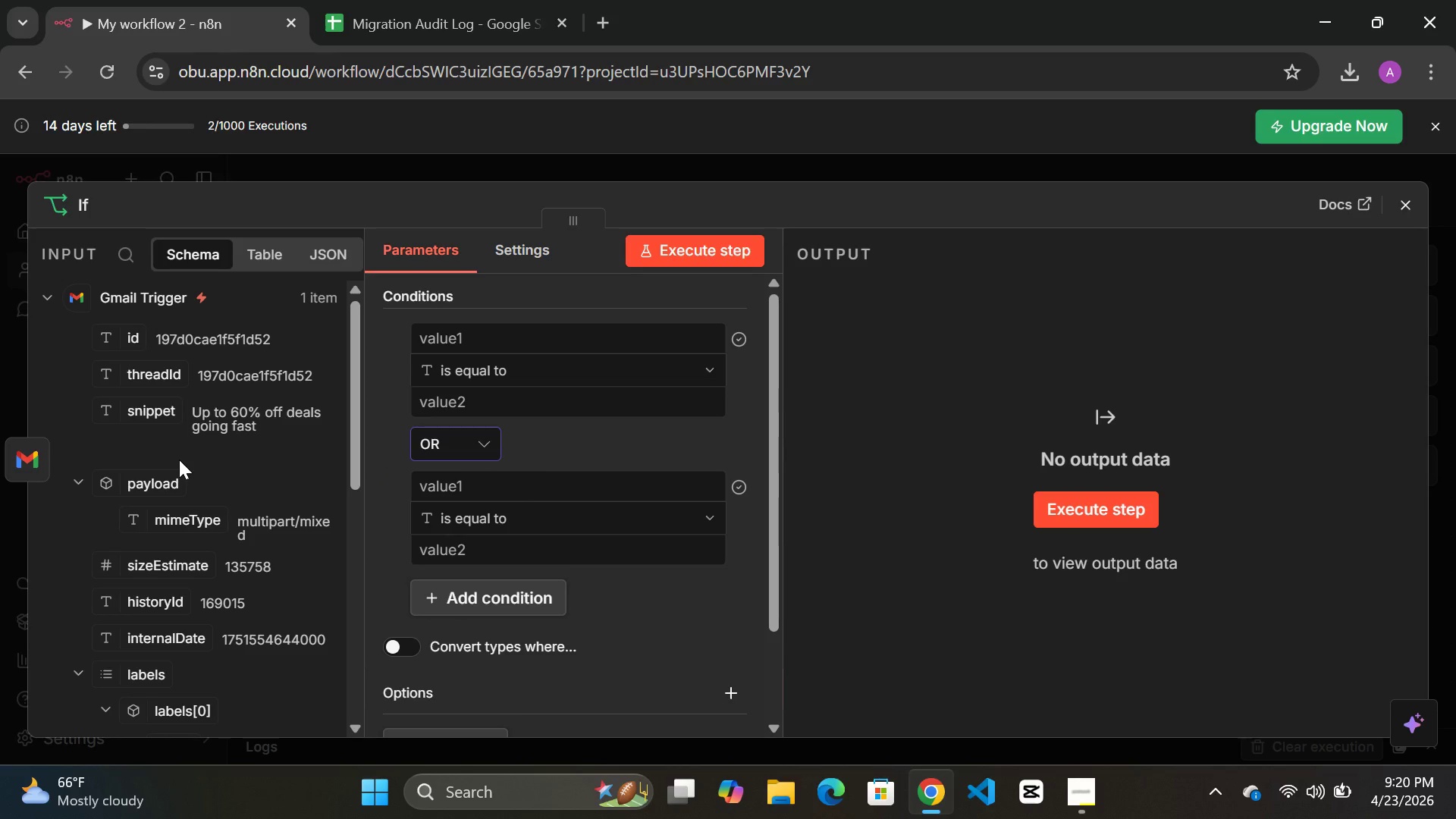 
scroll: coordinate [179, 460], scroll_direction: up, amount: 2.0
 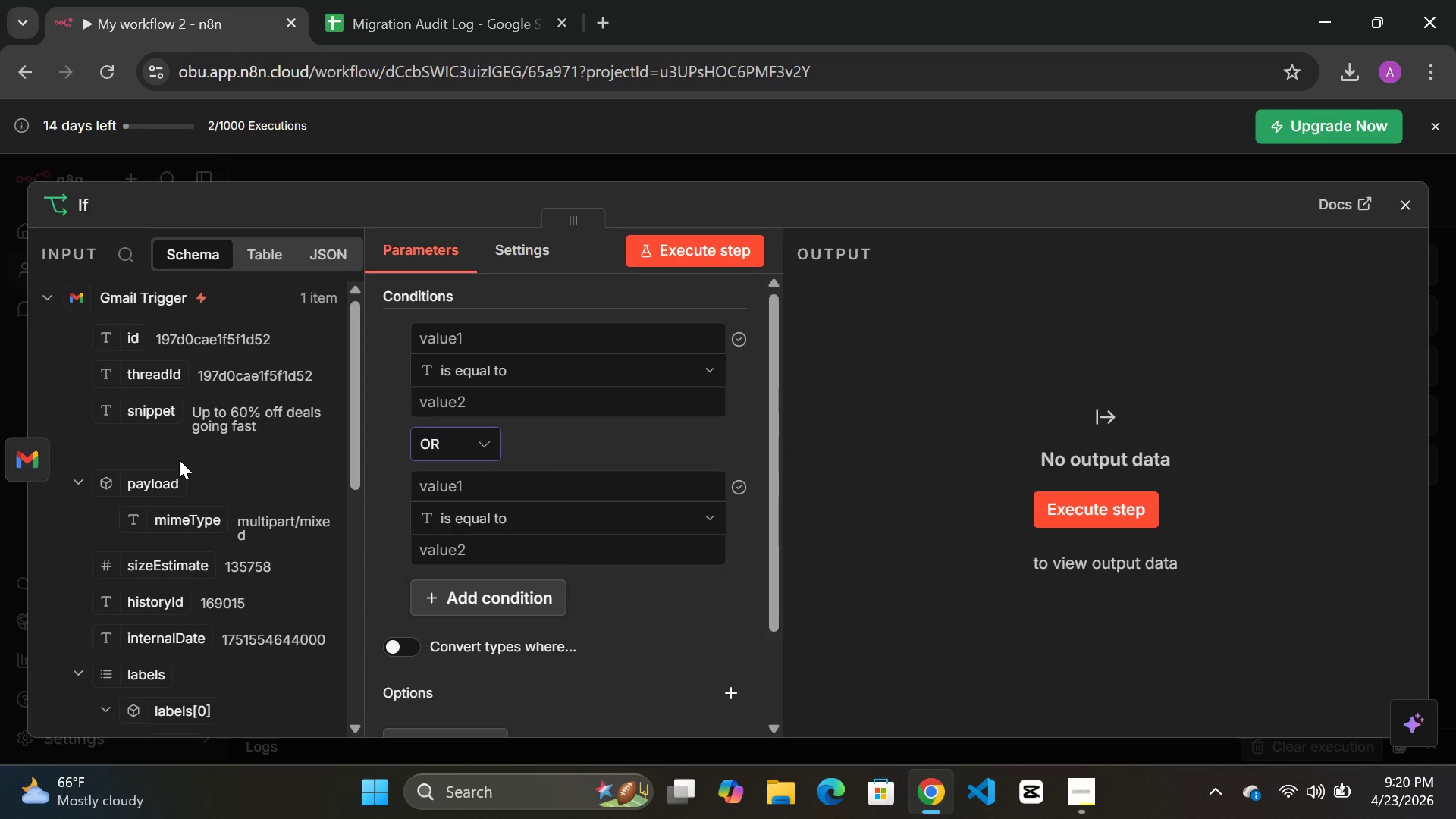 
scroll: coordinate [187, 473], scroll_direction: down, amount: 5.0
 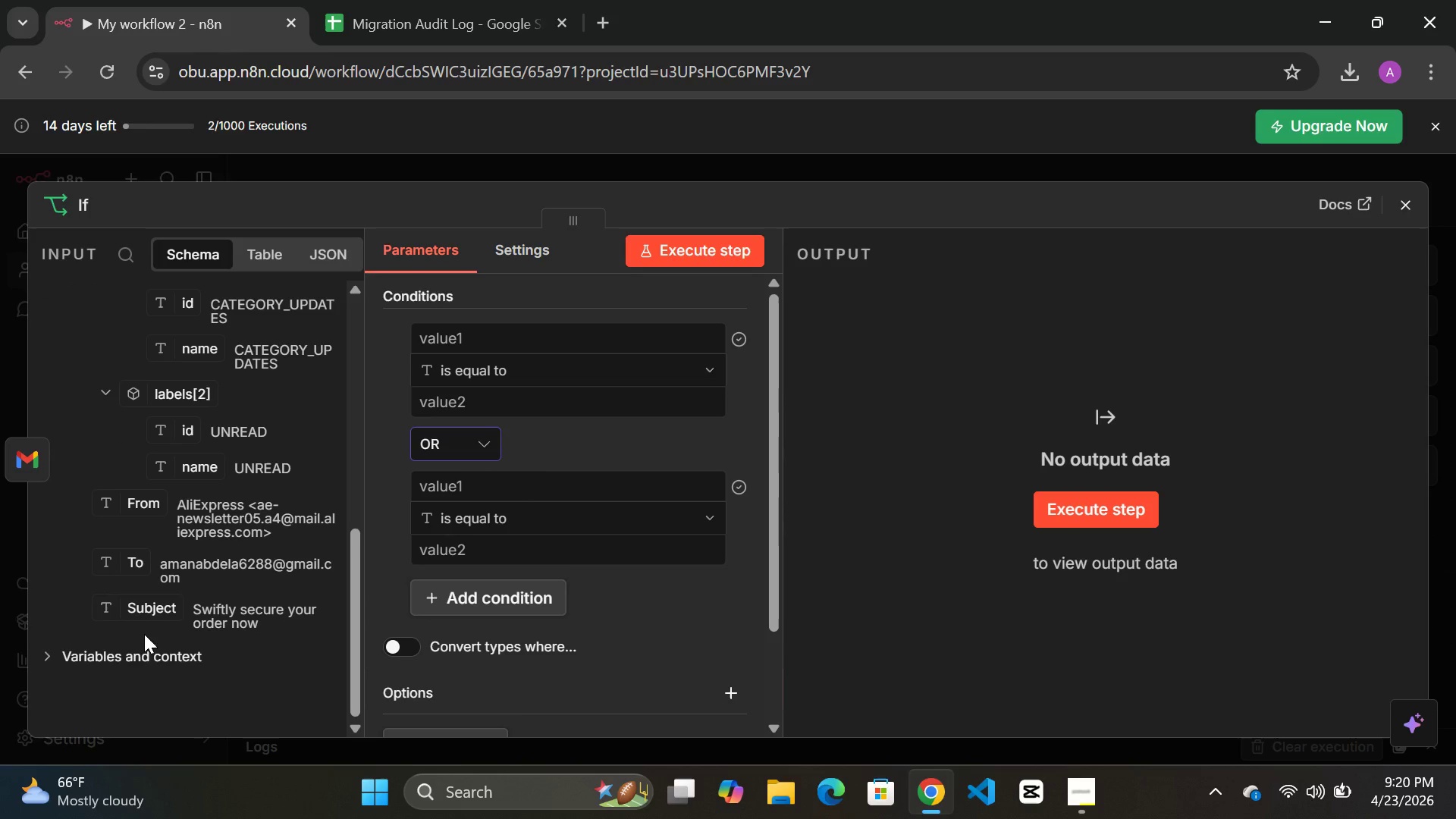 
left_click([128, 651])
 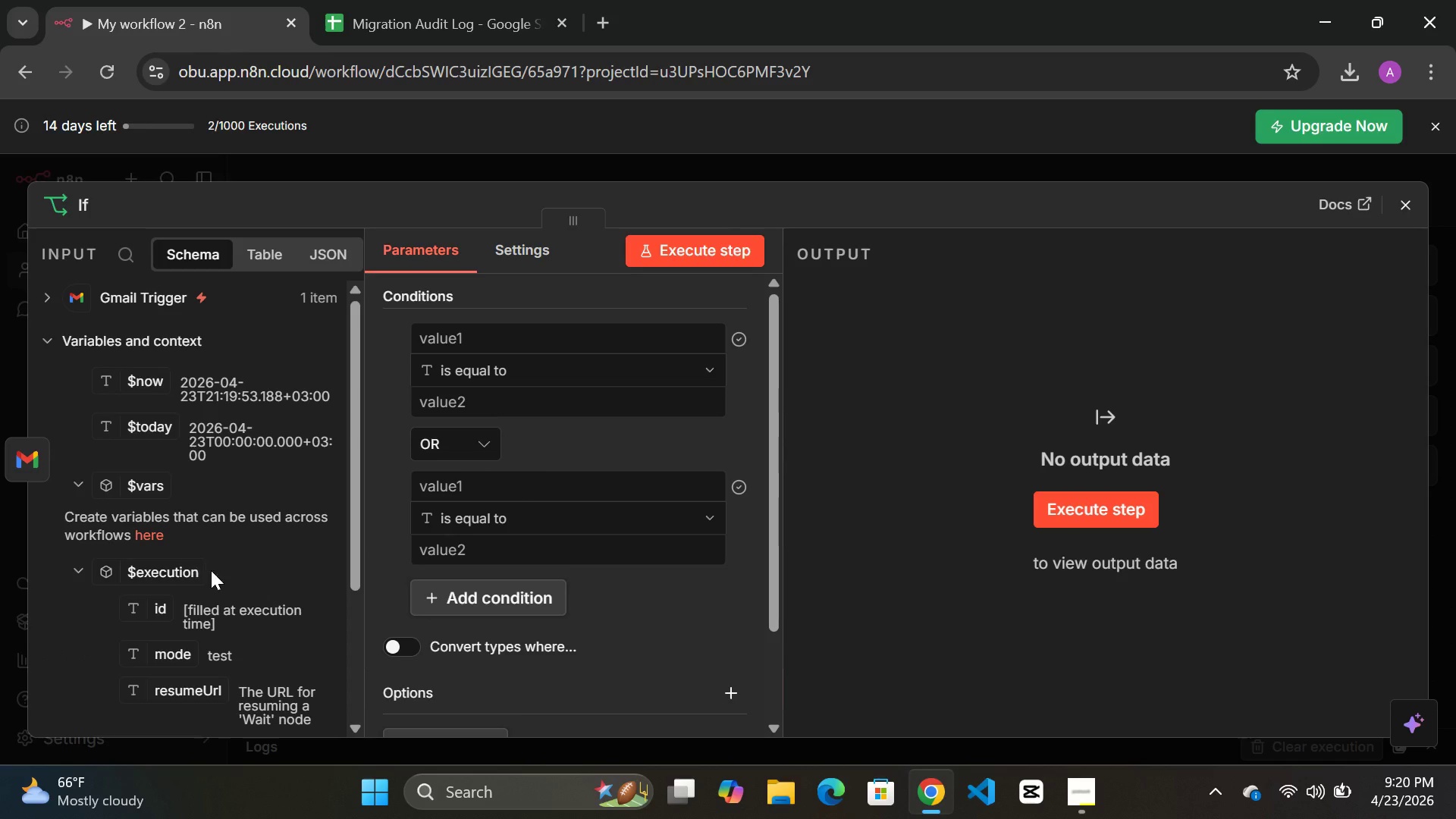 
scroll: coordinate [212, 570], scroll_direction: down, amount: 3.0
 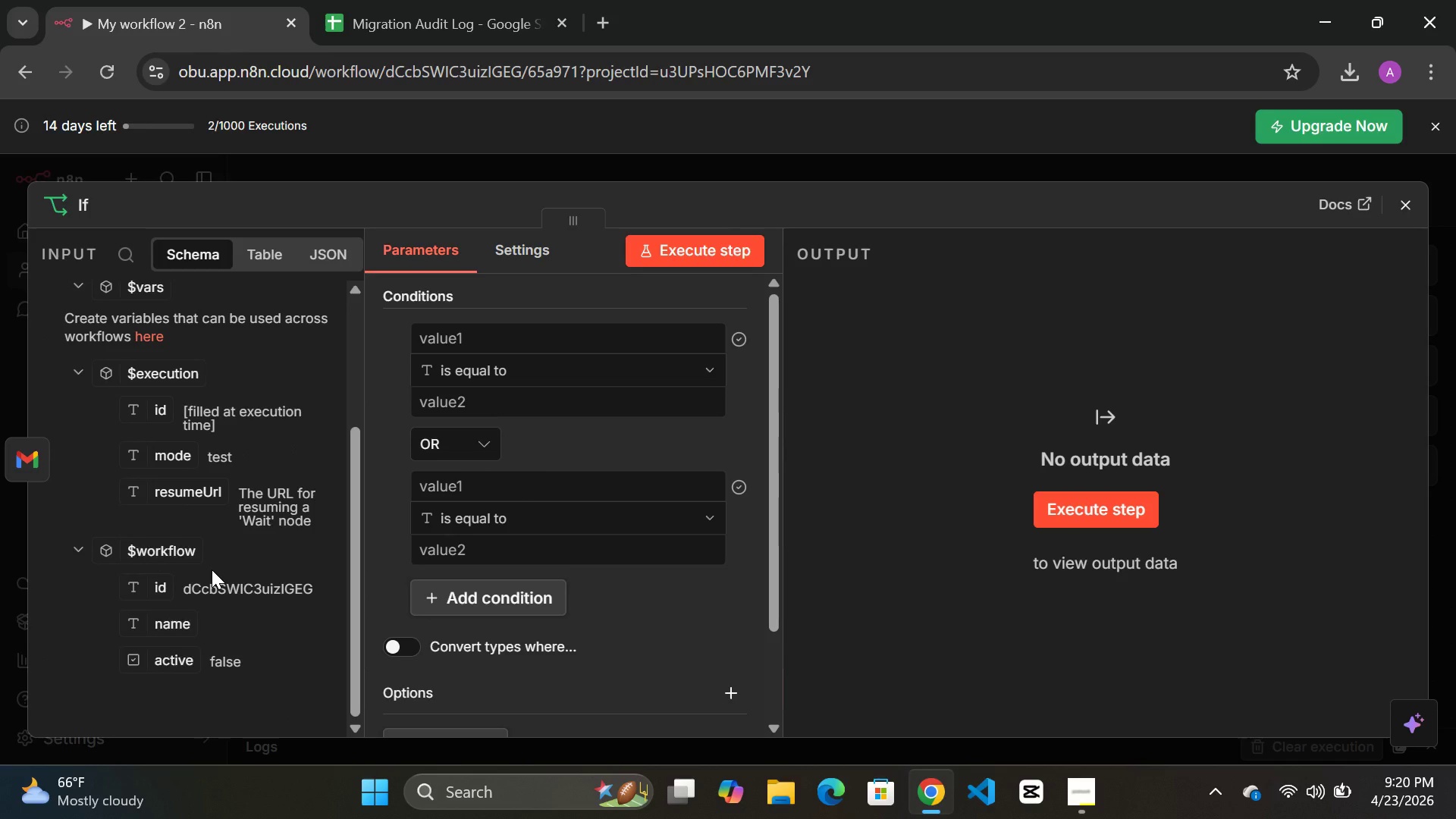 
scroll: coordinate [212, 570], scroll_direction: none, amount: 0.0
 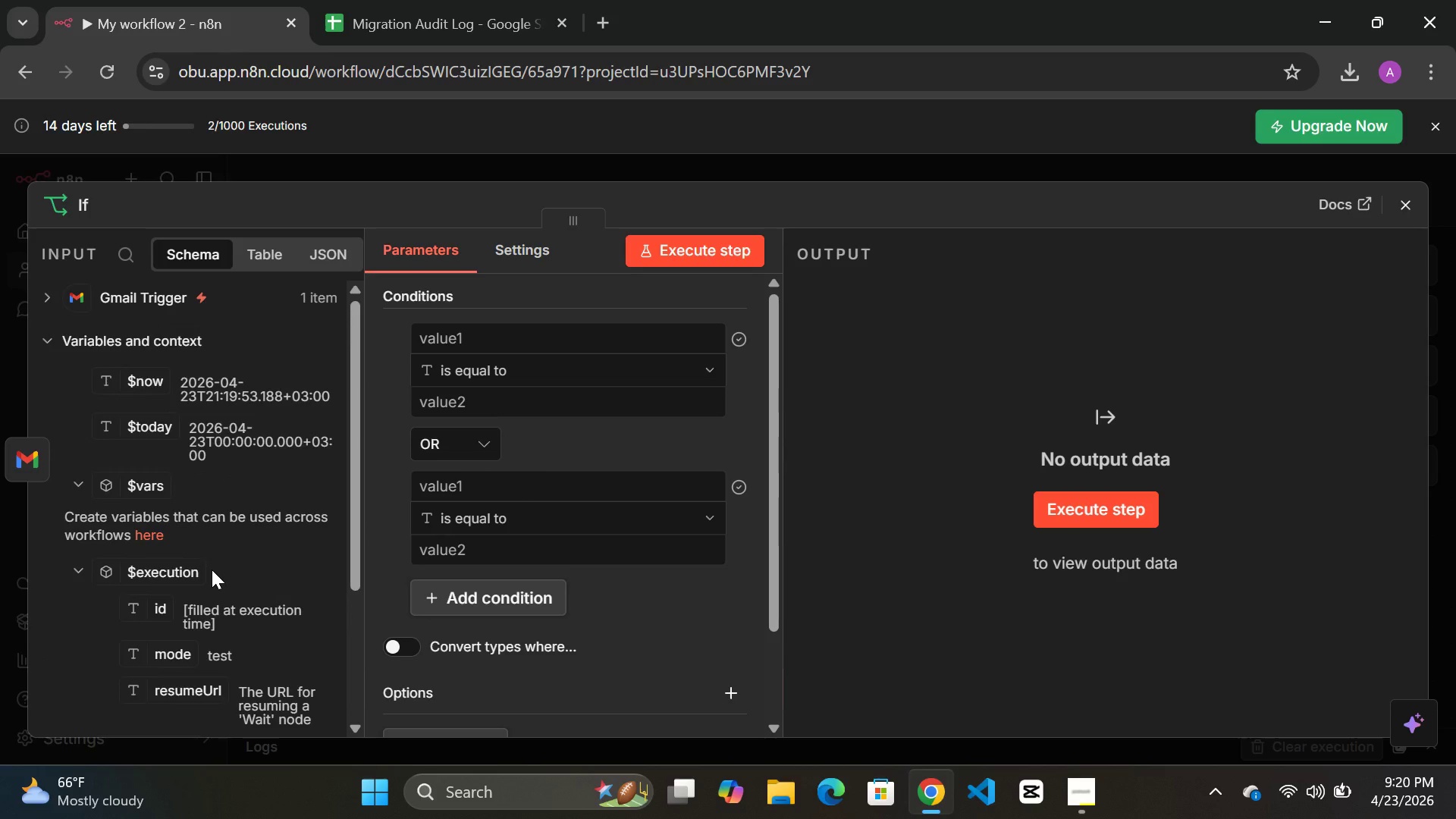 
scroll: coordinate [212, 497], scroll_direction: up, amount: 8.0
 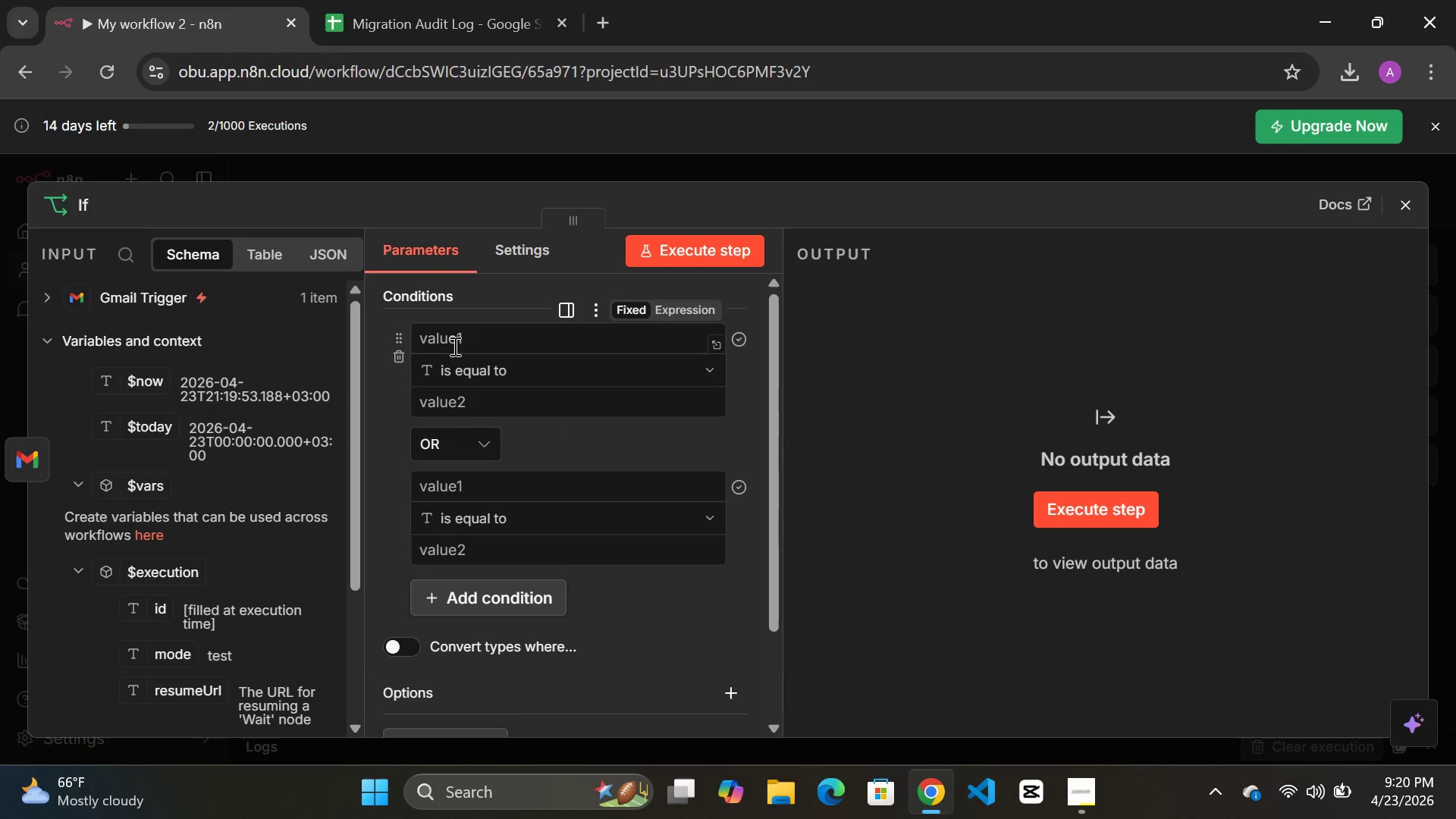 
left_click([456, 331])
 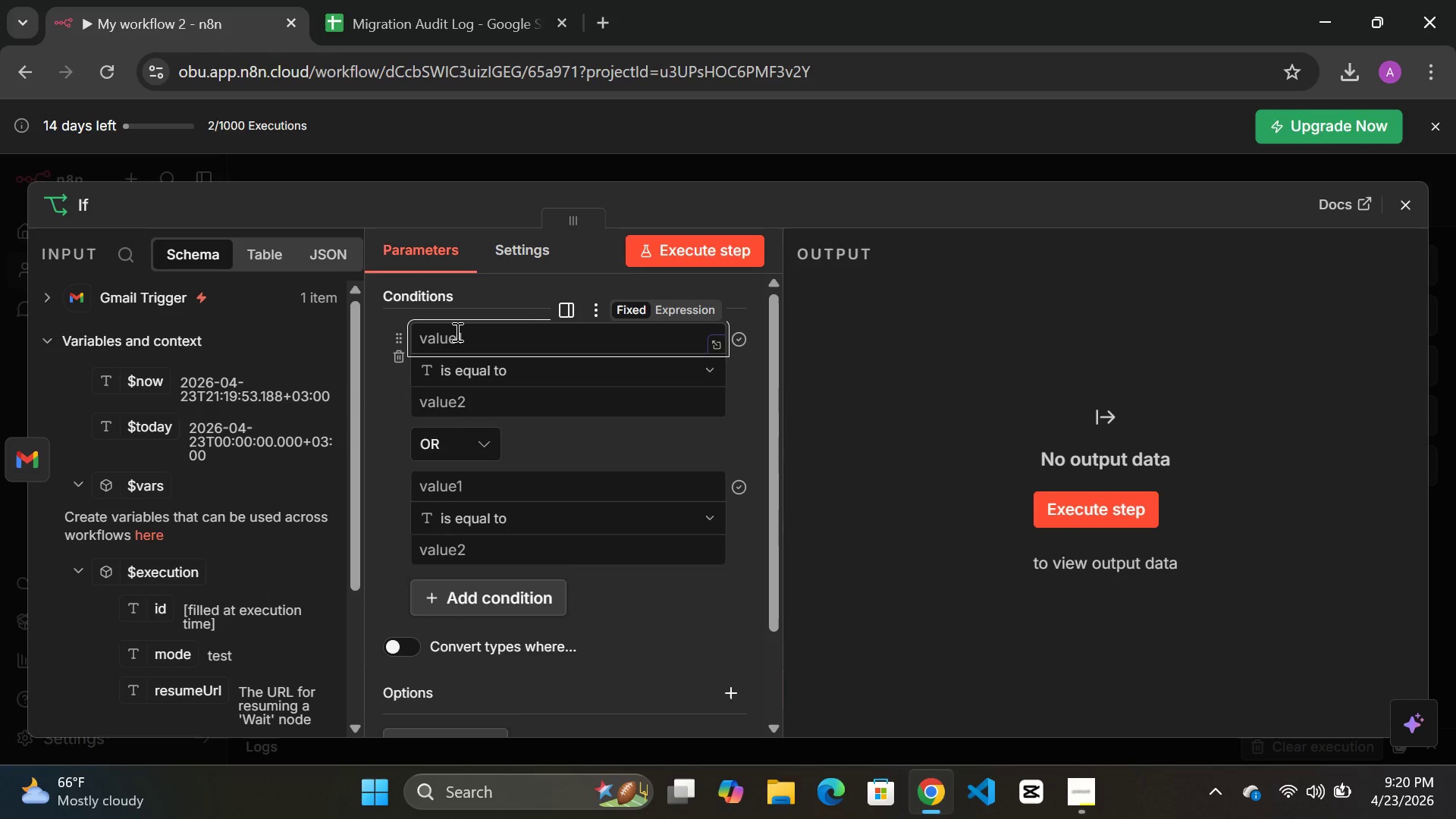 
key(Shift+BracketLeft)
 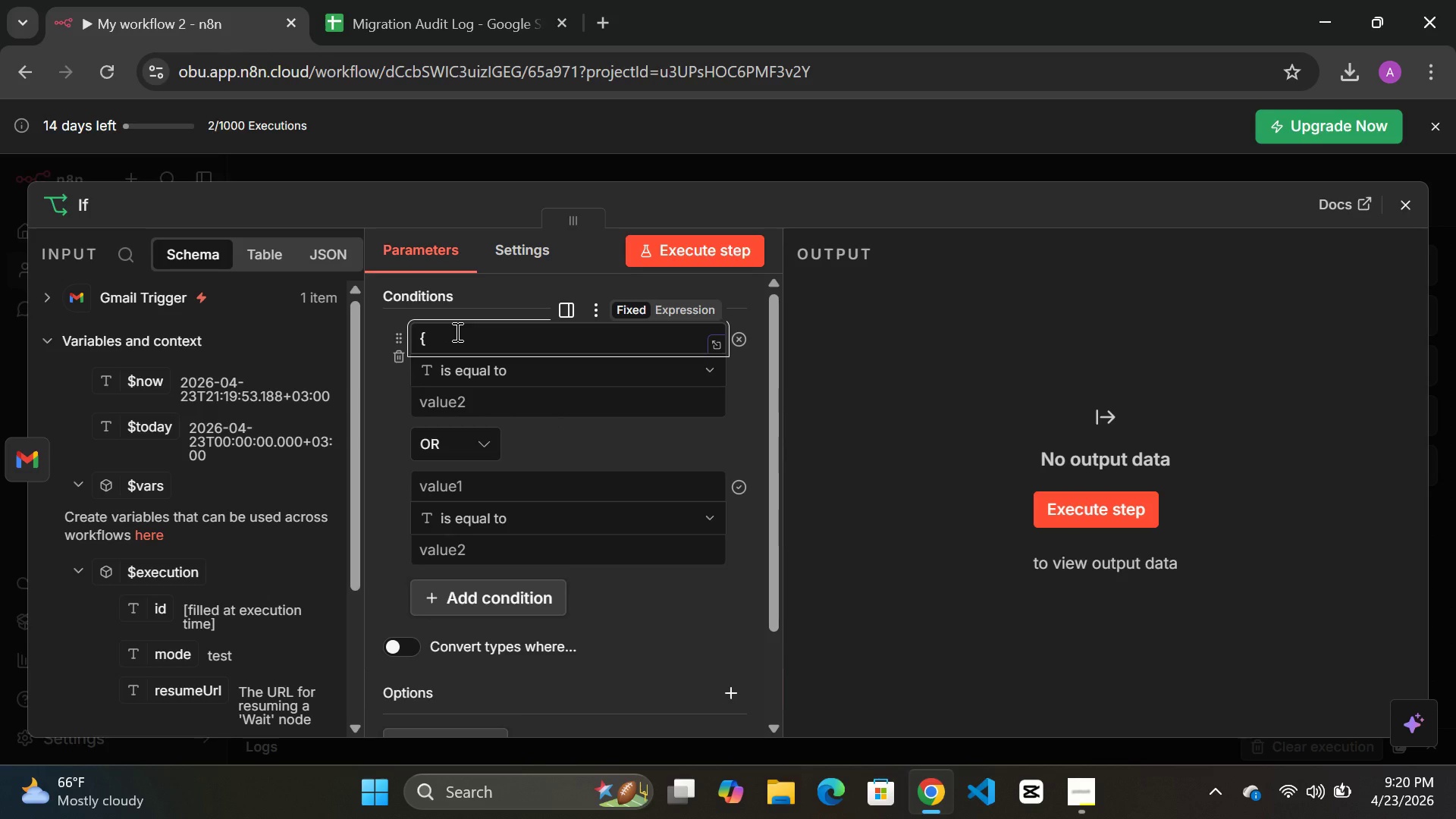 
key(Shift+BracketRight)
 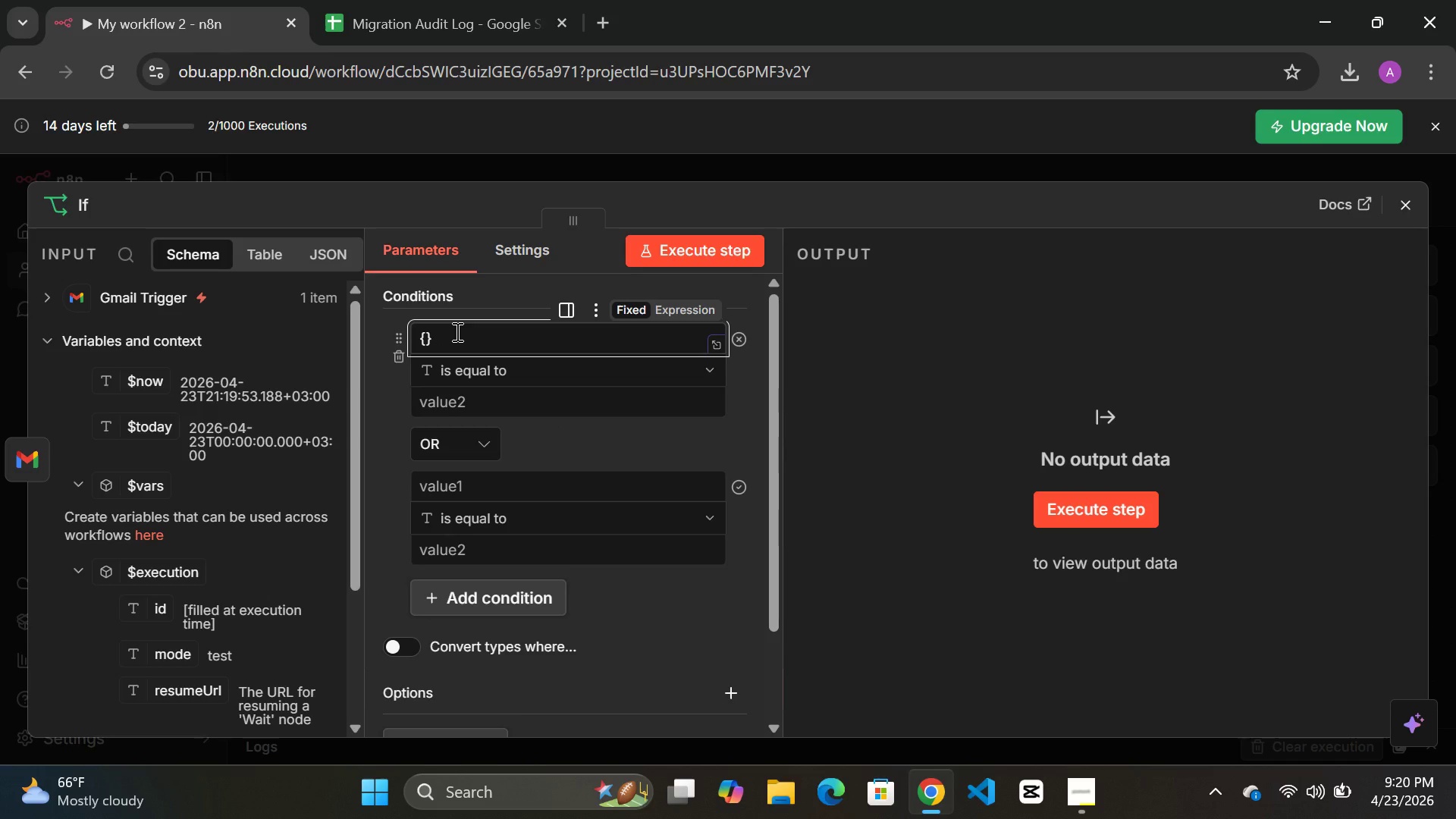 
key(ArrowLeft)
 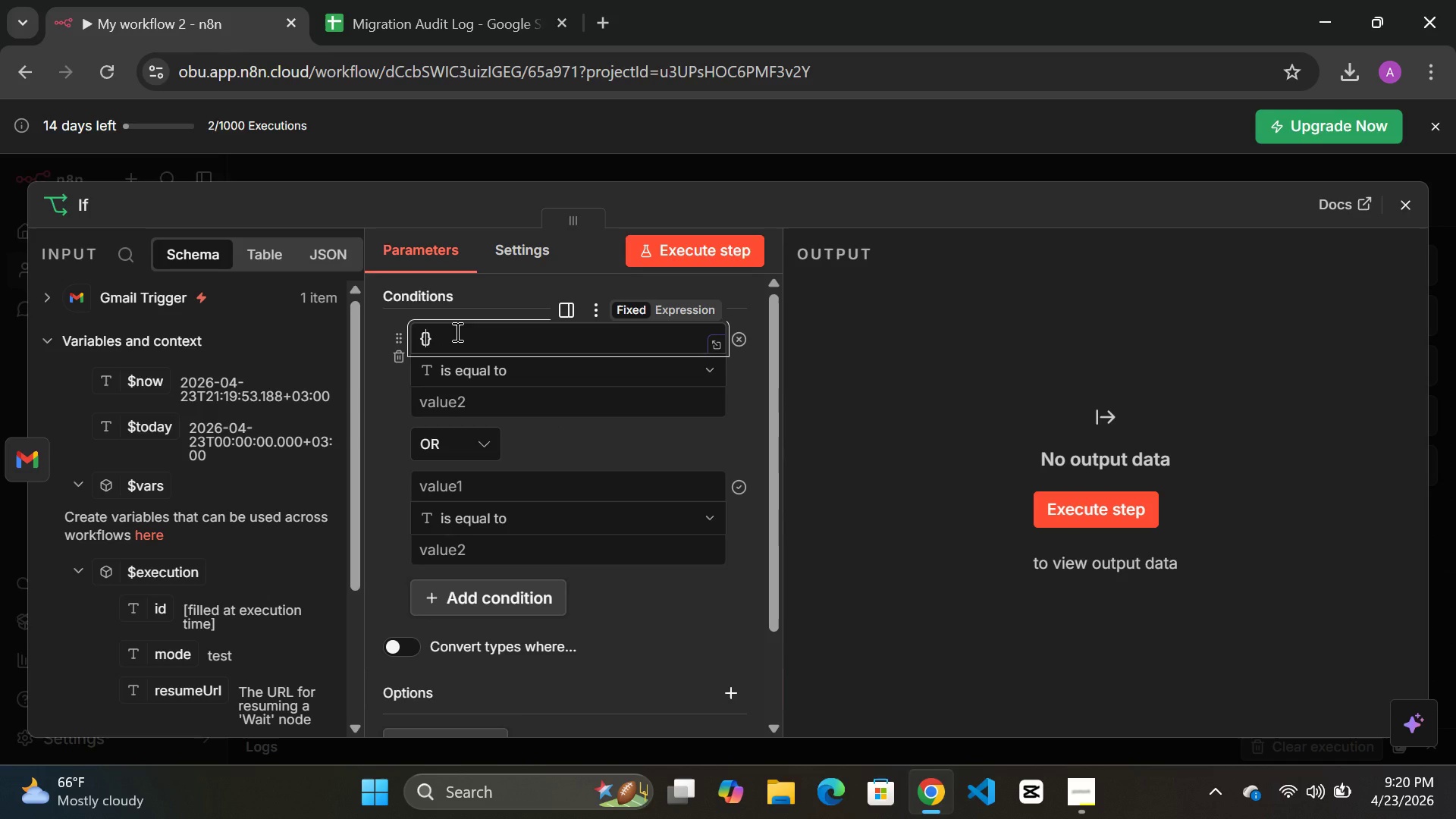 
key(Shift+BracketLeft)
 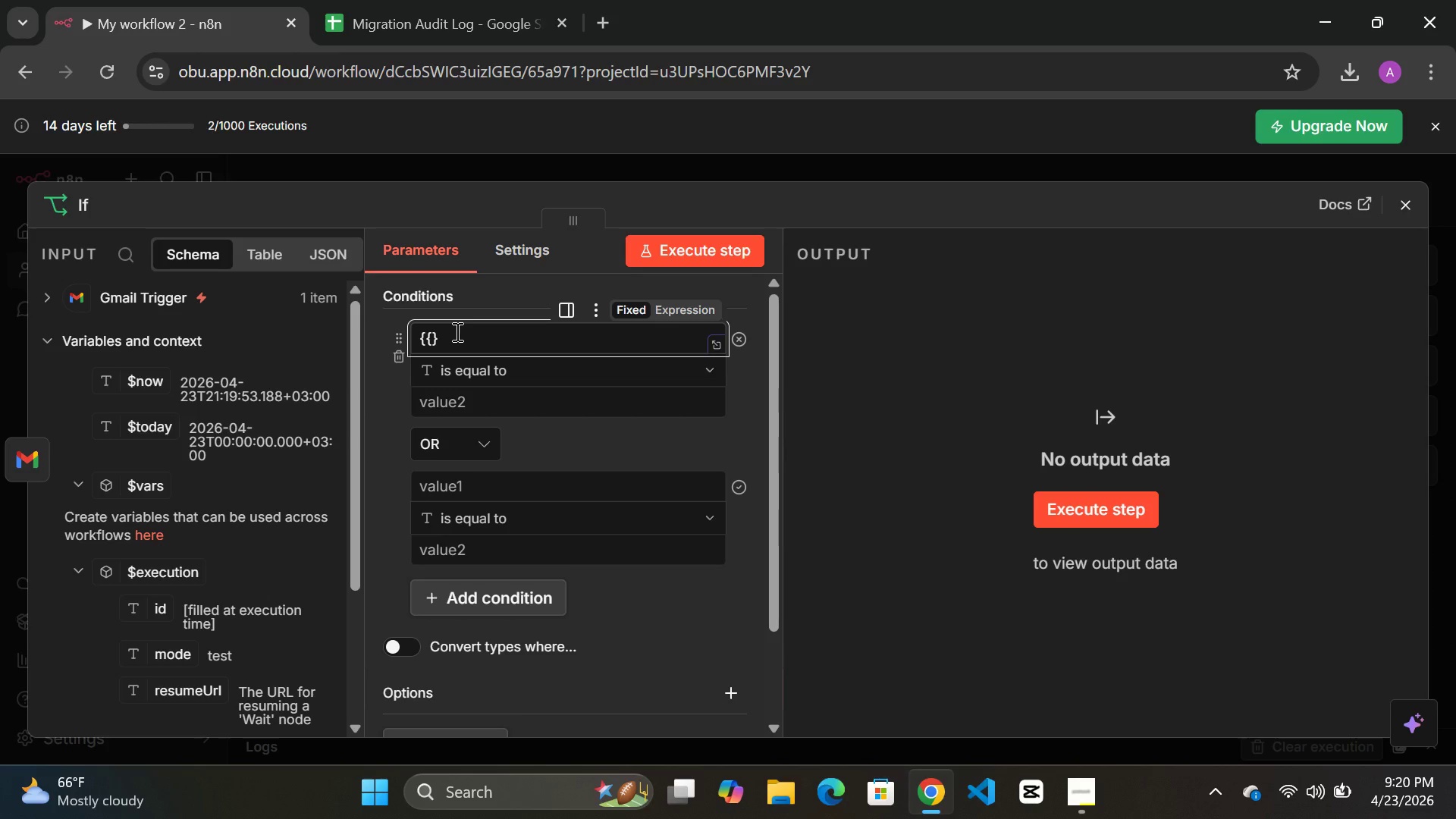 
key(ArrowRight)
 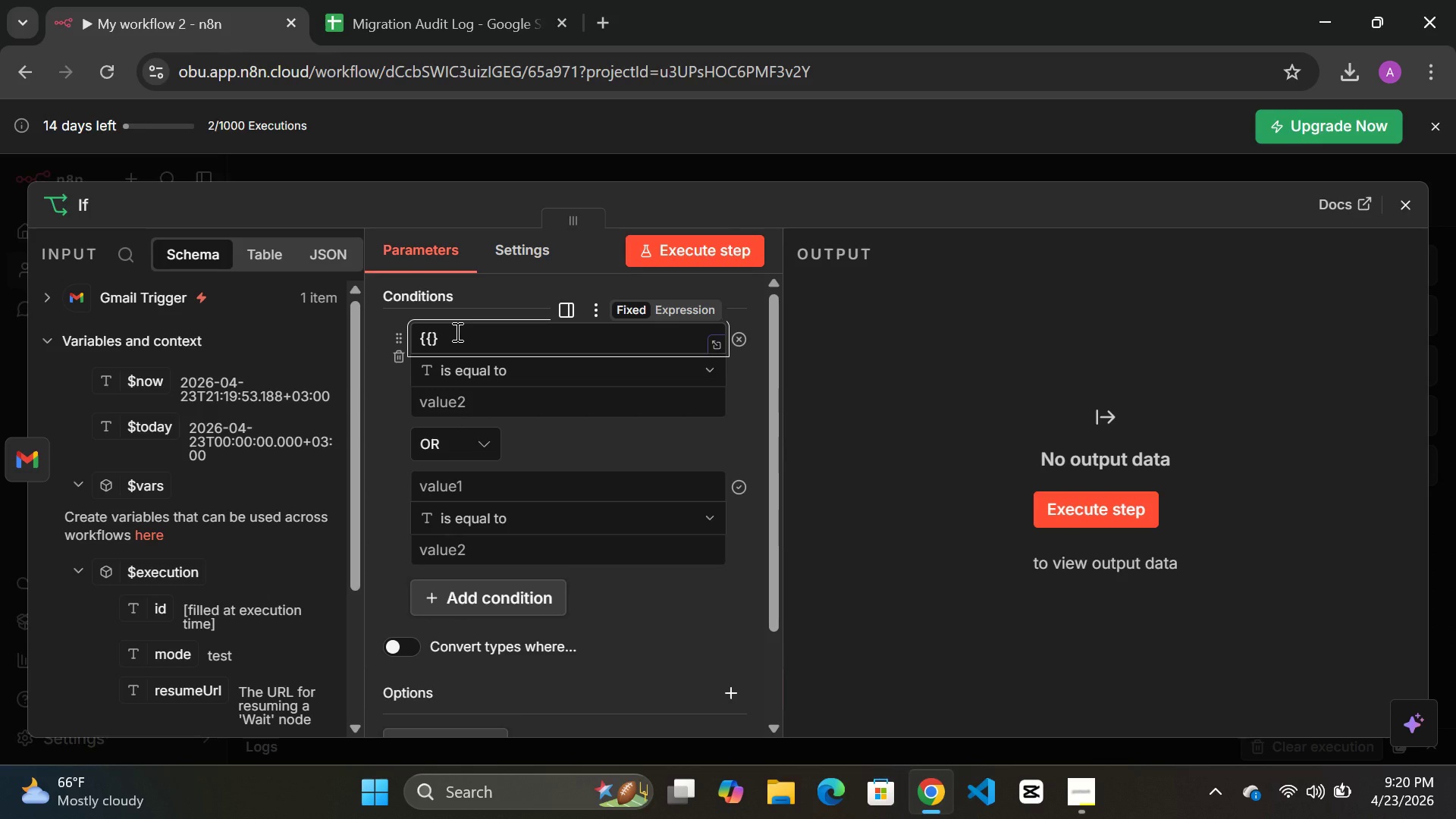 
key(Shift+BracketRight)
 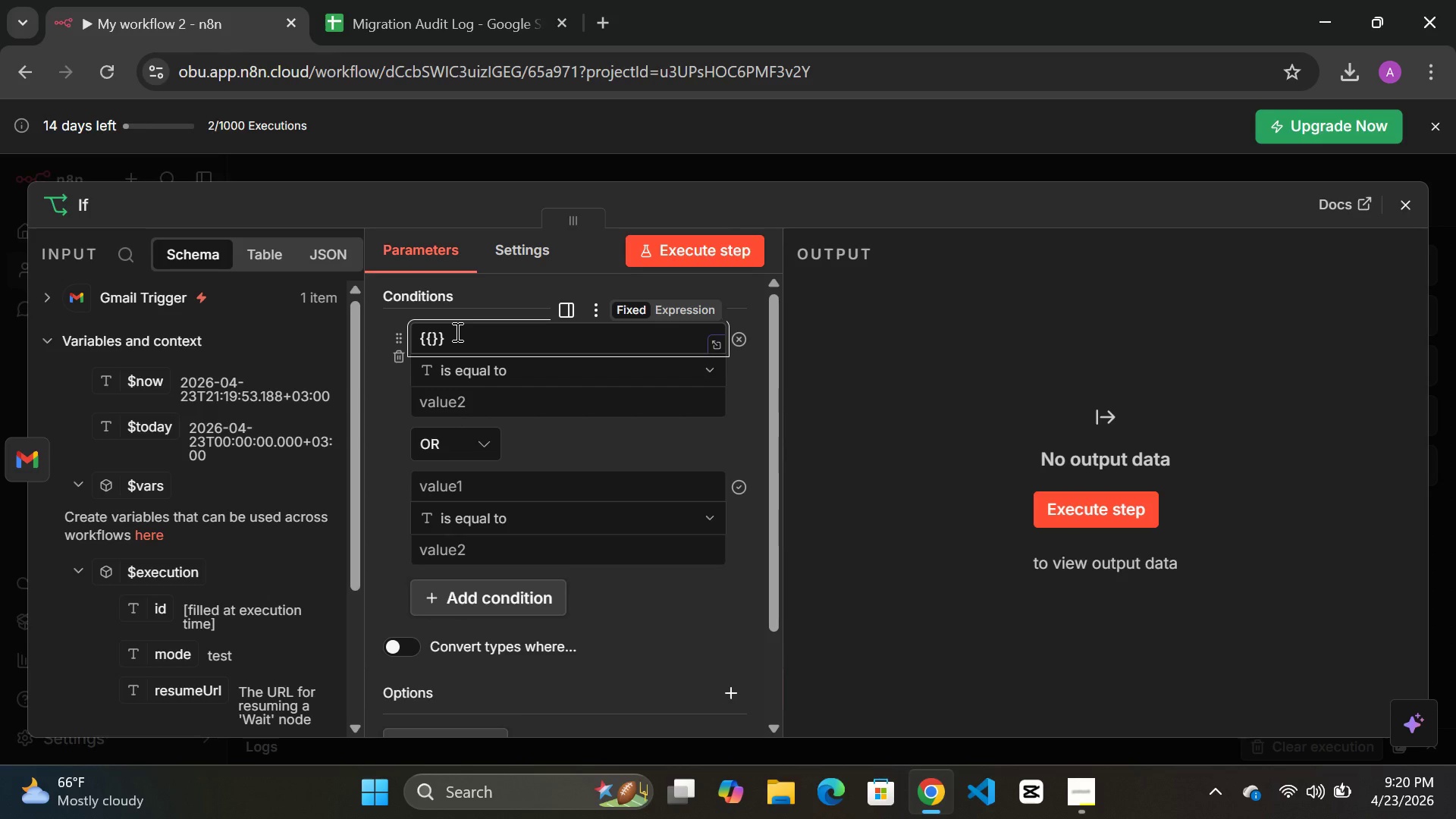 
key(ArrowLeft)
 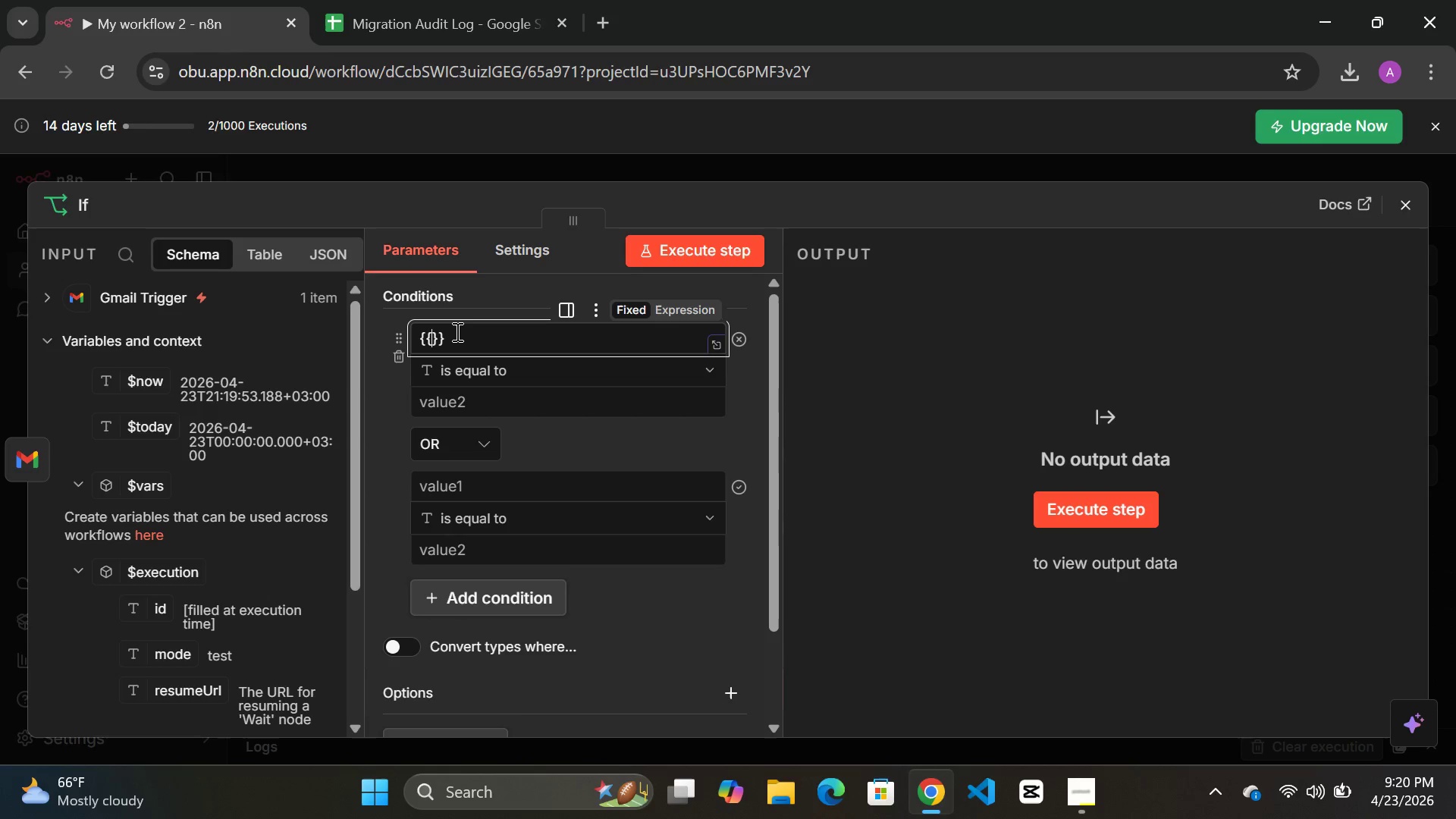 
key(ArrowLeft)
 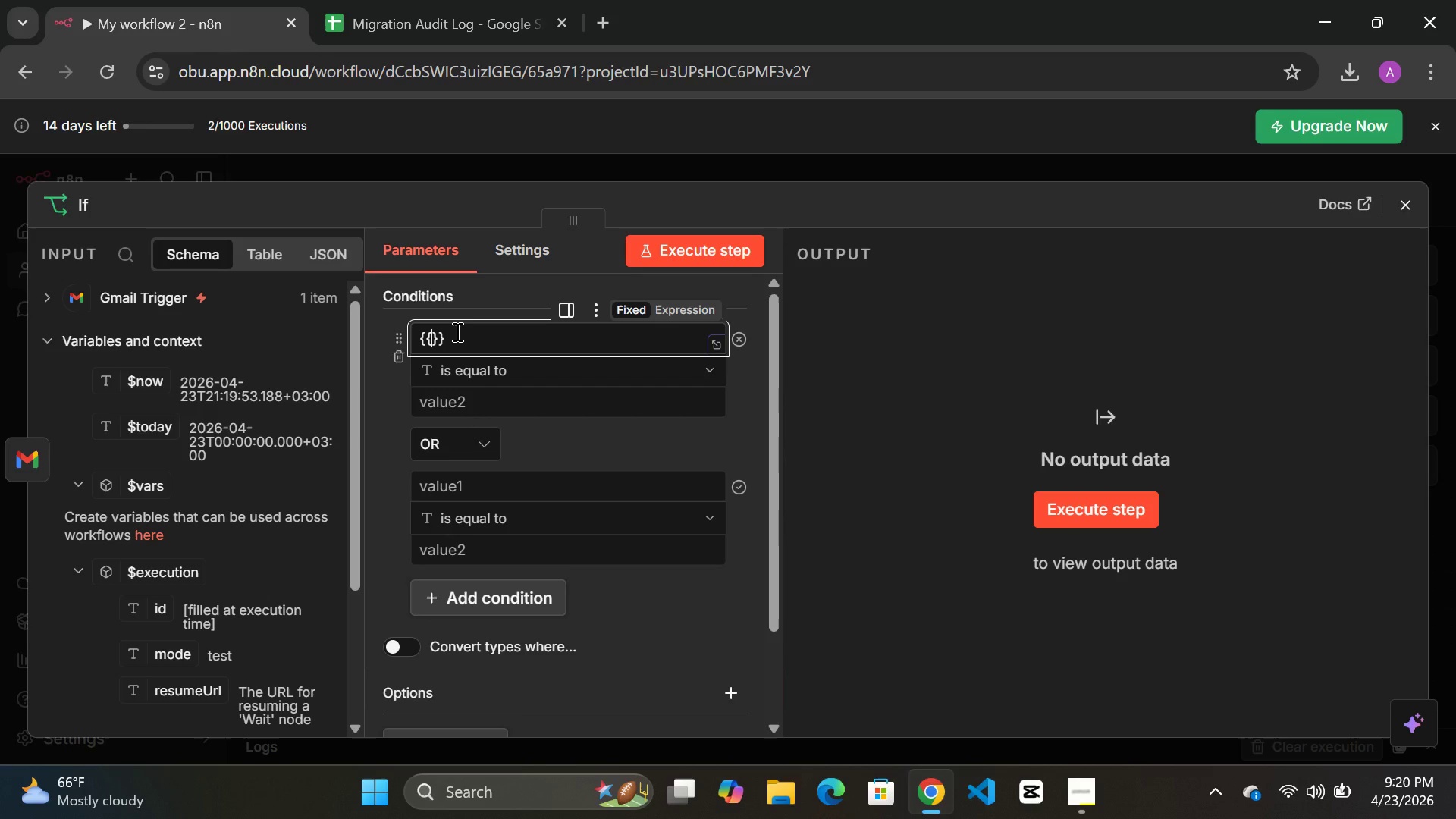 
type( $json[])
 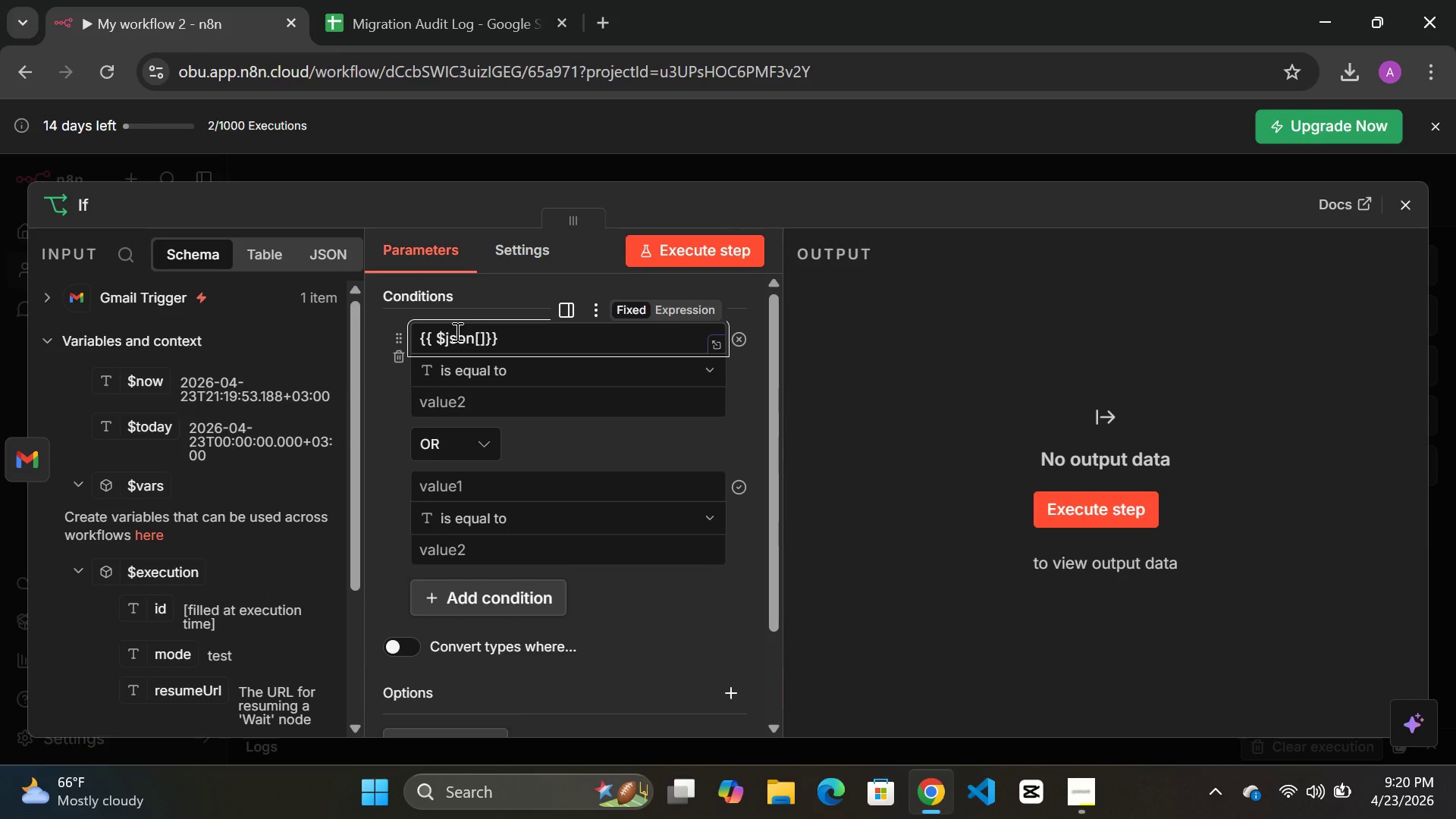 
key(ArrowLeft)
 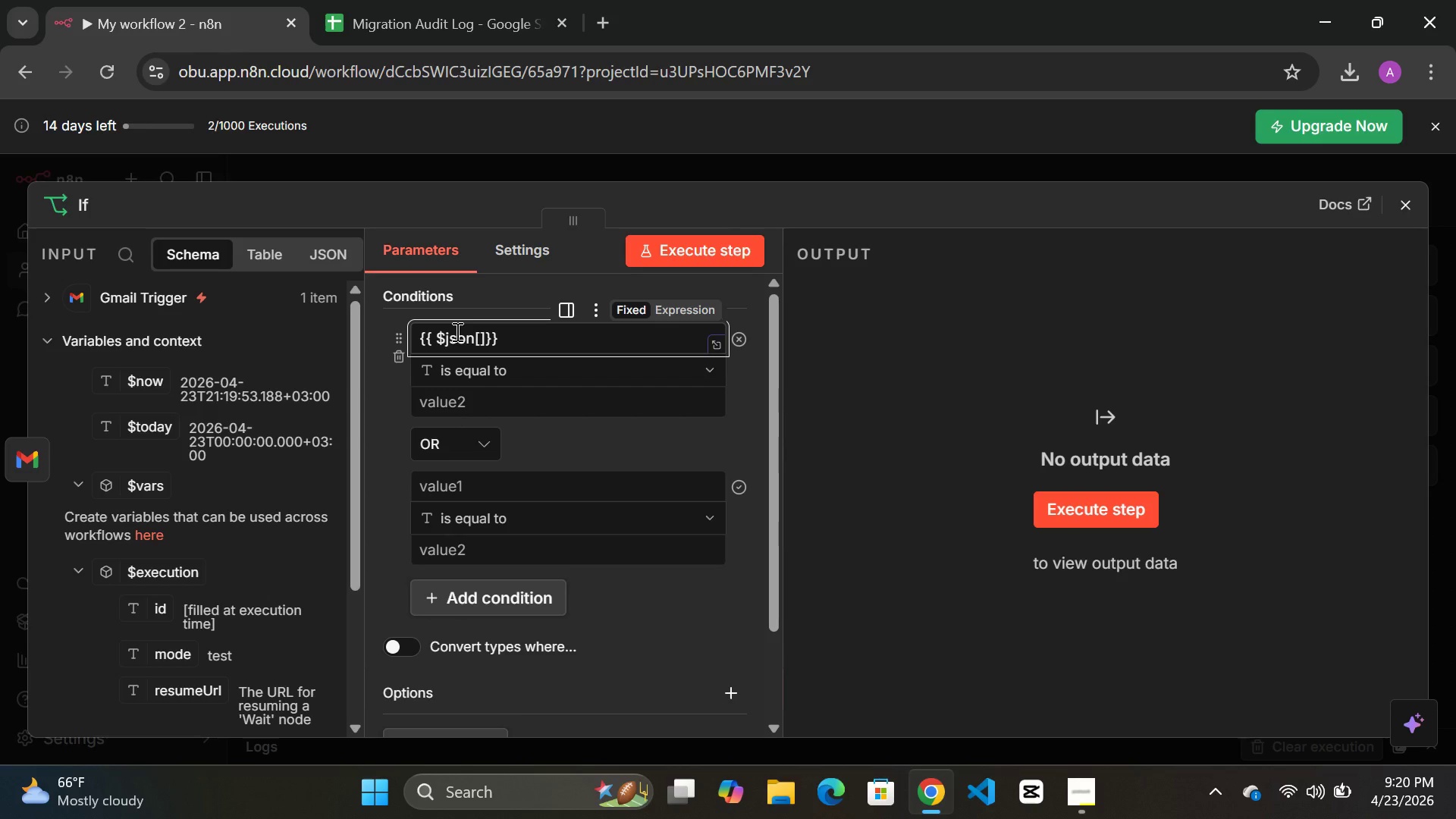 
type("subject)
 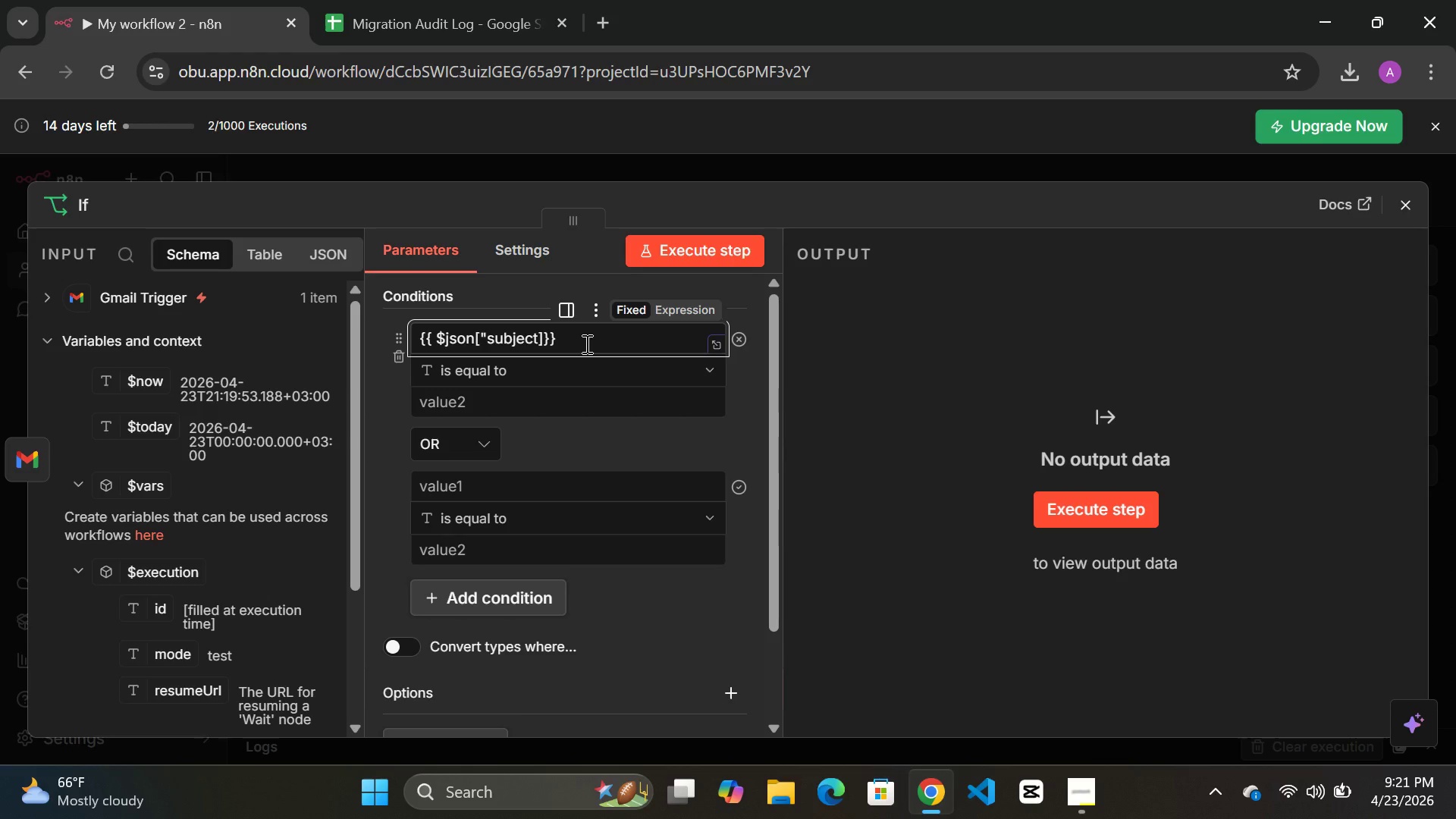 
key(Shift+ShiftRight)
 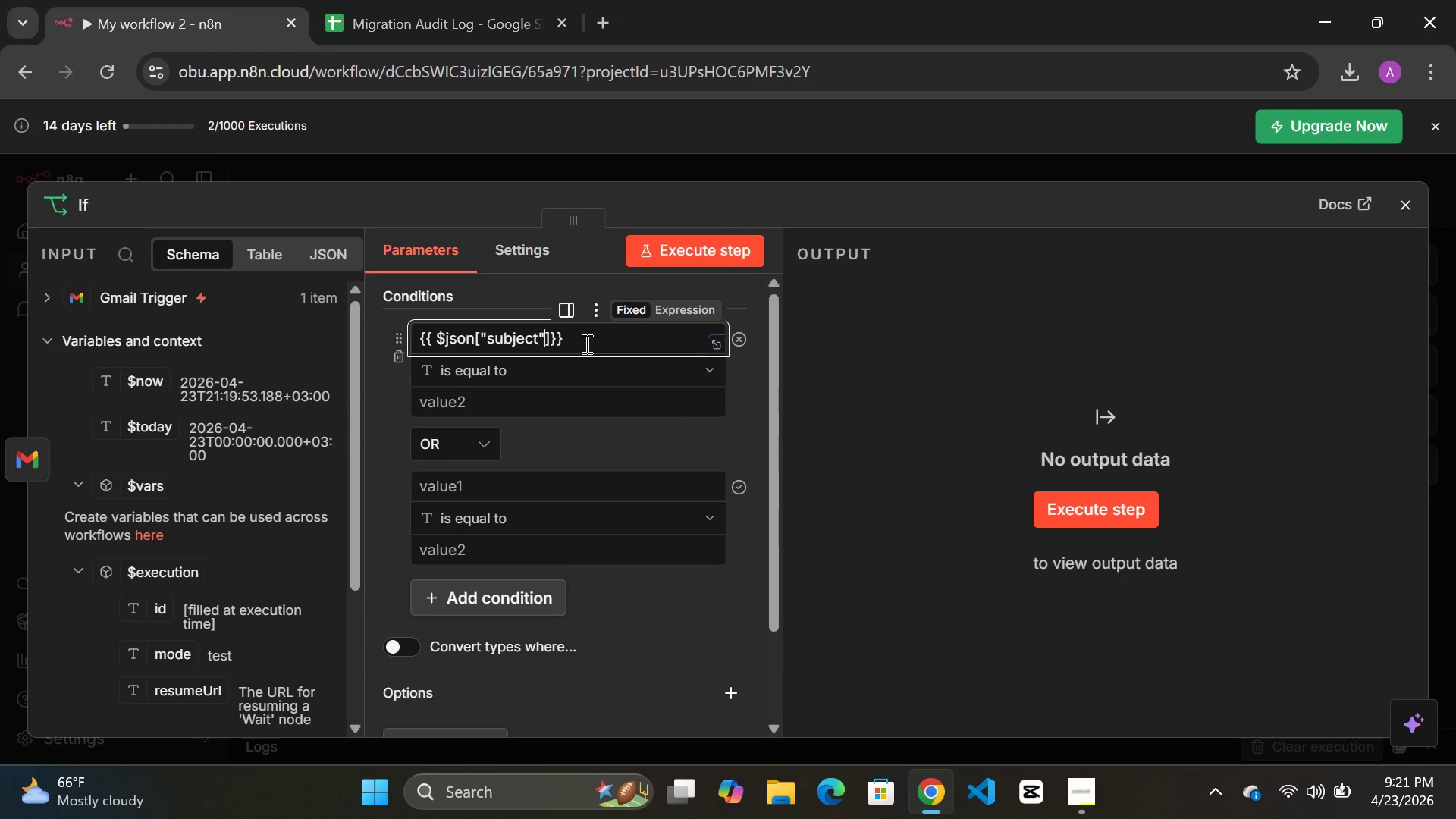 
key(Shift+Quote)
 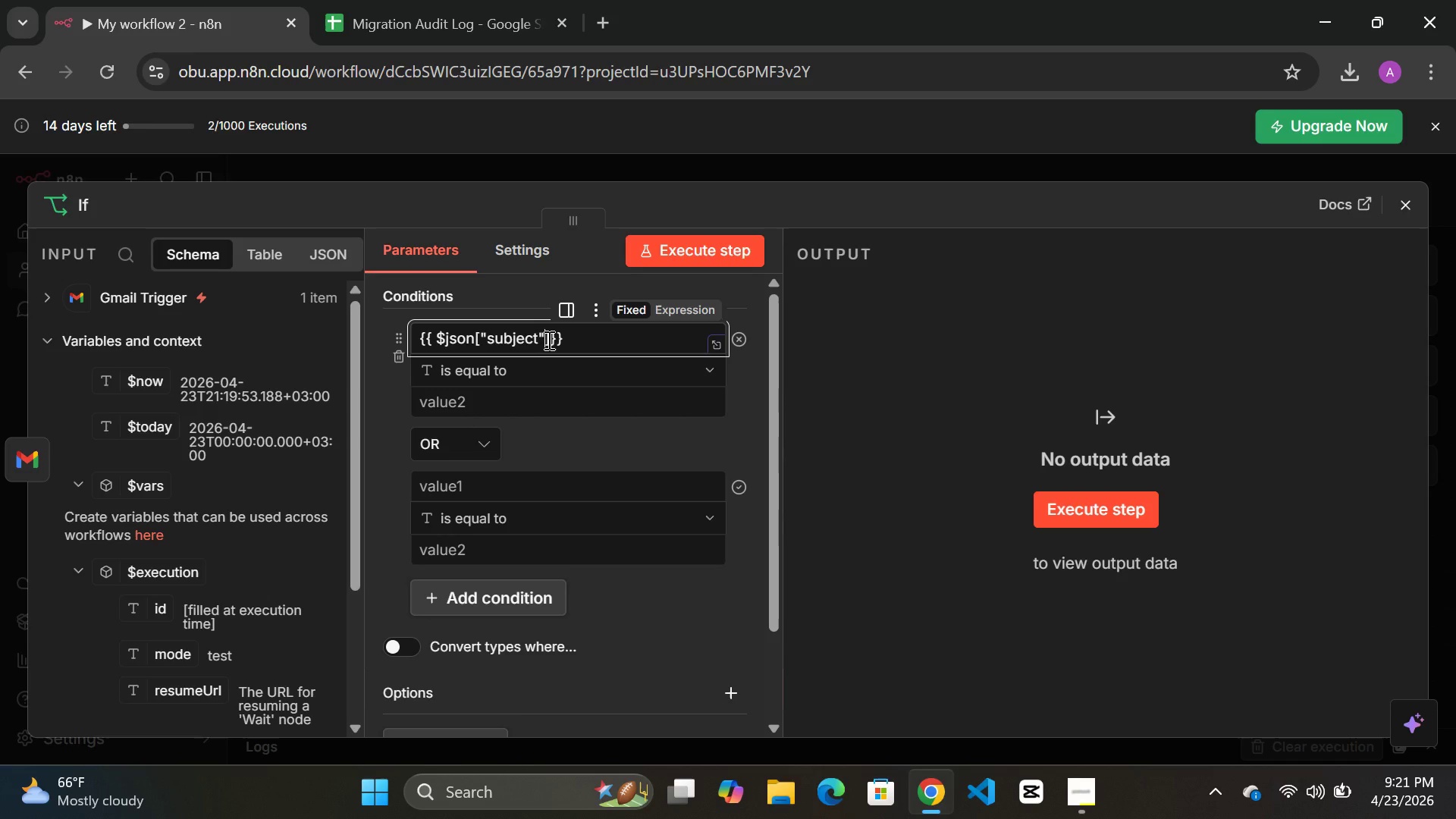 
left_click([545, 338])
 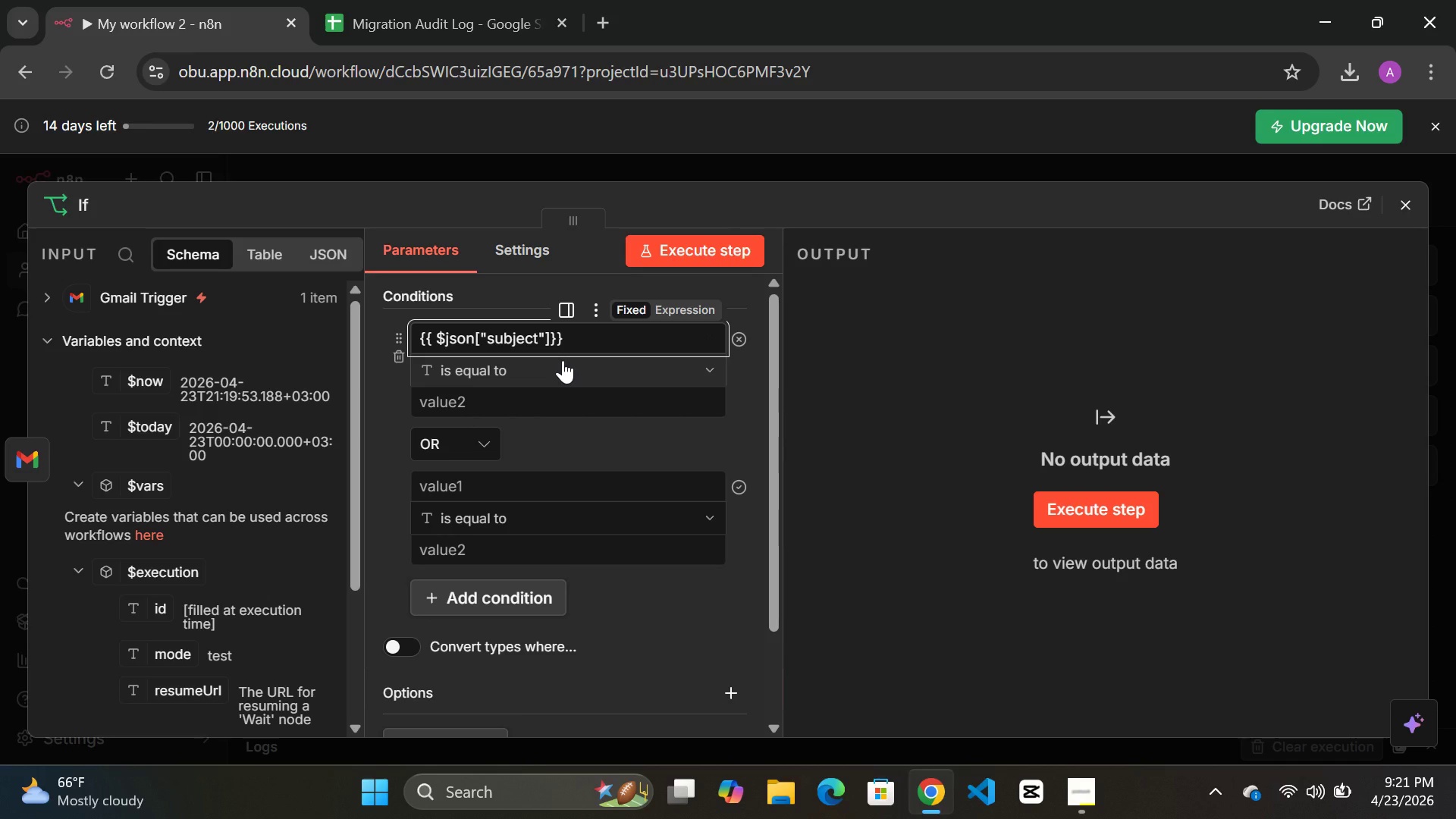 
key(ArrowRight)
 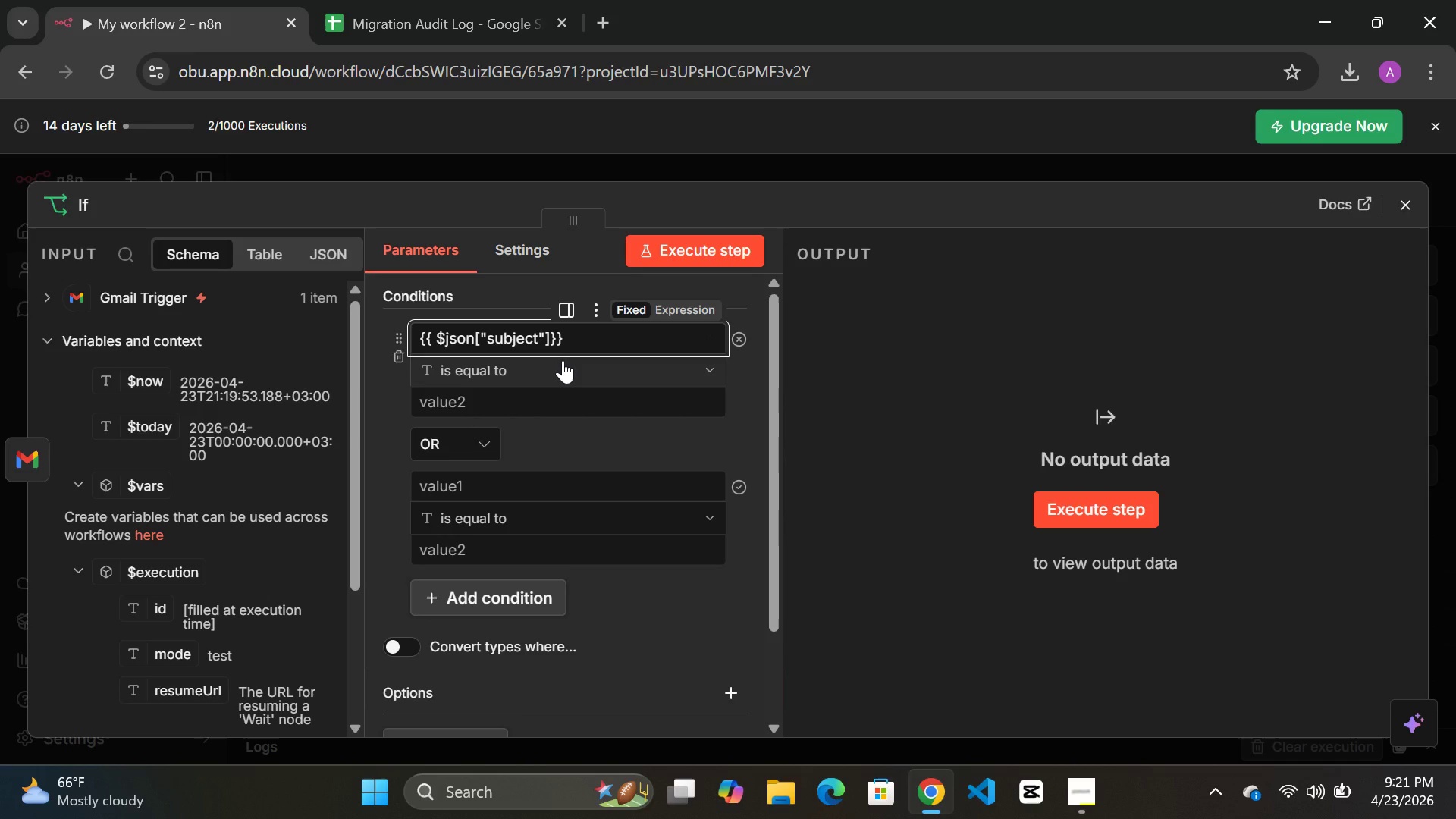 
key(Space)
 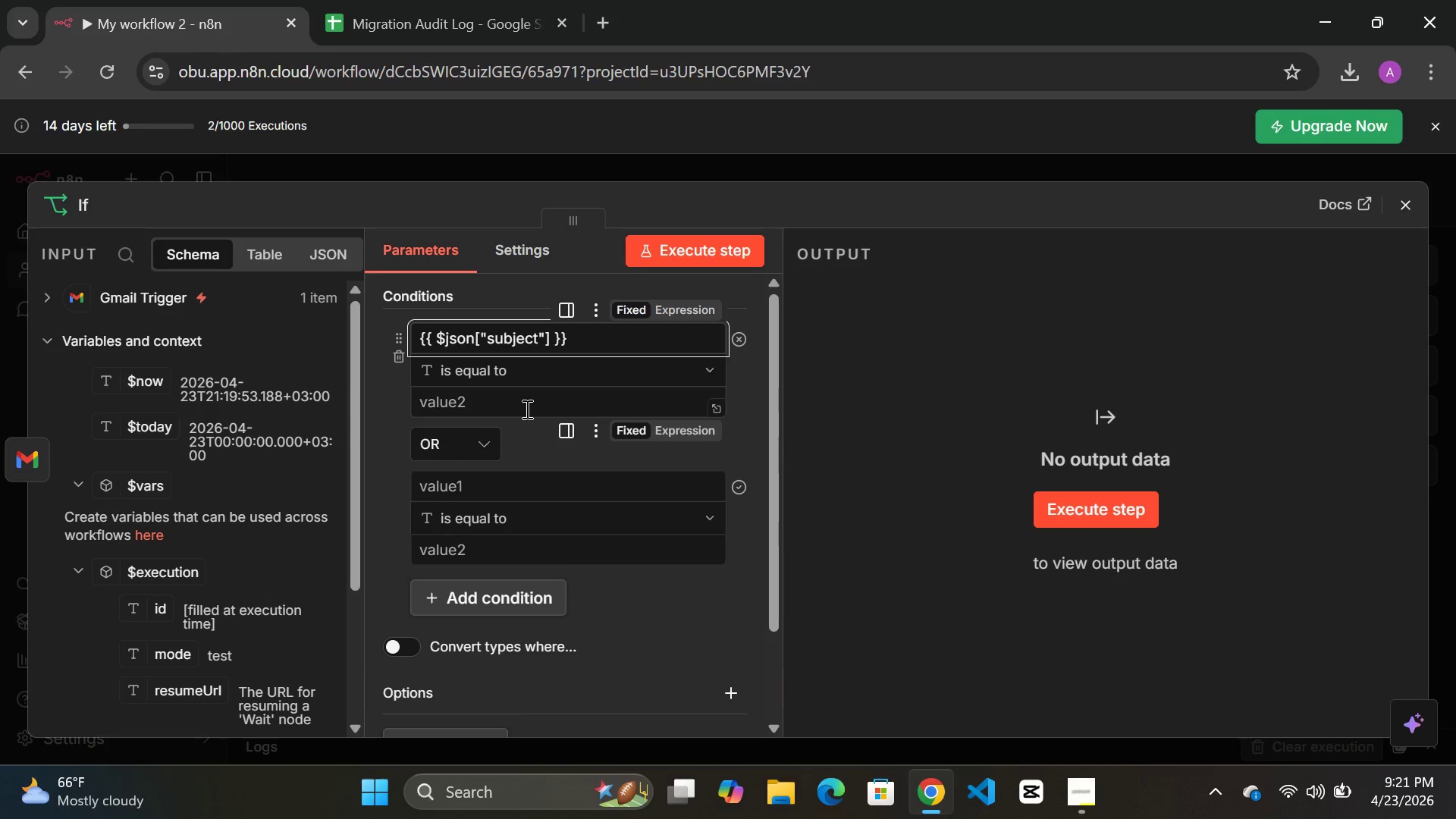 
wait(8.73)
 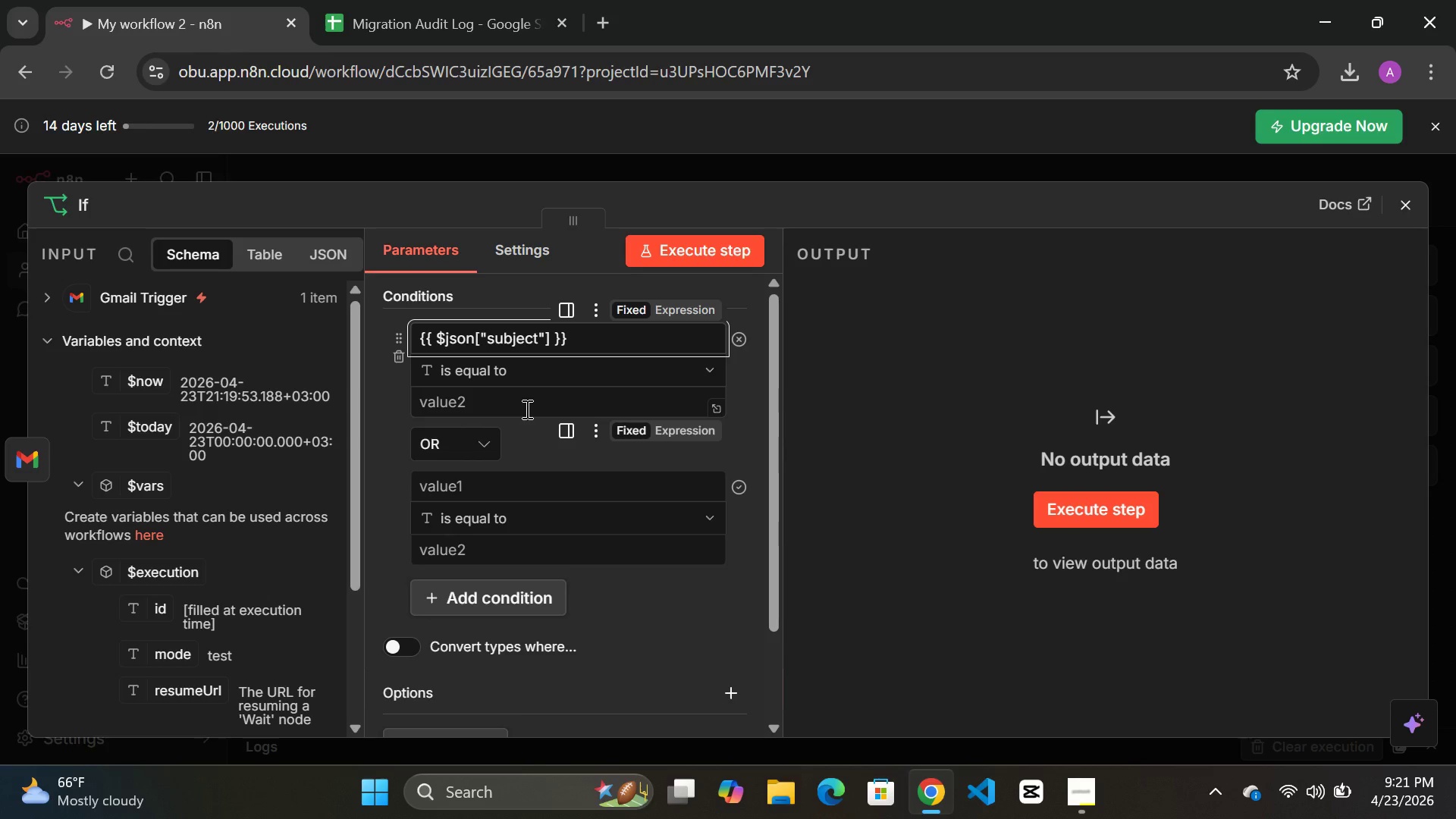 
left_click([566, 371])
 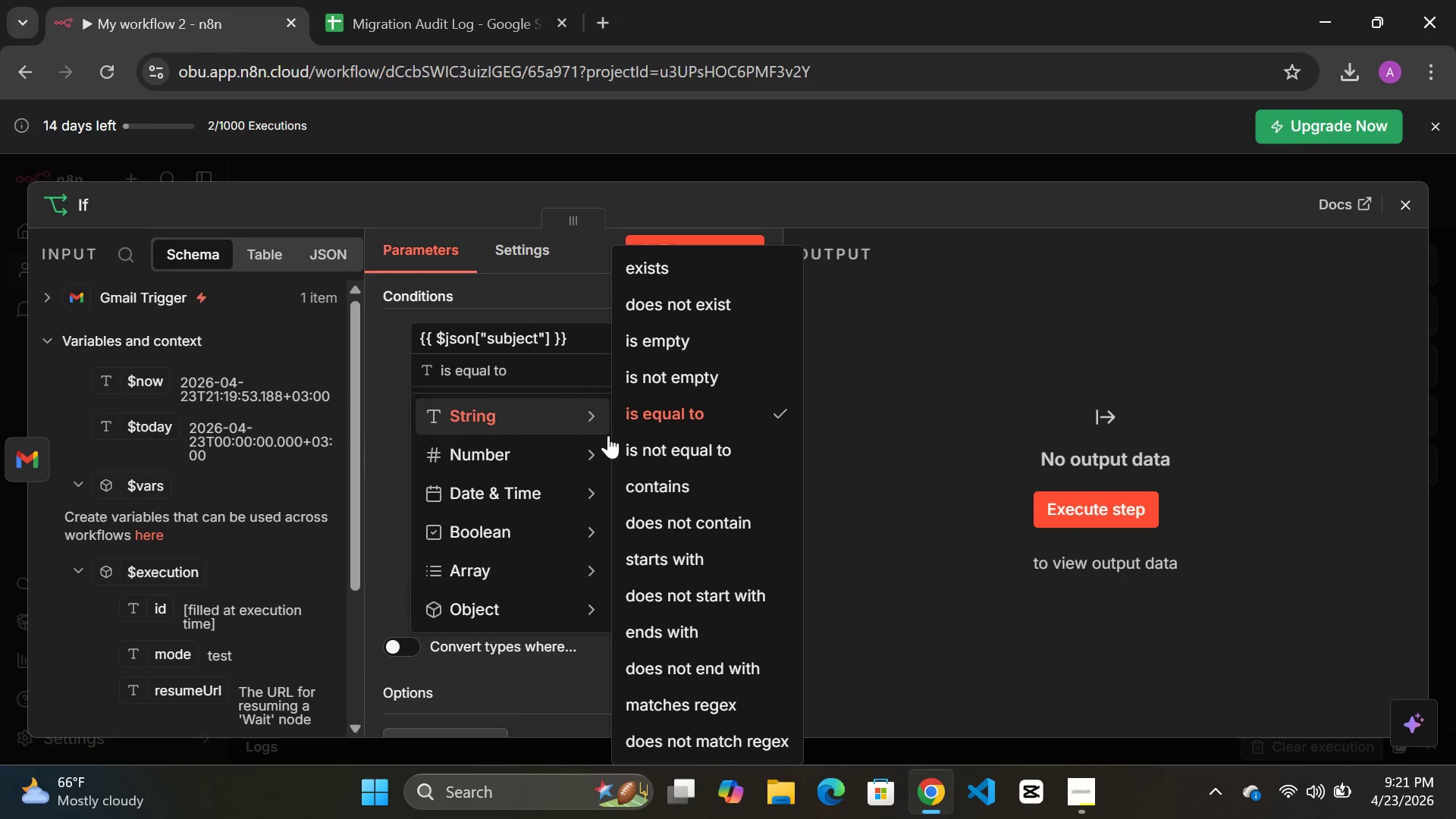 
left_click([655, 485])
 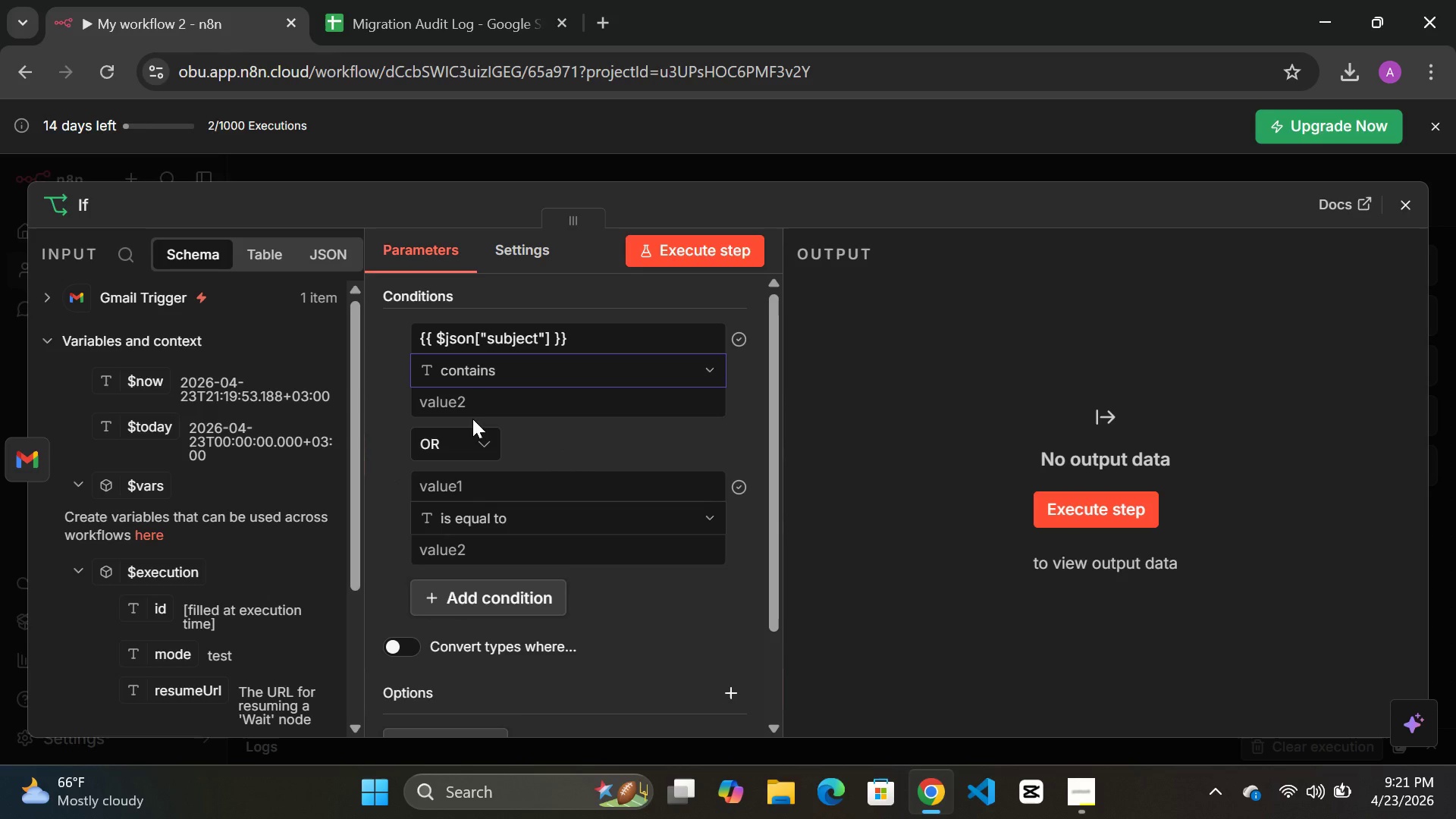 
left_click([465, 395])
 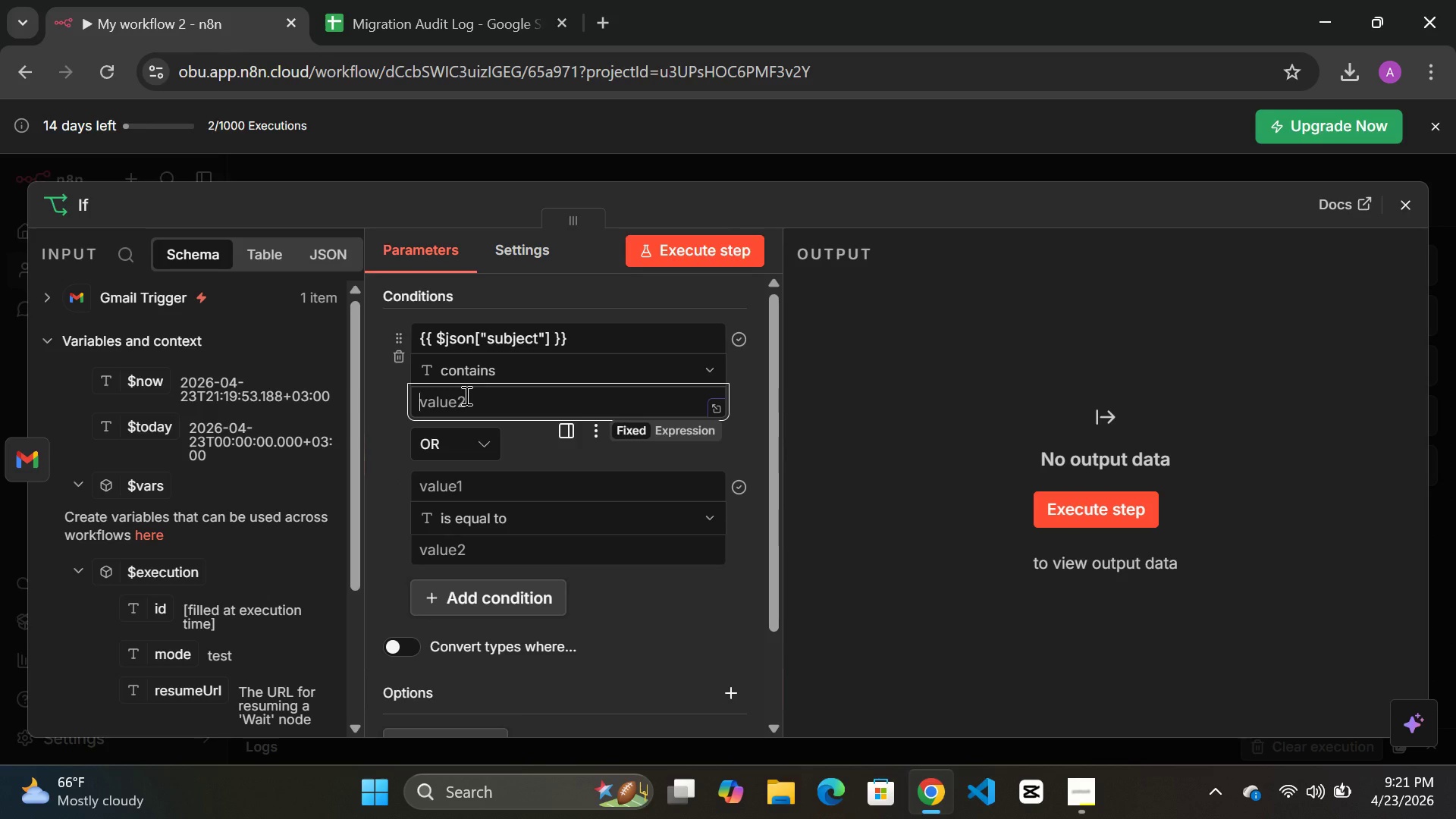 
type(Invoice)
 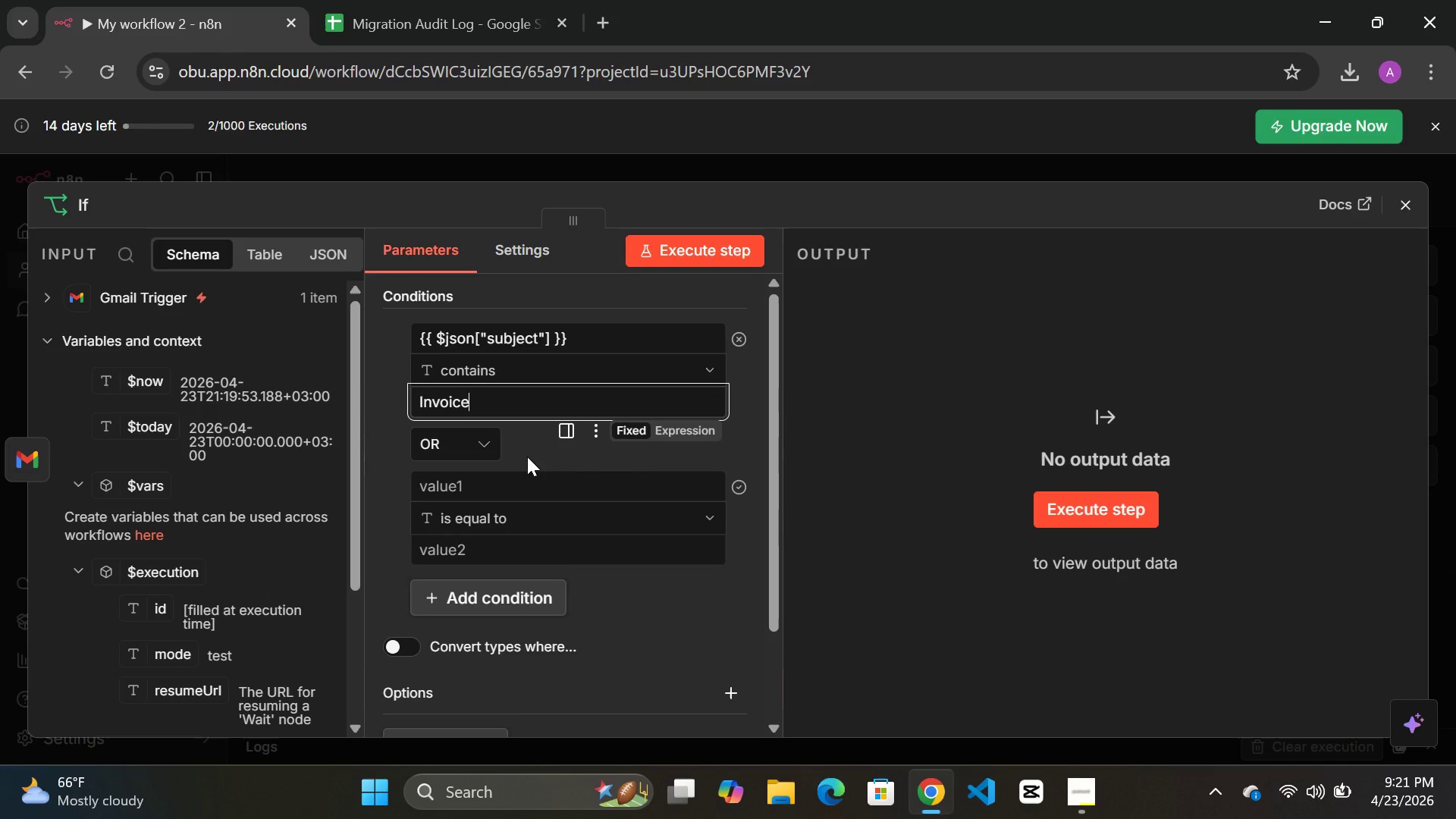 
left_click([527, 457])
 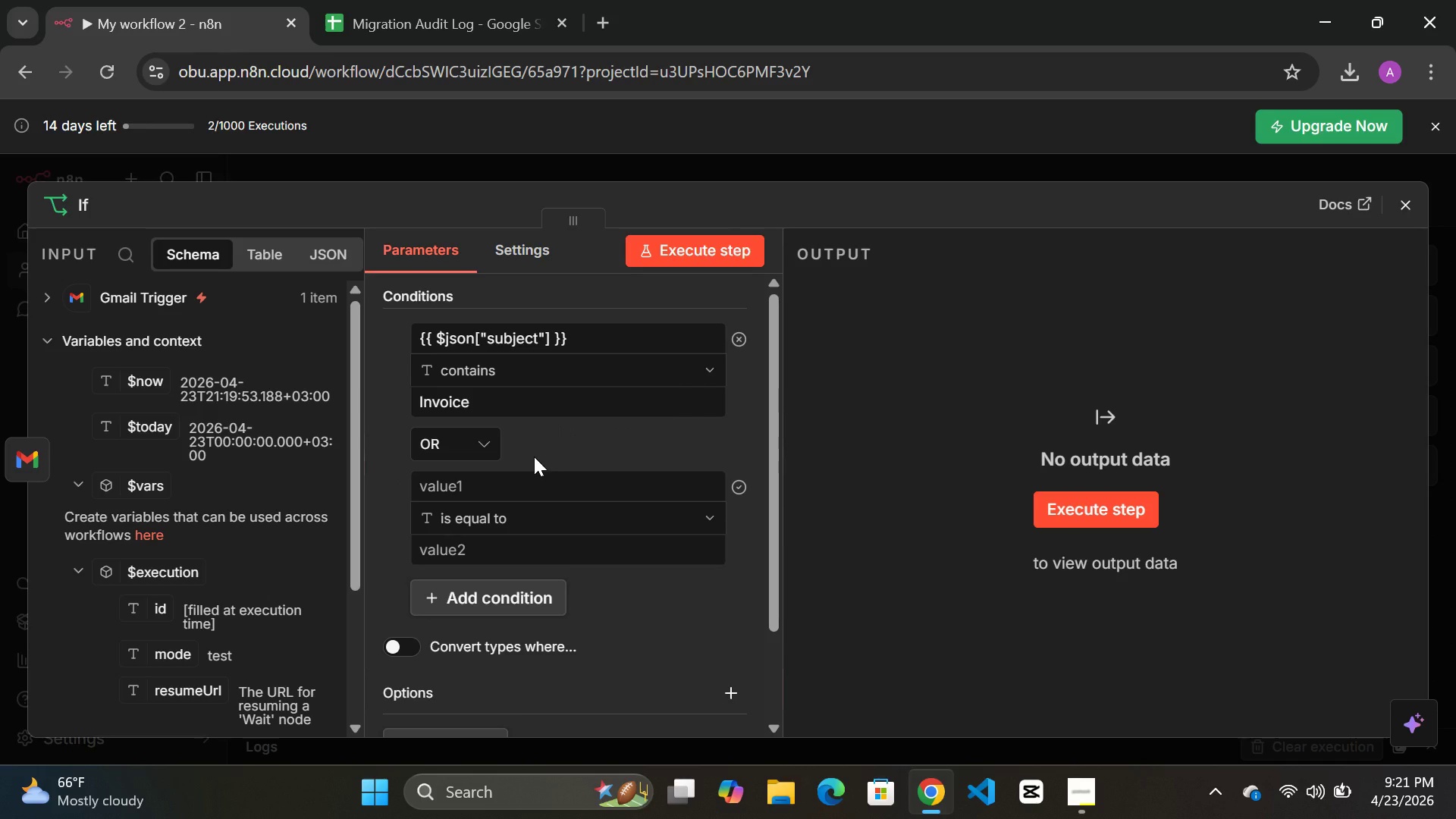 
mouse_move([521, 456])
 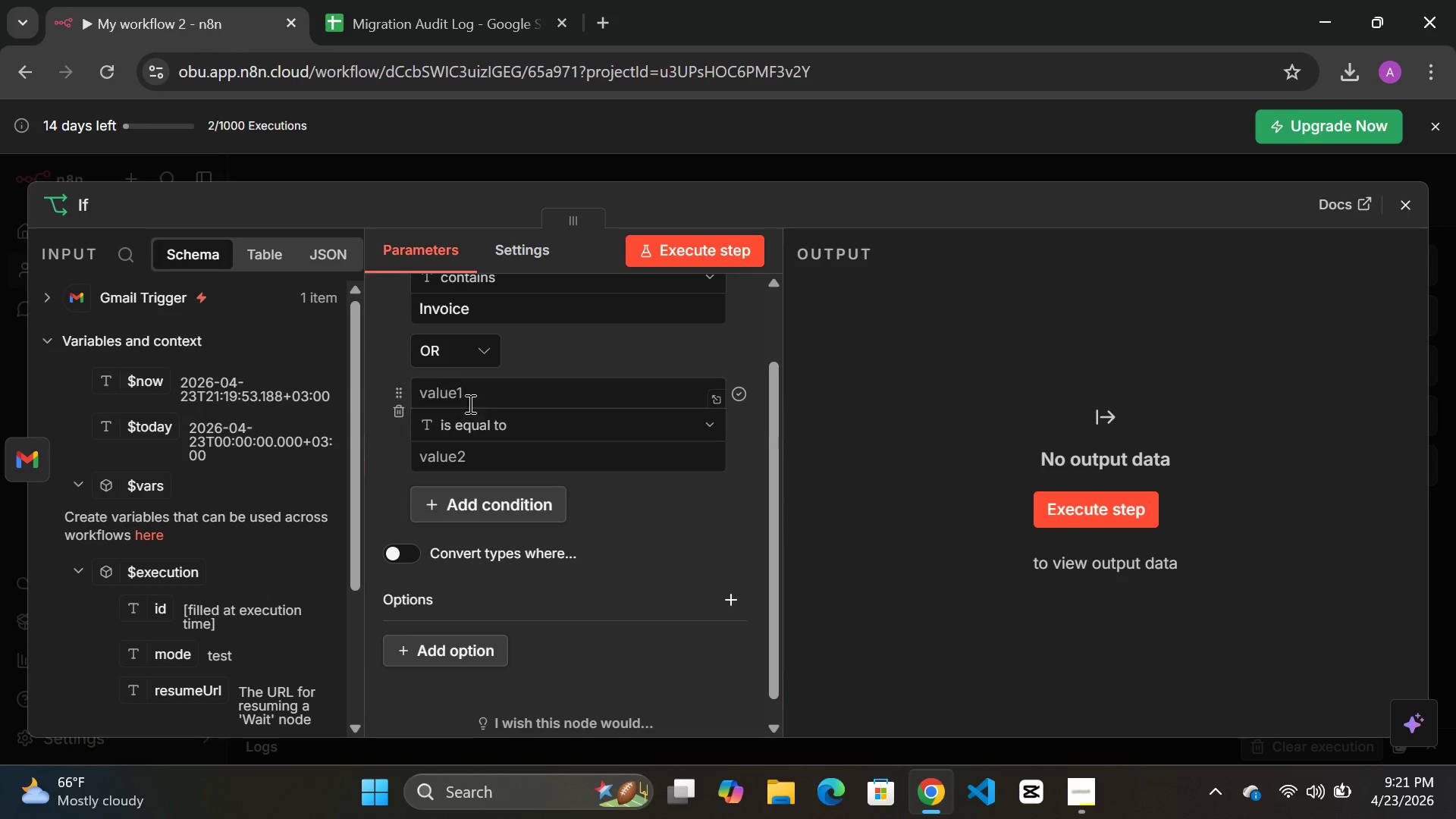 
right_click([463, 387])
 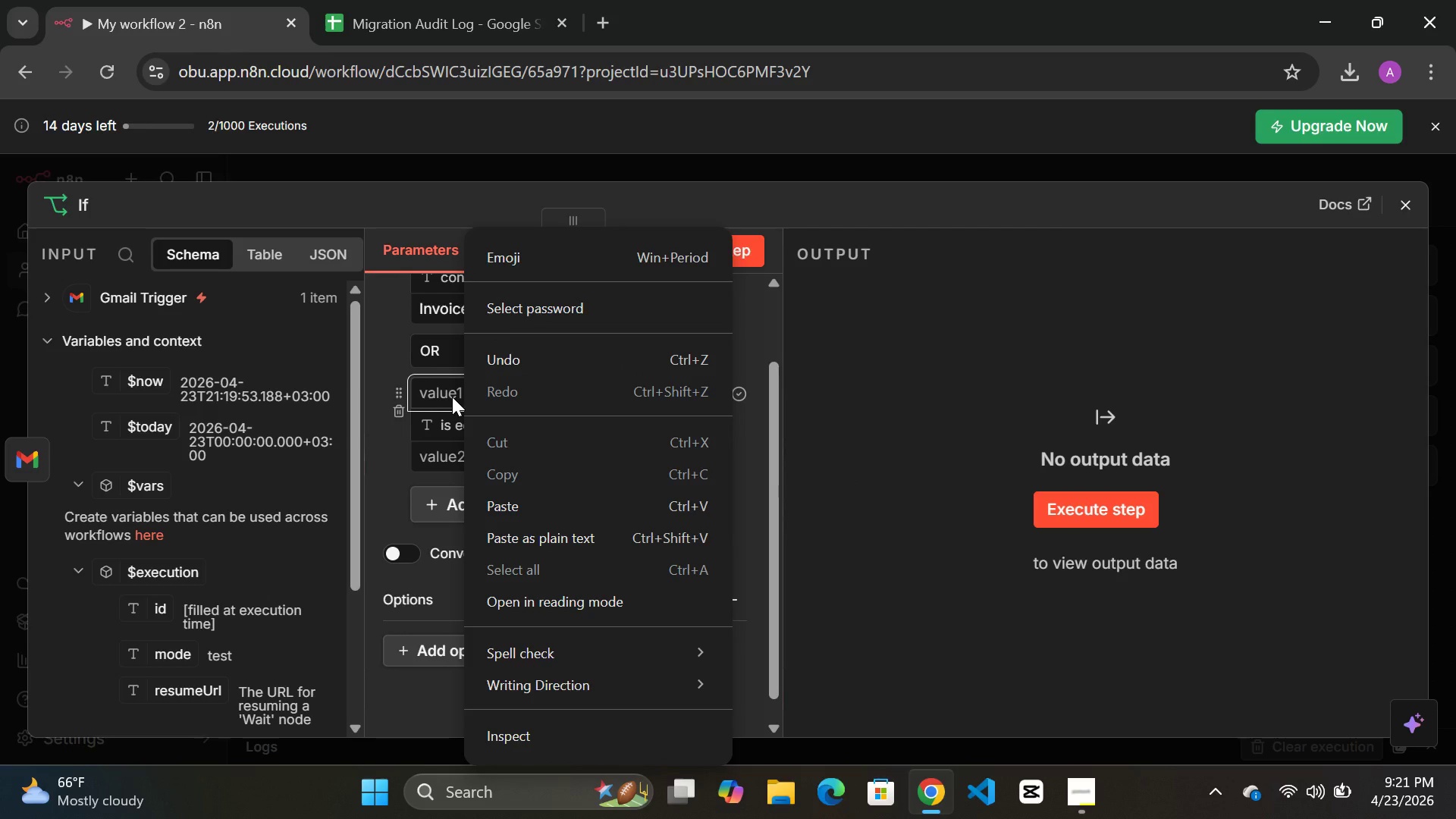 
left_click([428, 381])
 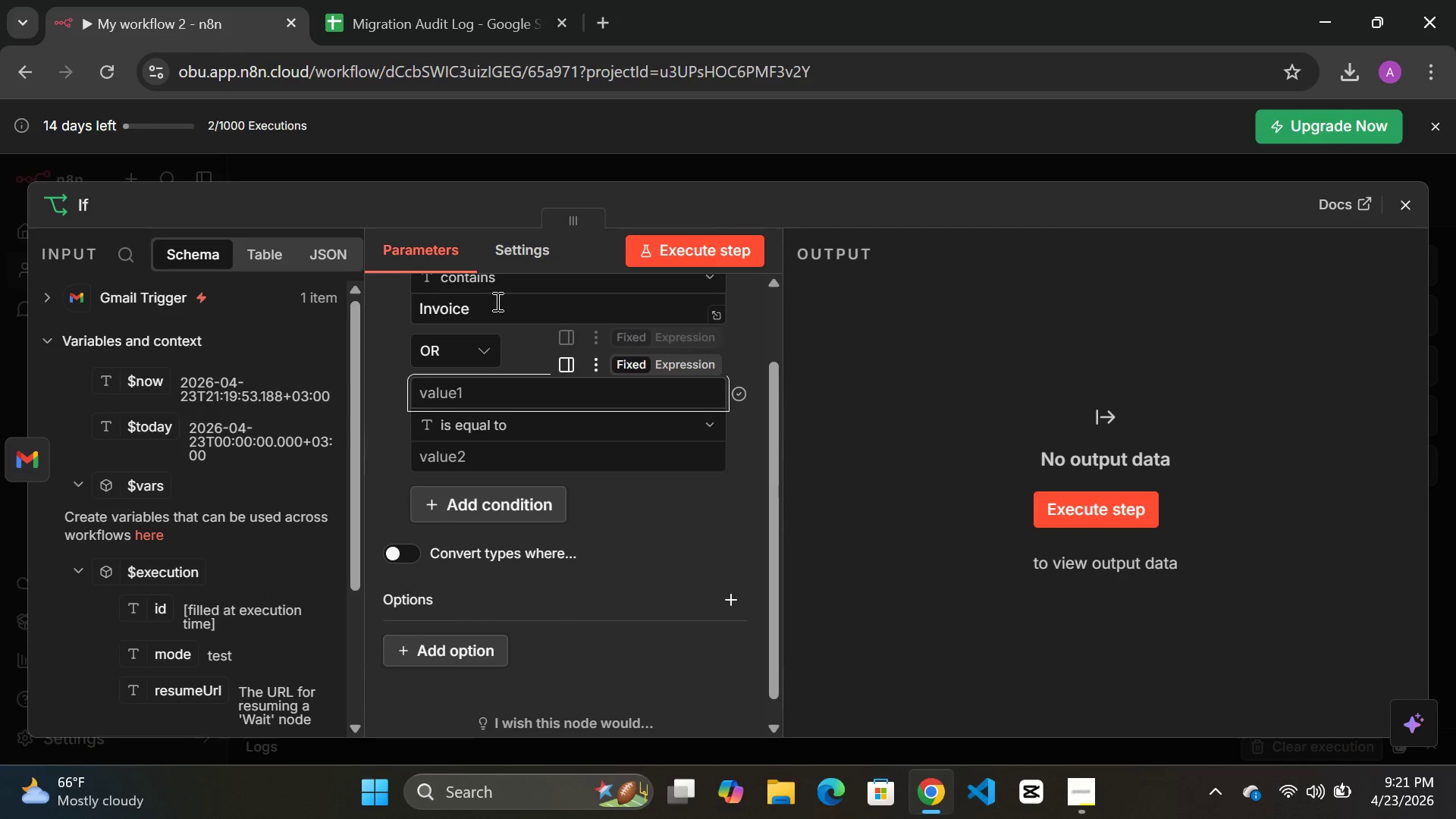 
scroll: coordinate [504, 295], scroll_direction: up, amount: 2.0
 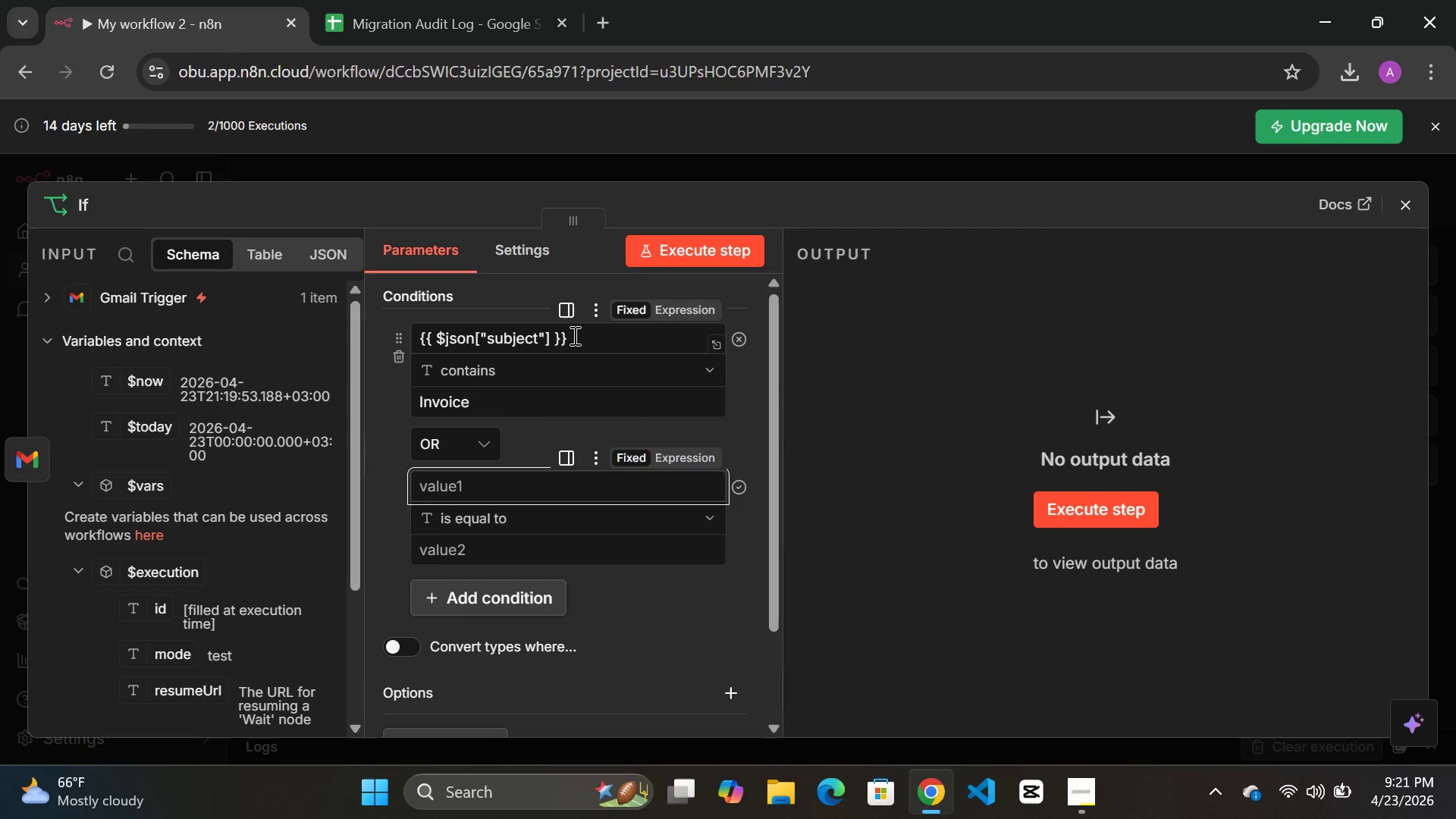 
left_click_drag(start_coordinate=[573, 335], to_coordinate=[417, 337])
 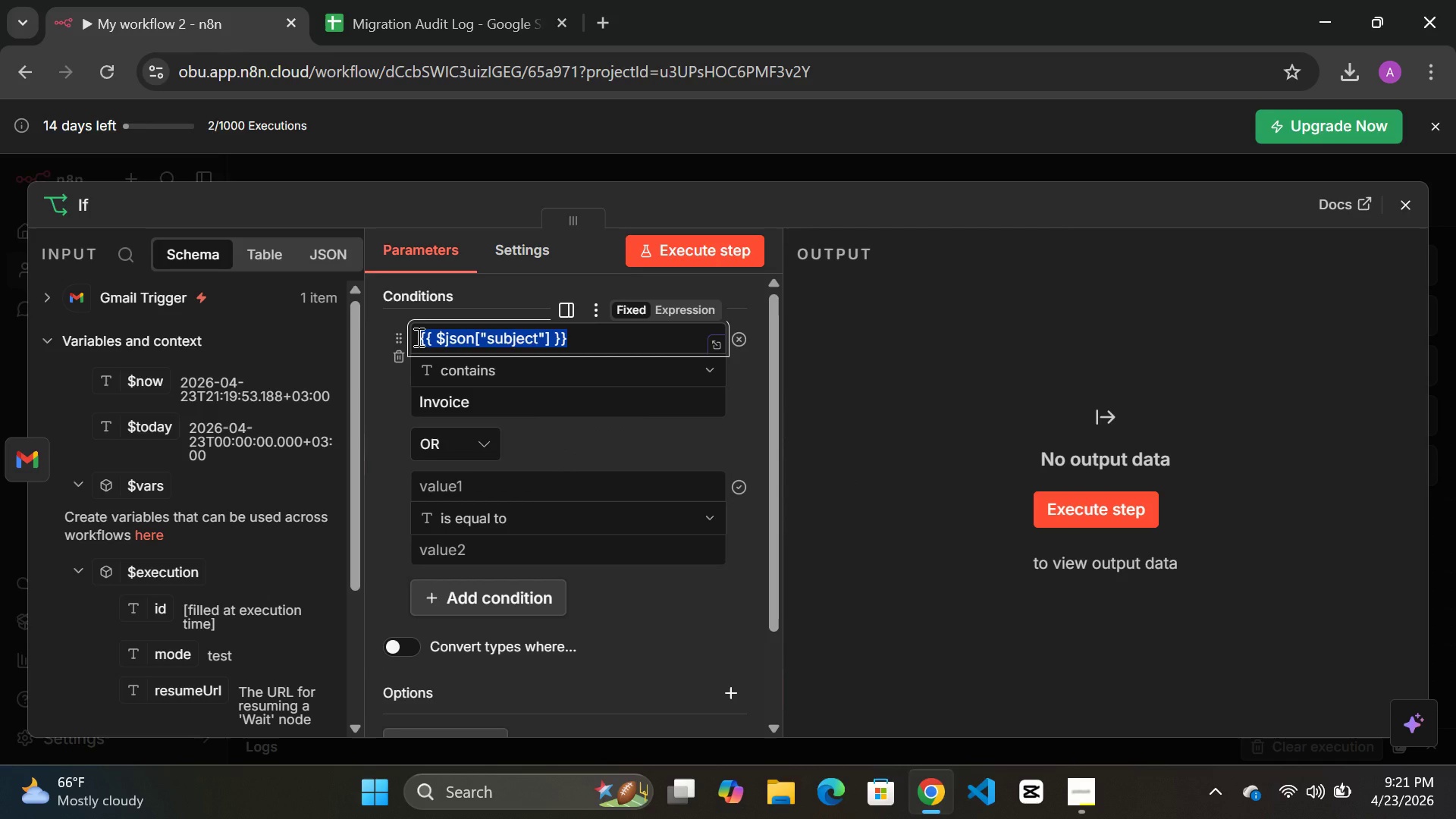 
key(Control+C)
 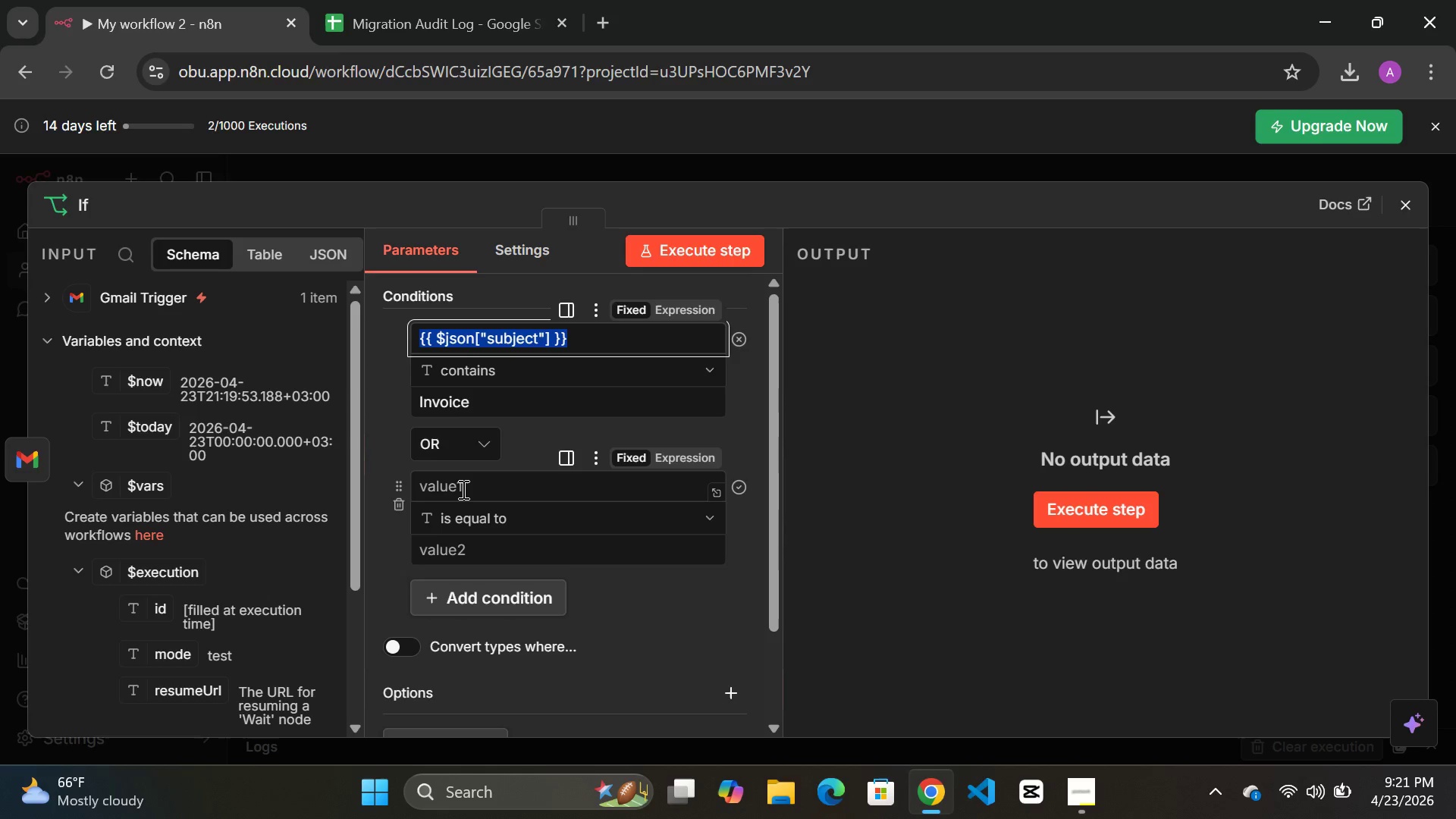 
left_click([462, 489])
 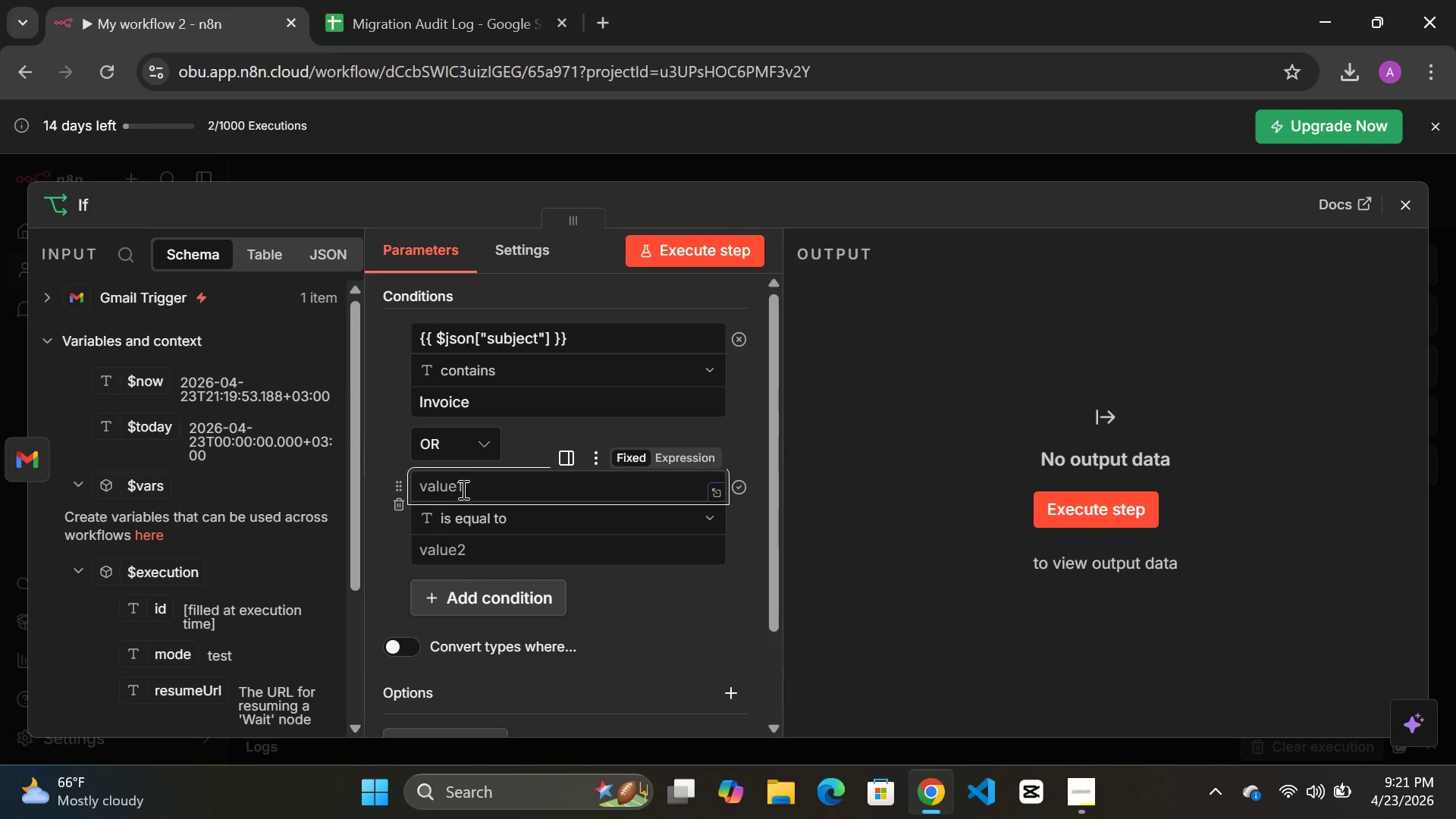 
key(Control+V)
 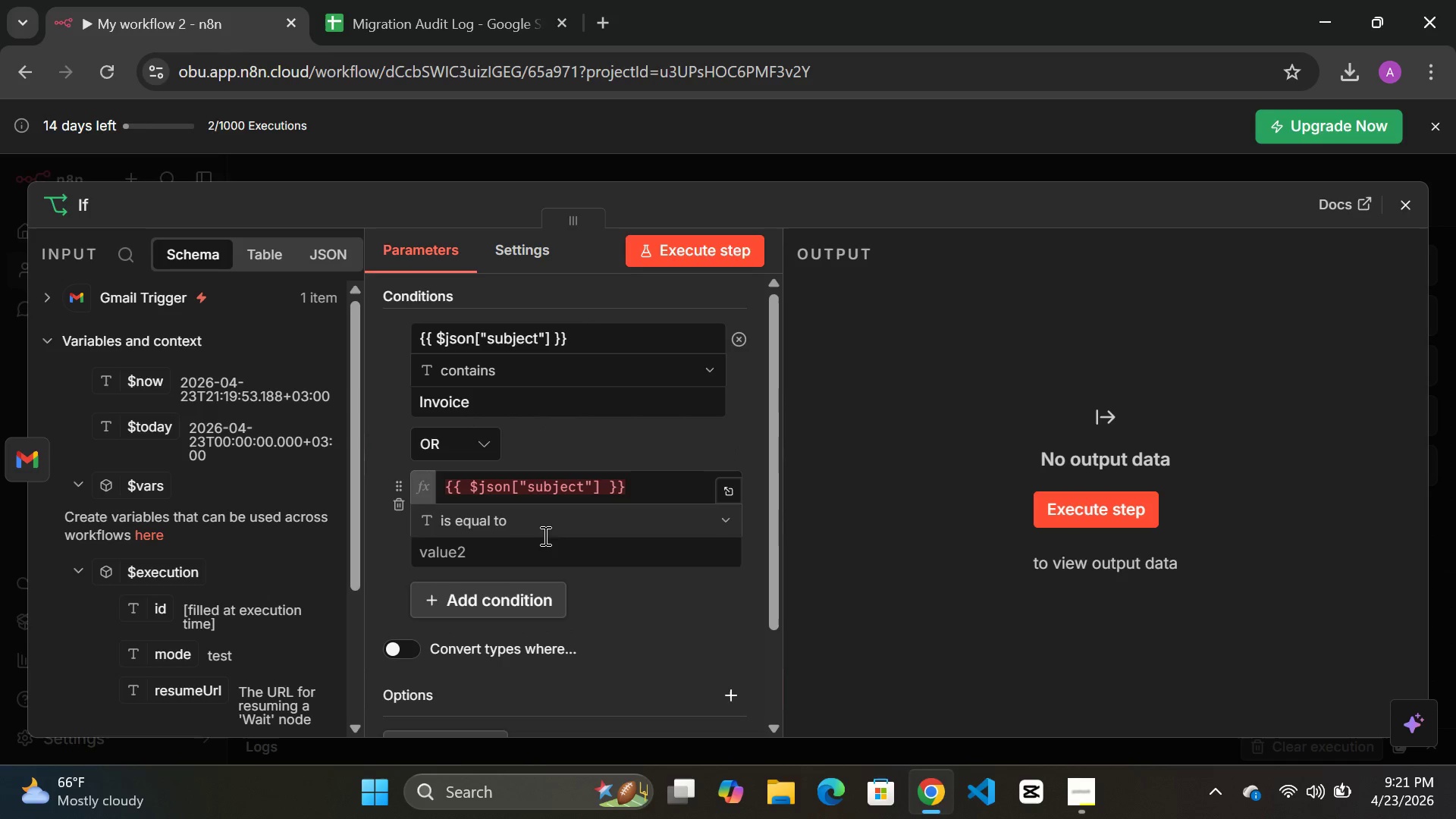 
wait(5.06)
 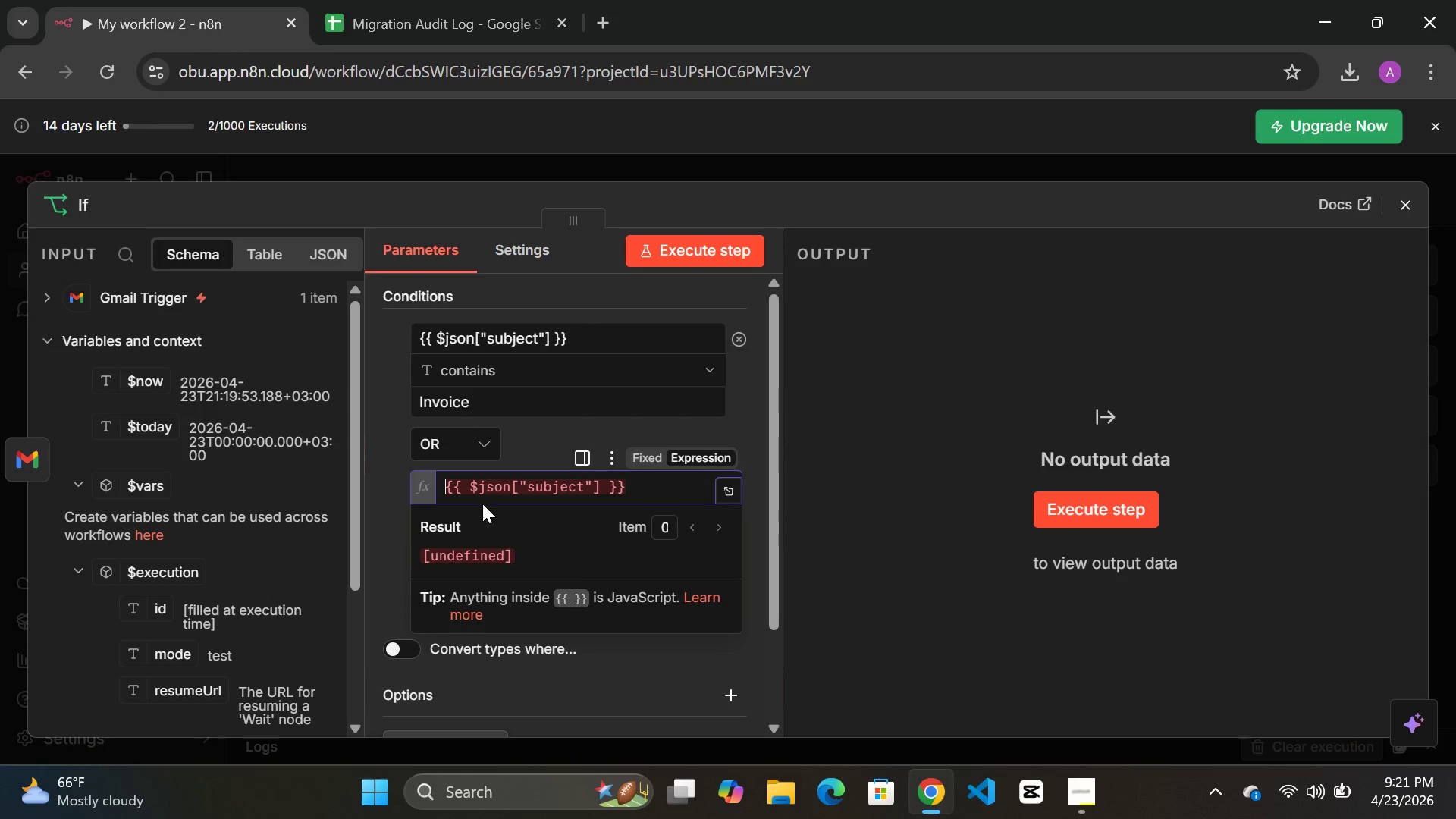 
left_click([508, 530])
 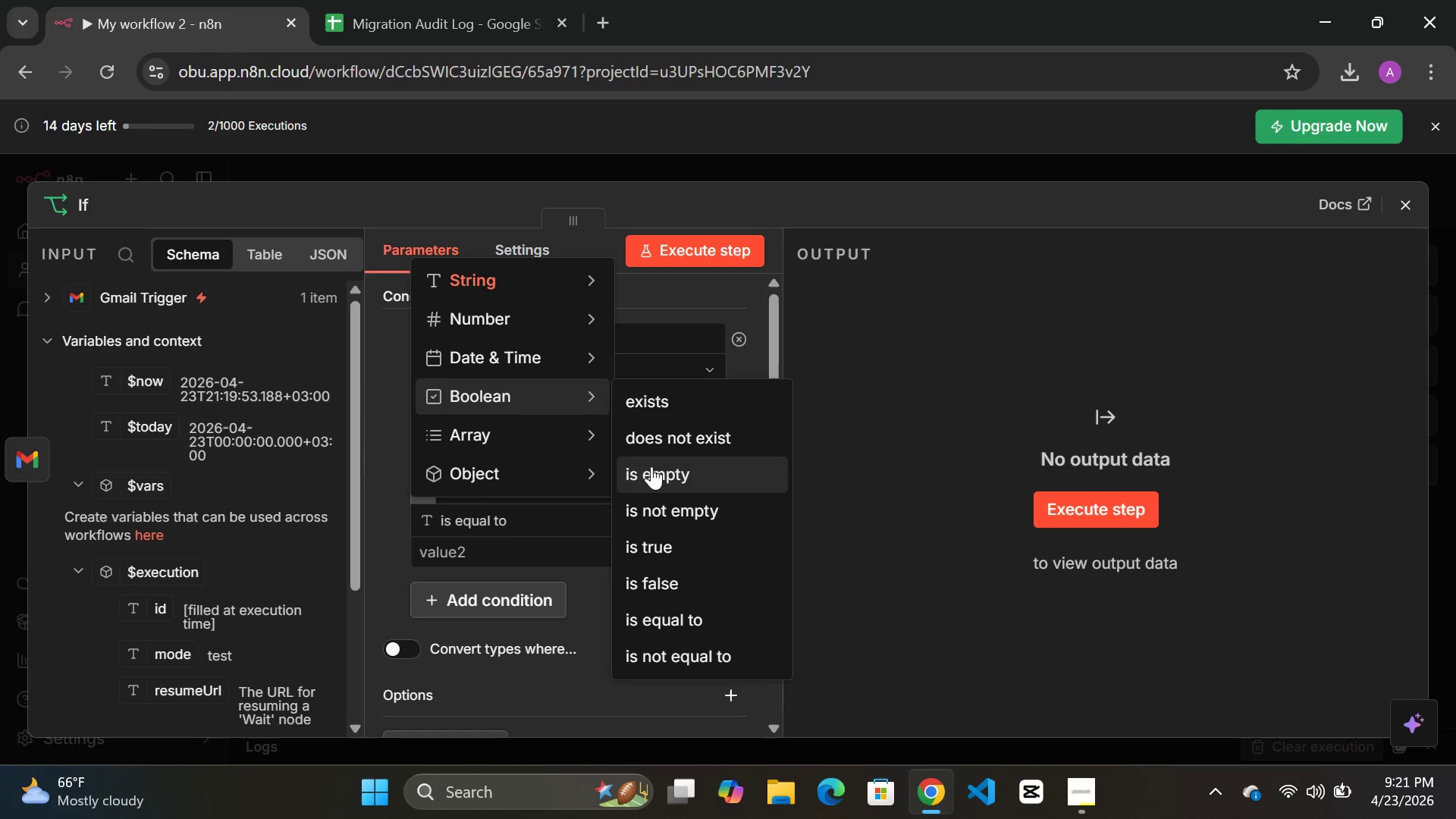 
left_click([539, 281])
 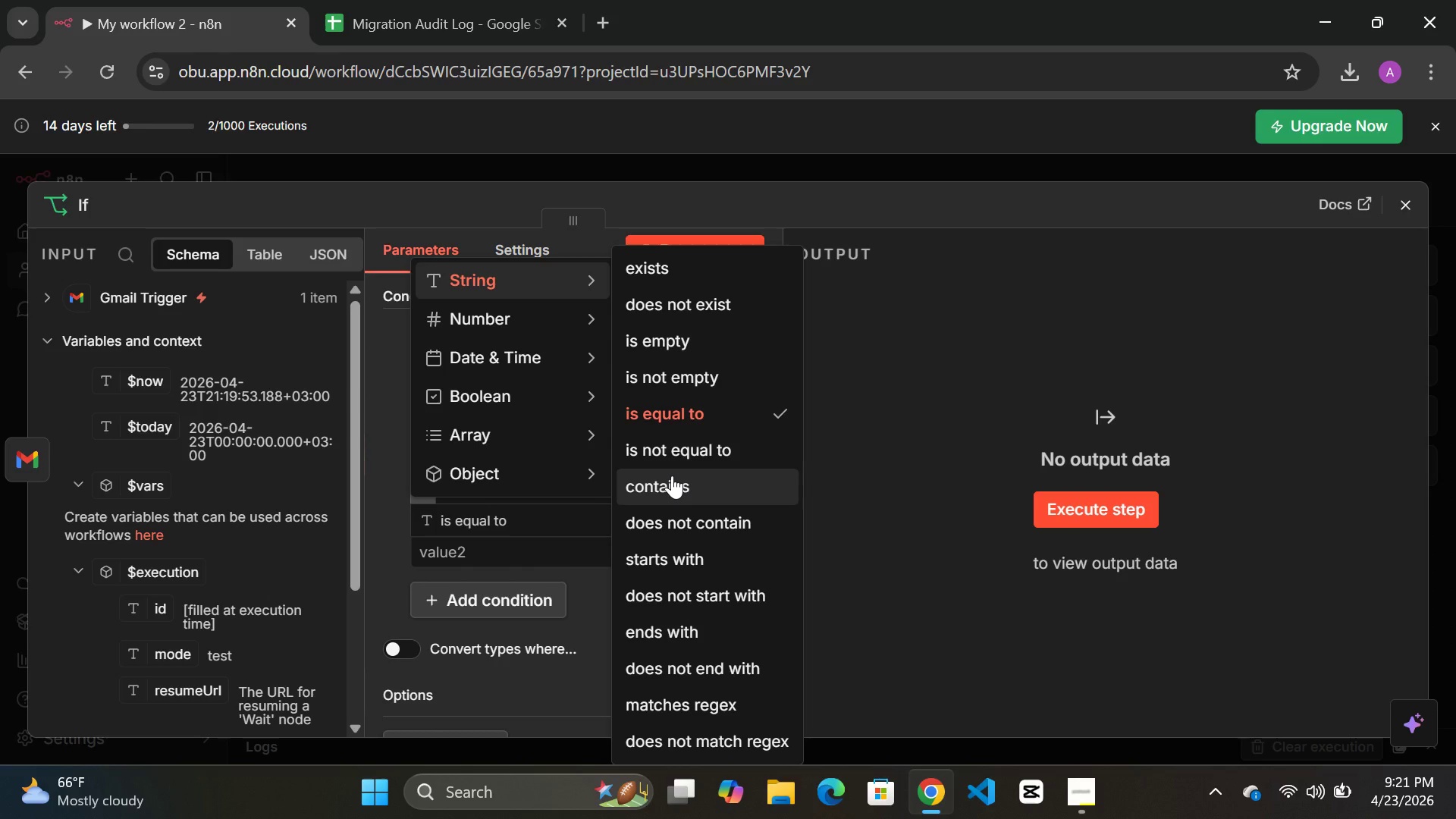 
left_click([672, 477])
 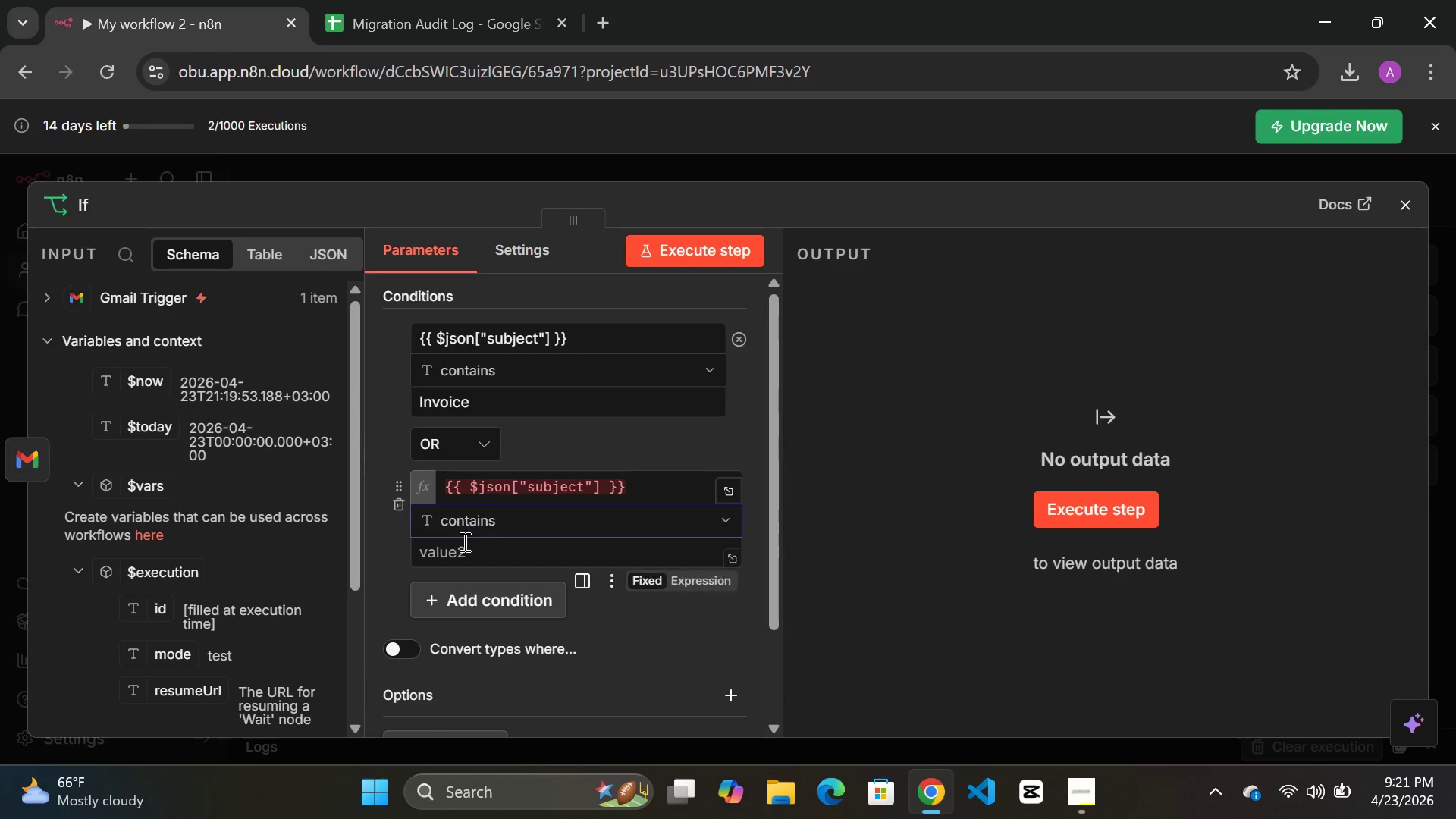 
left_click([463, 544])
 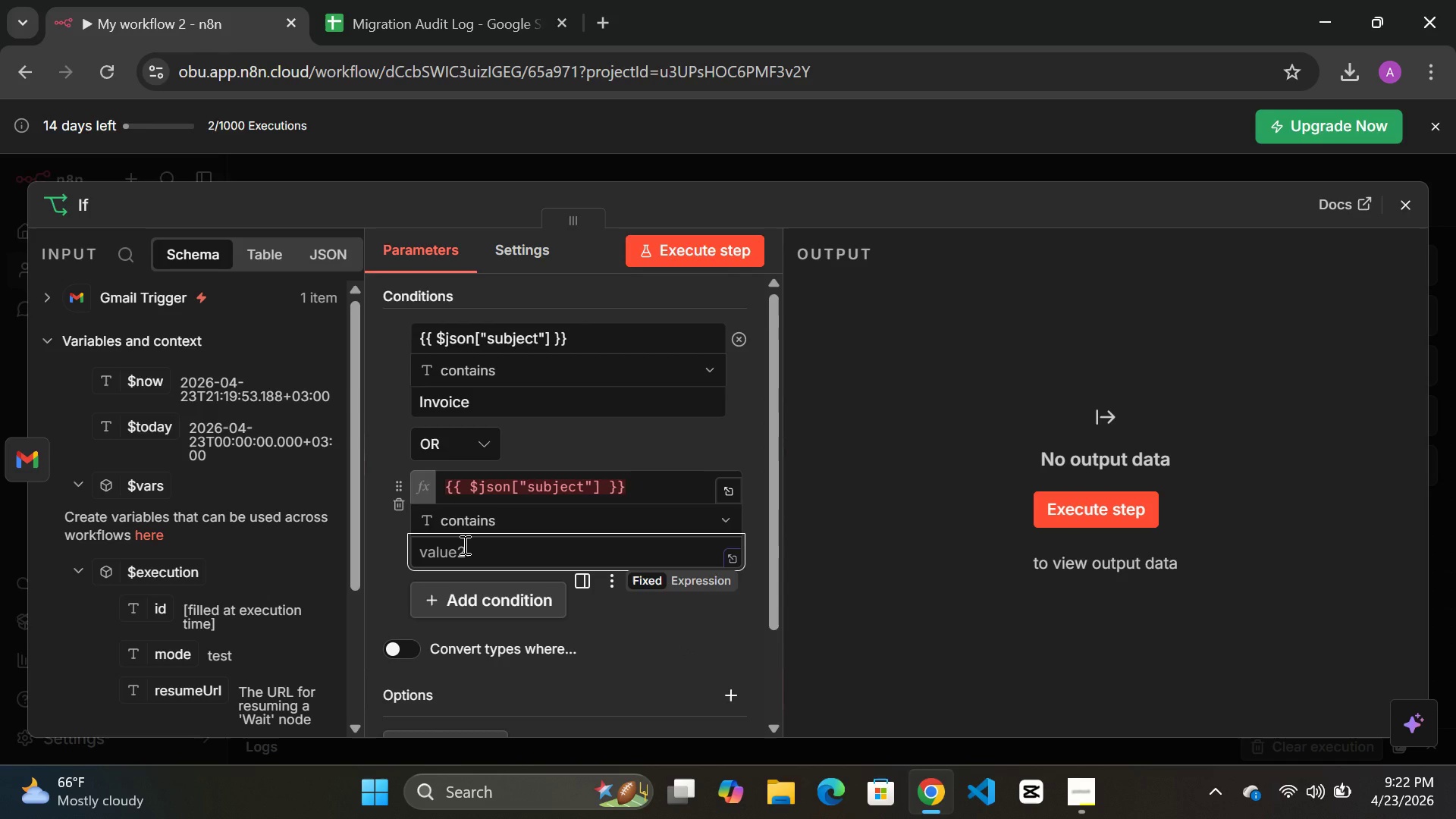 
type(Delivery)
 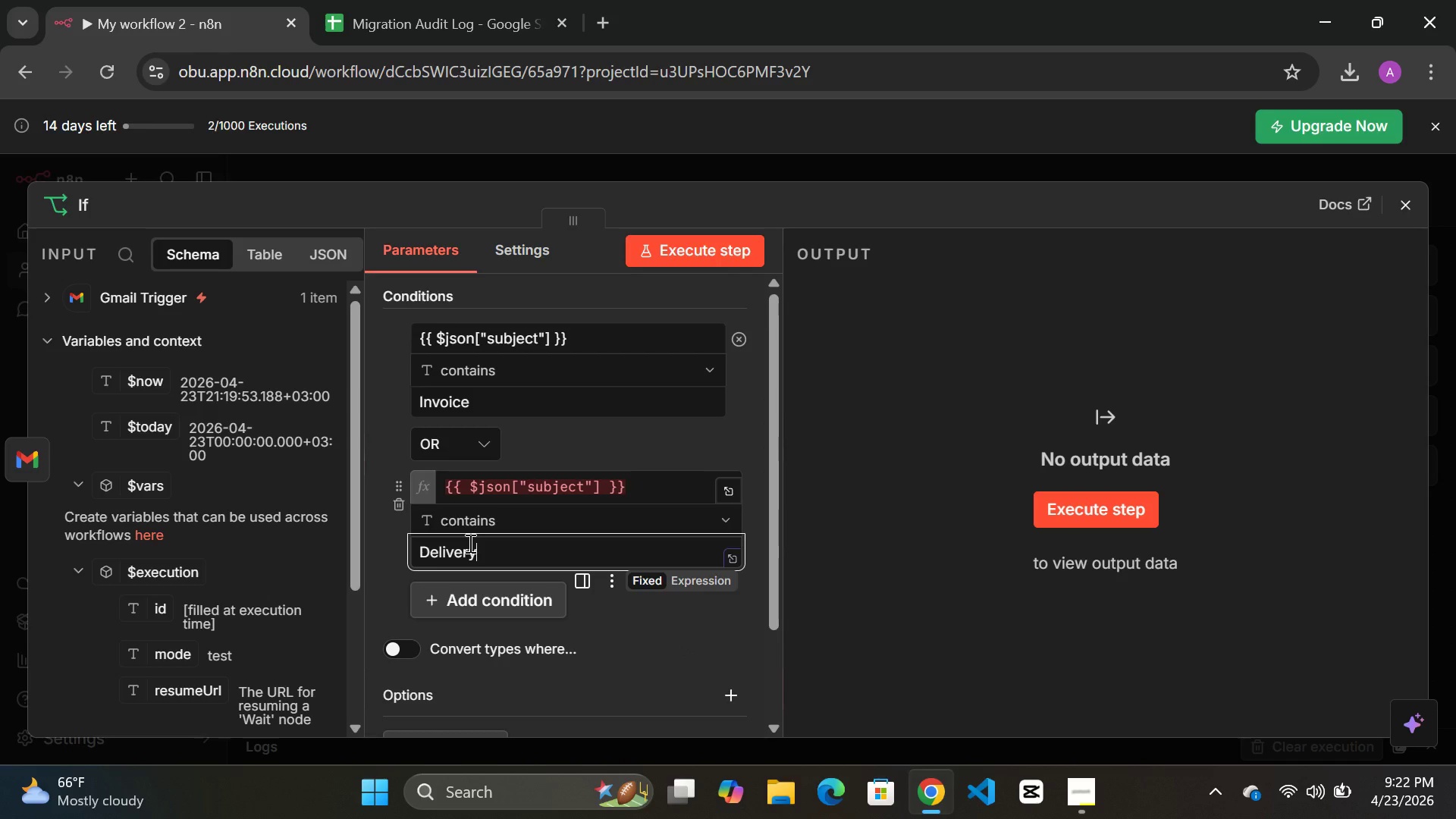 
scroll: coordinate [469, 543], scroll_direction: down, amount: 1.0
 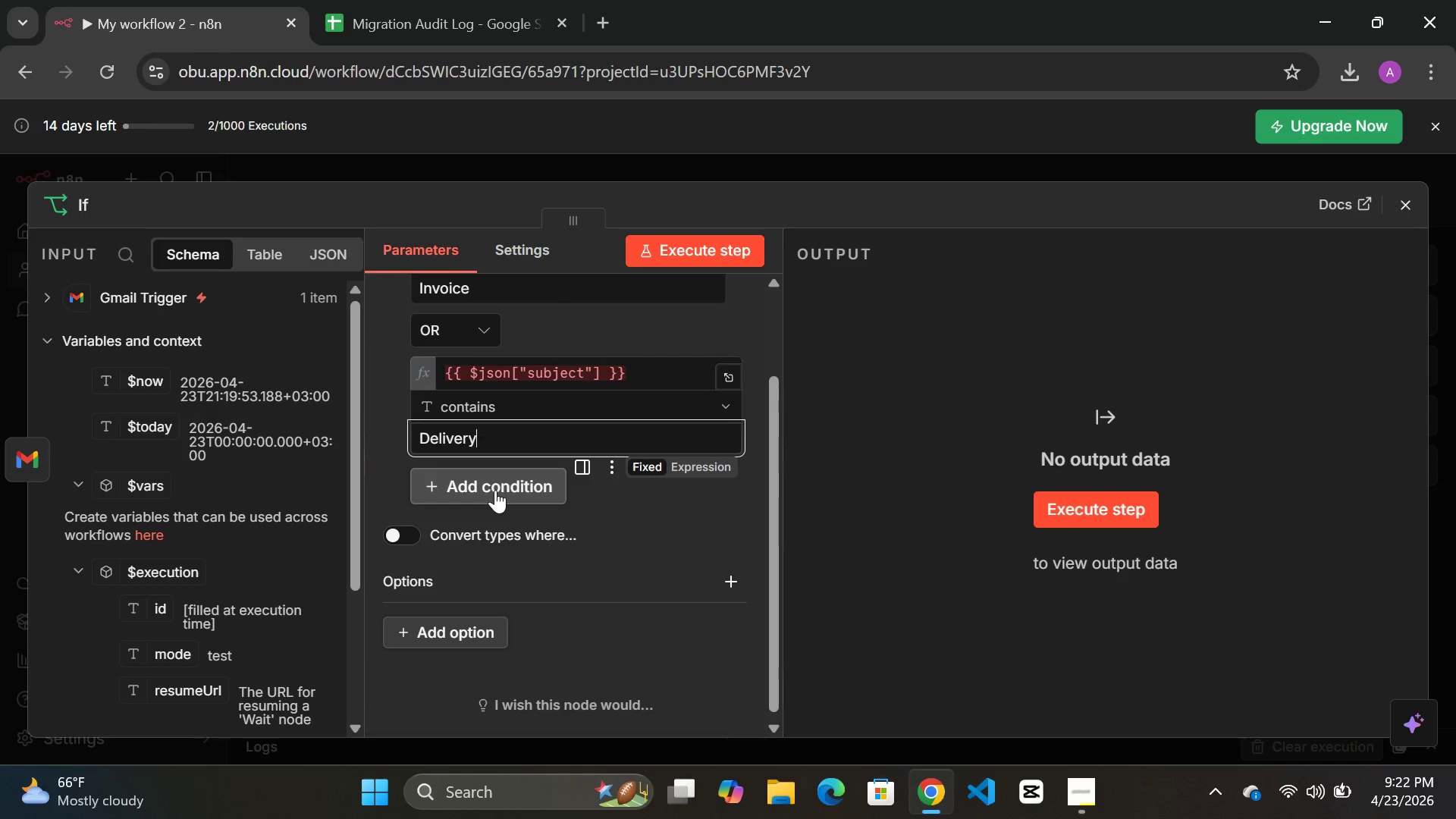 
left_click([495, 490])
 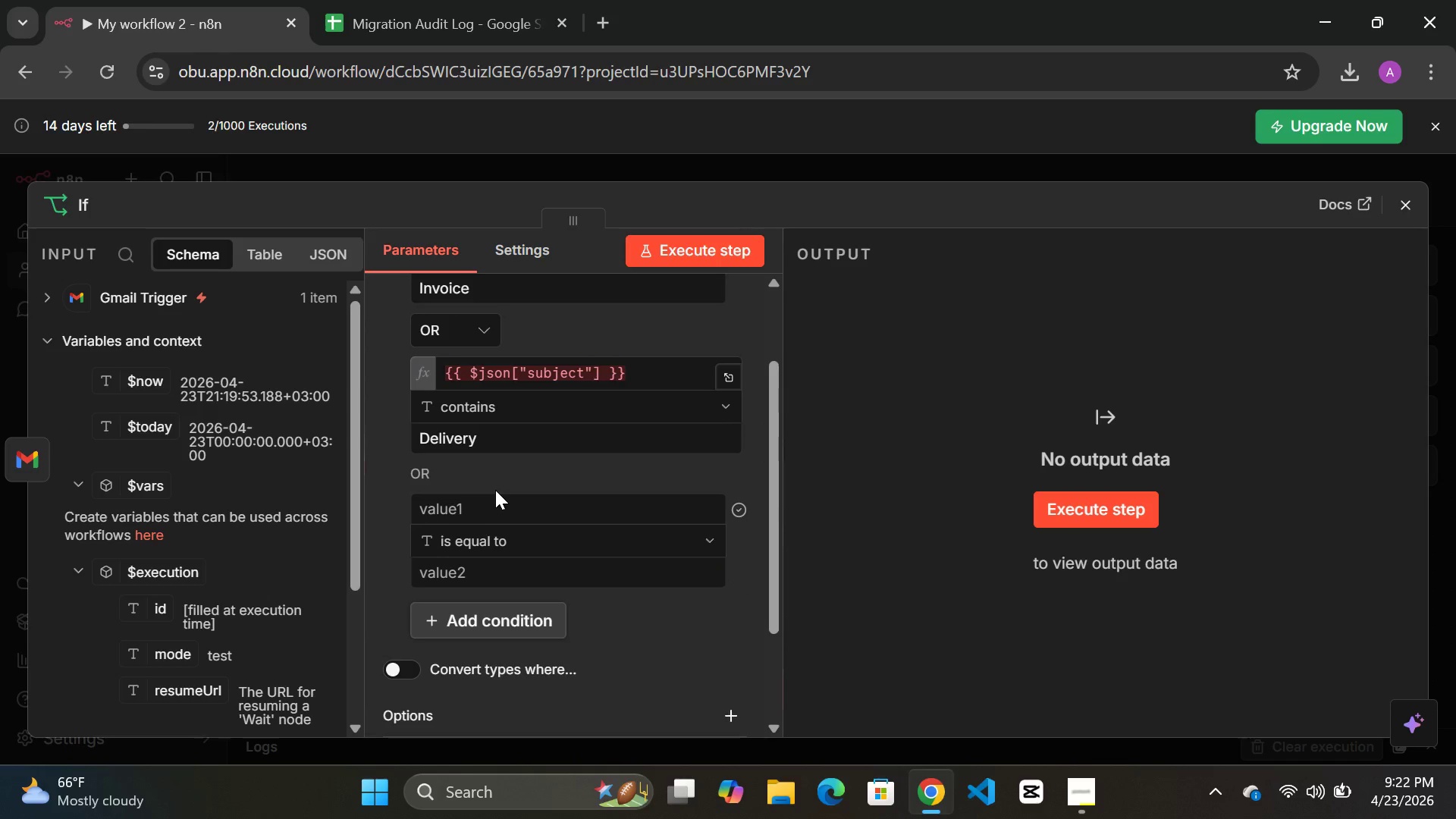 
scroll: coordinate [495, 490], scroll_direction: down, amount: 2.0
 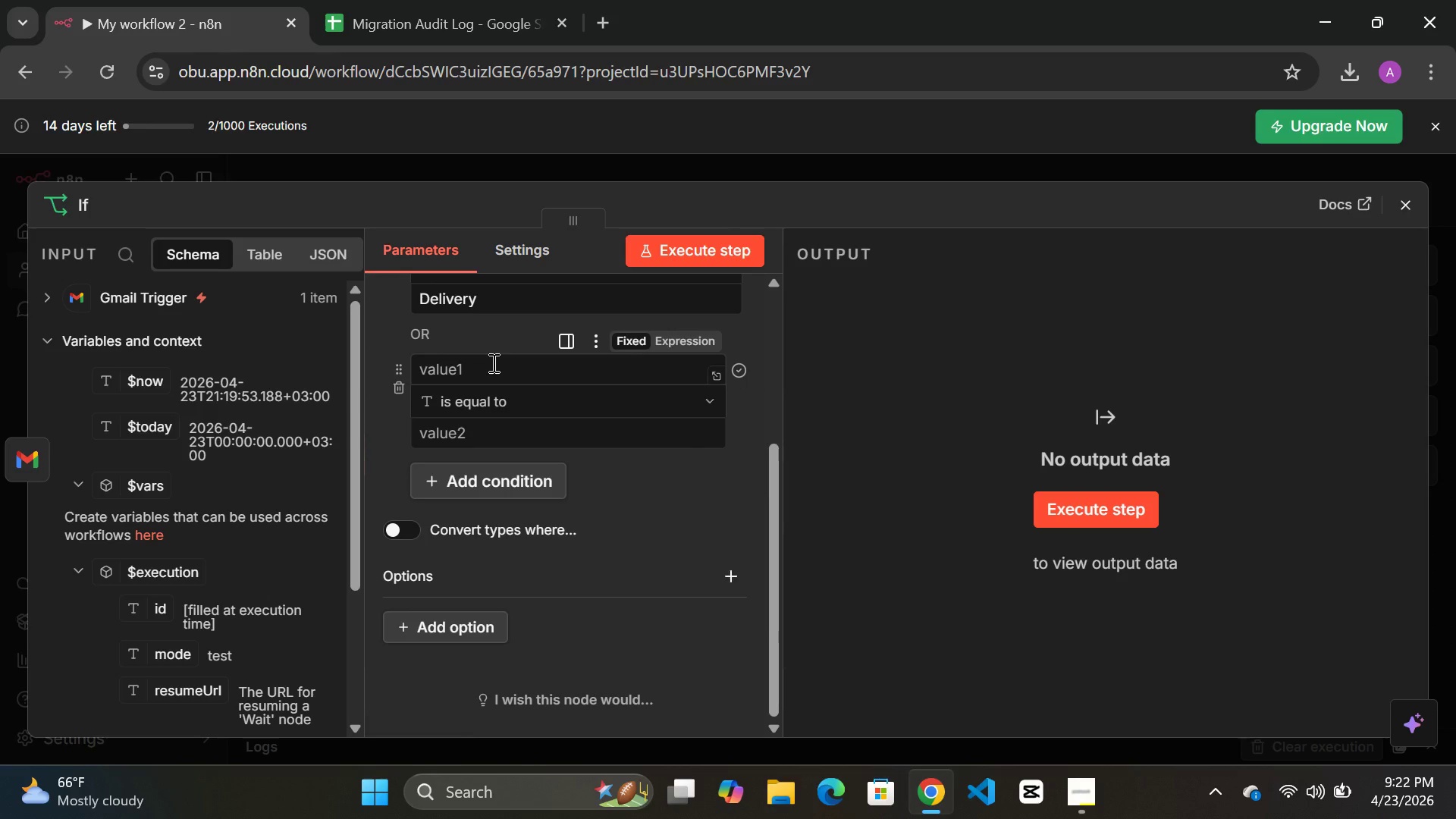 
left_click([490, 366])
 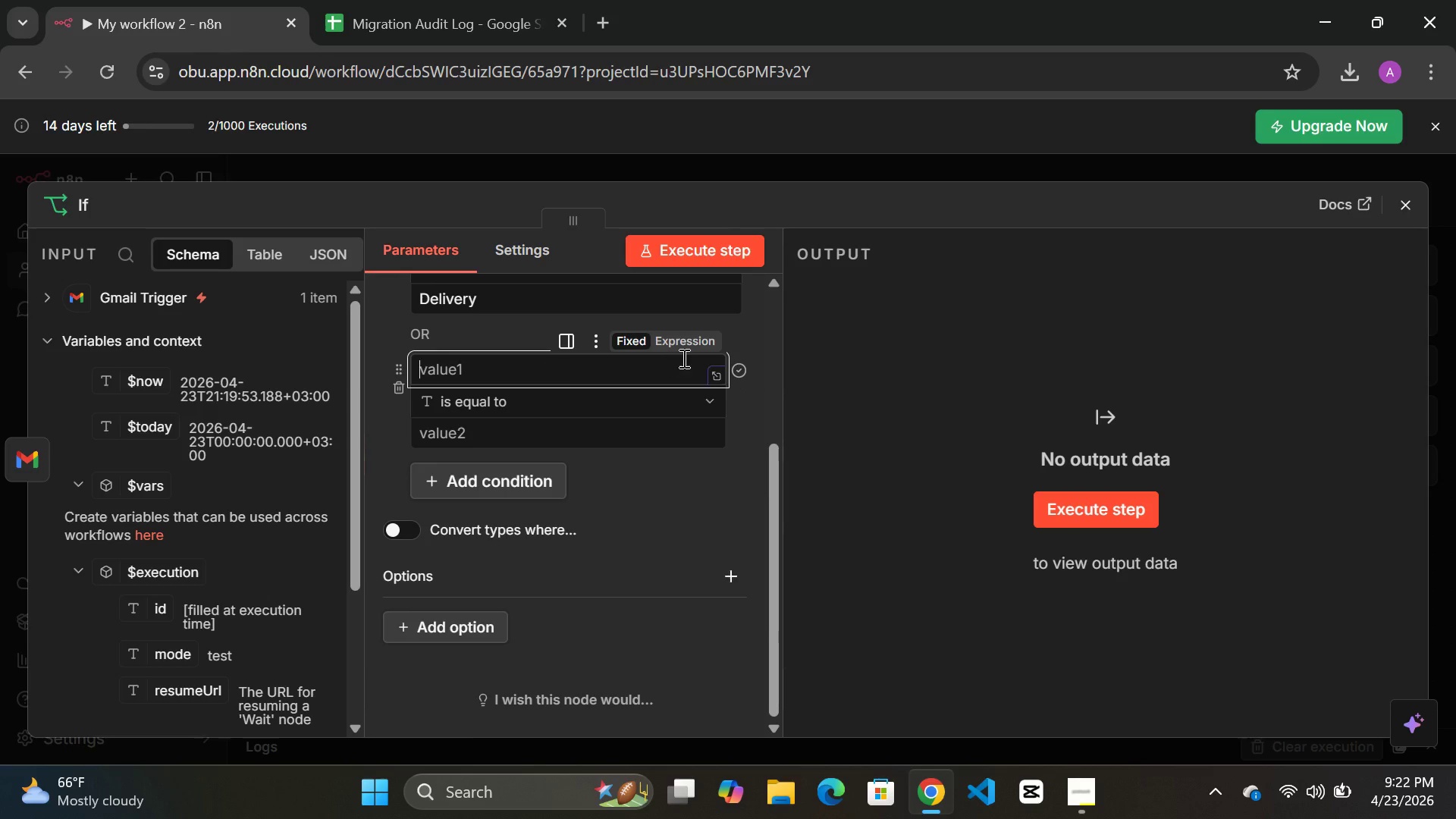 
left_click([682, 349])
 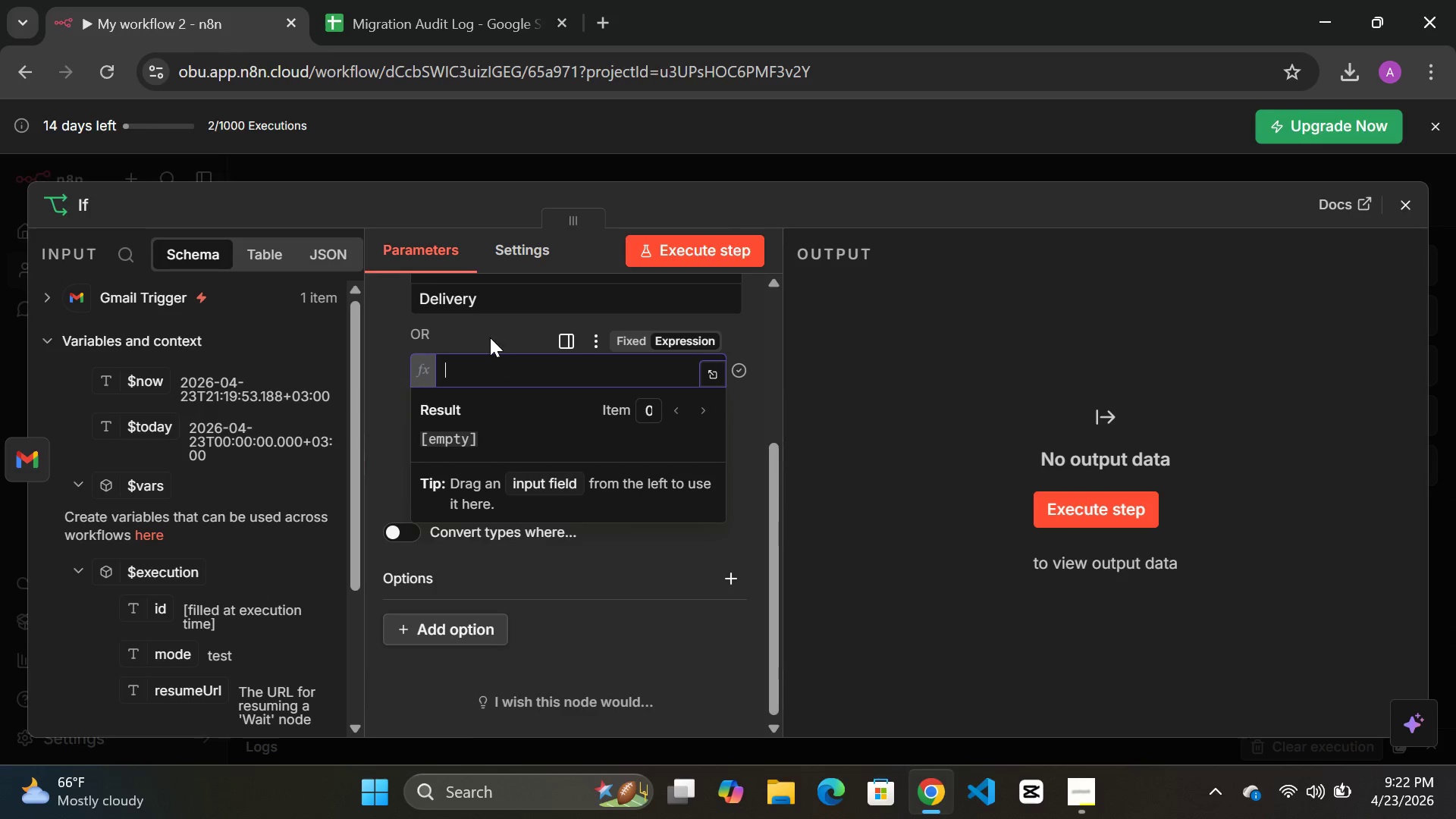 
left_click([488, 337])
 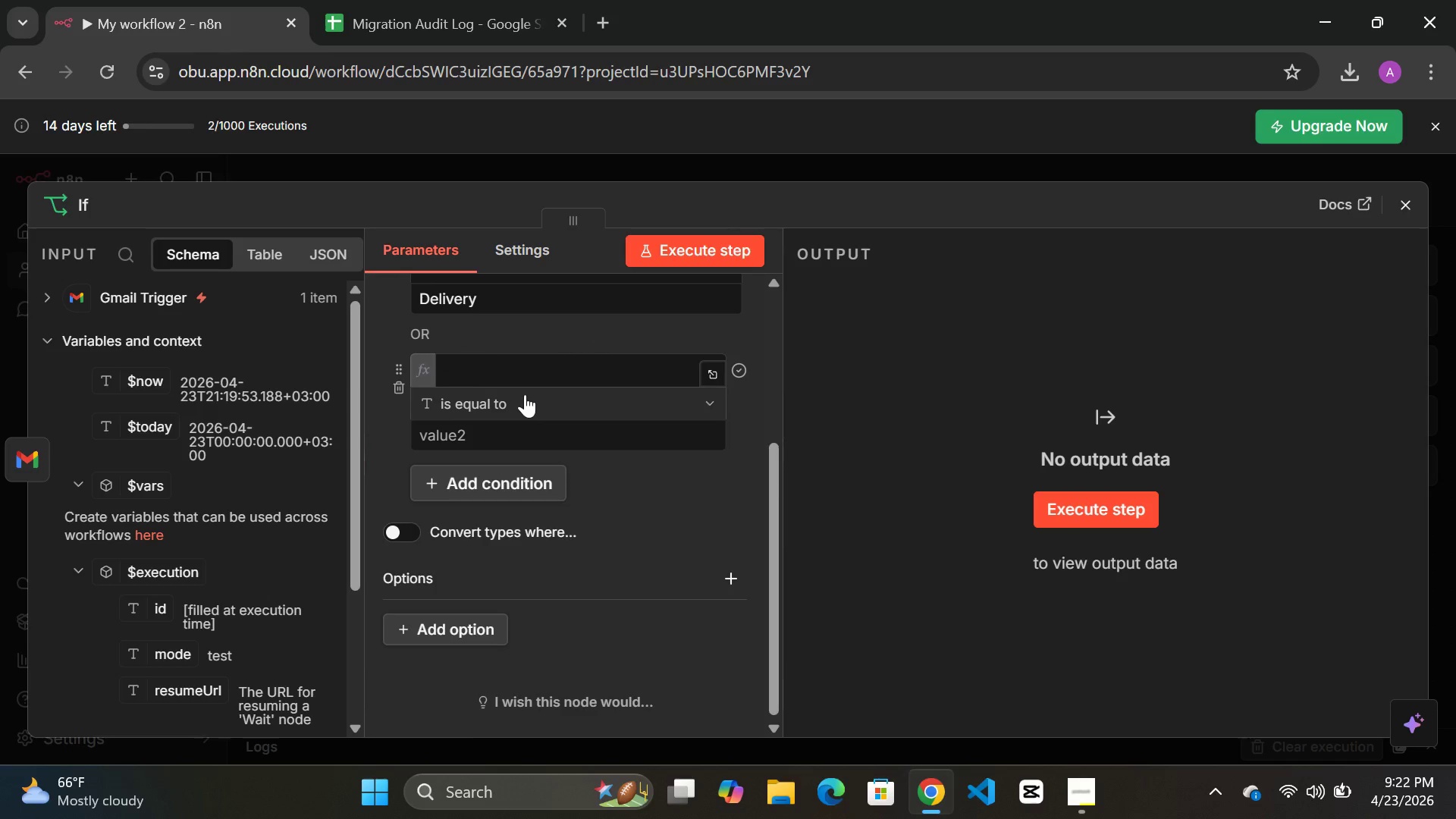 
scroll: coordinate [664, 466], scroll_direction: up, amount: 9.0
 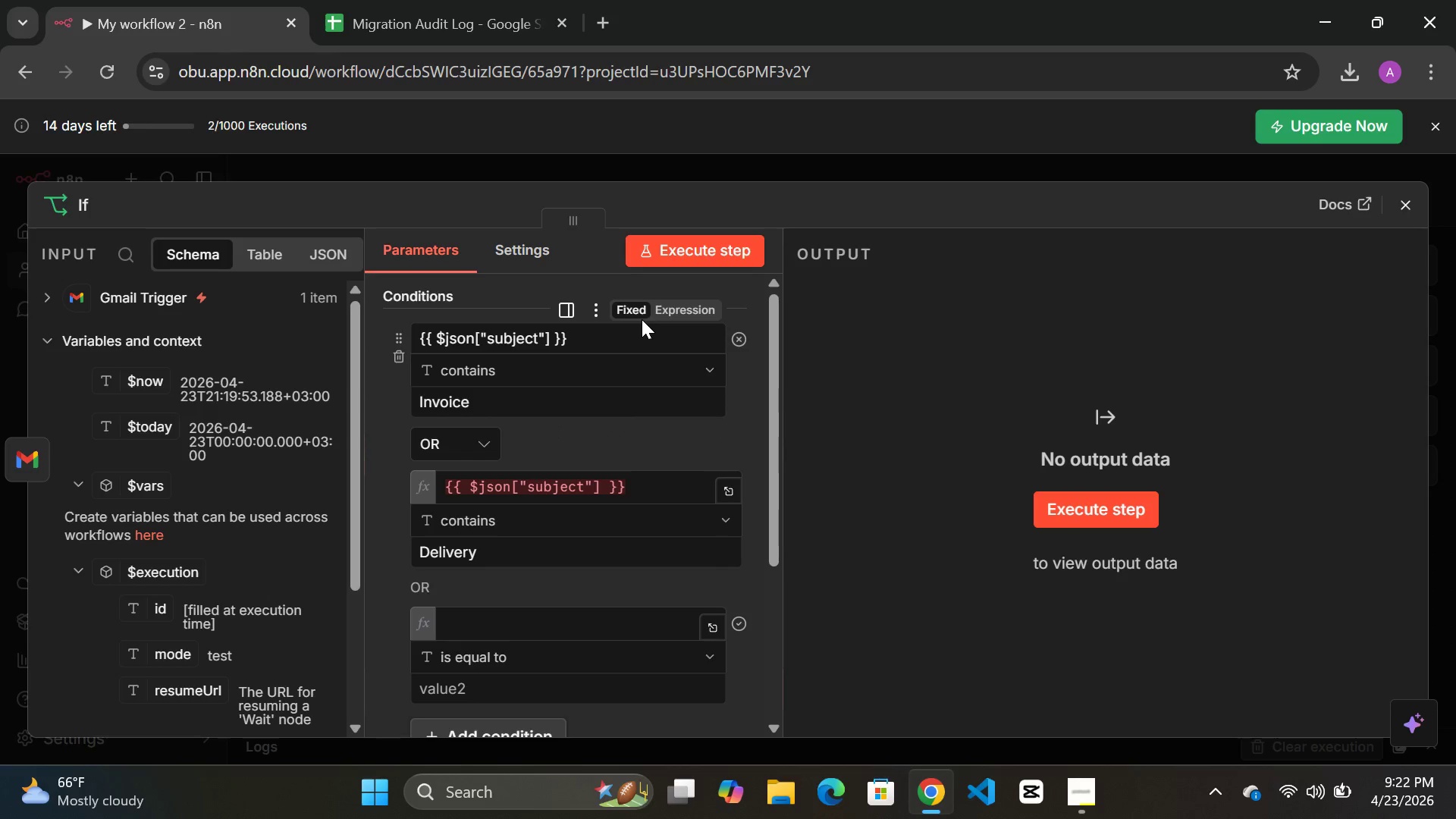 
left_click([675, 309])
 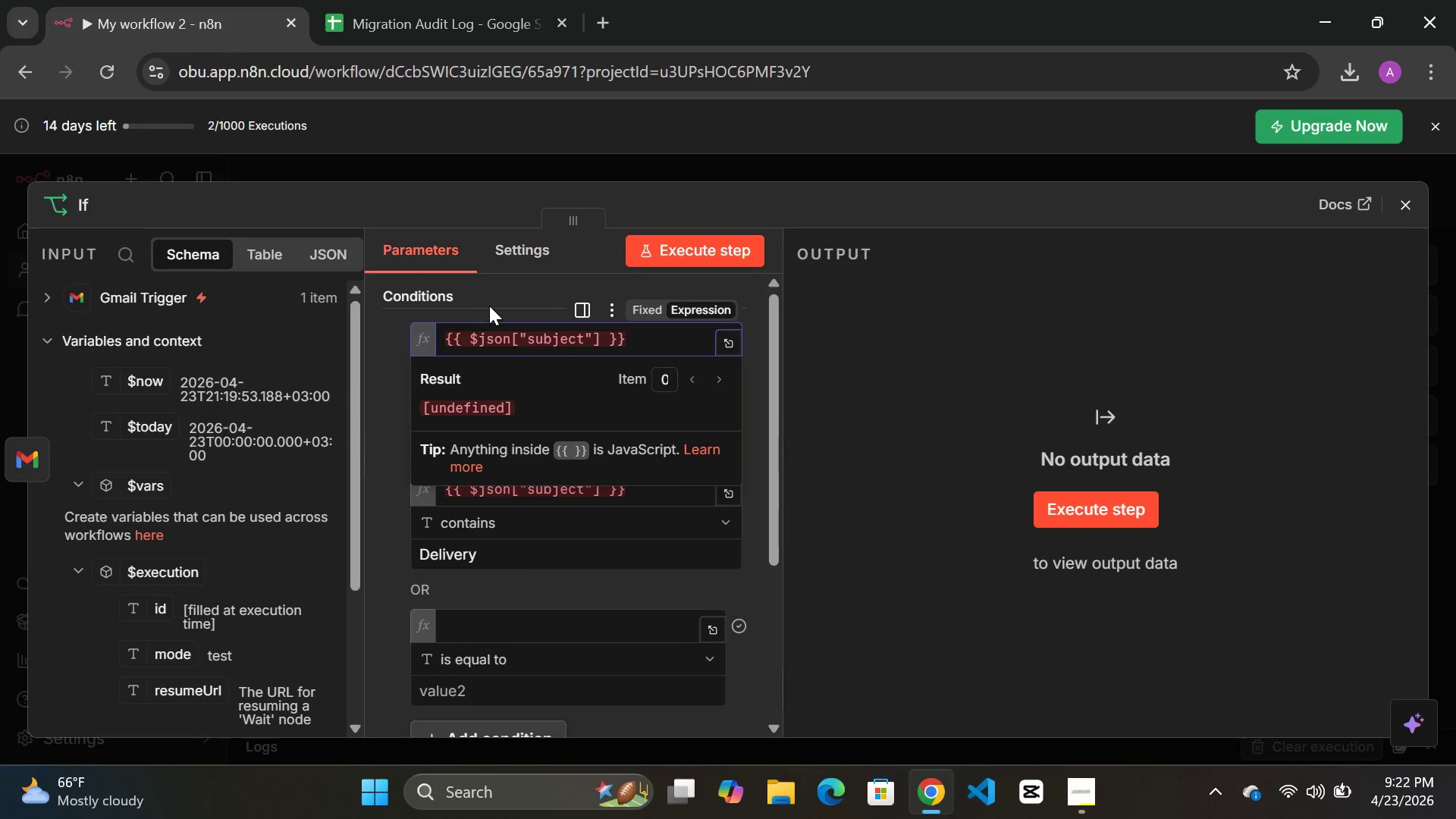 
left_click([500, 302])
 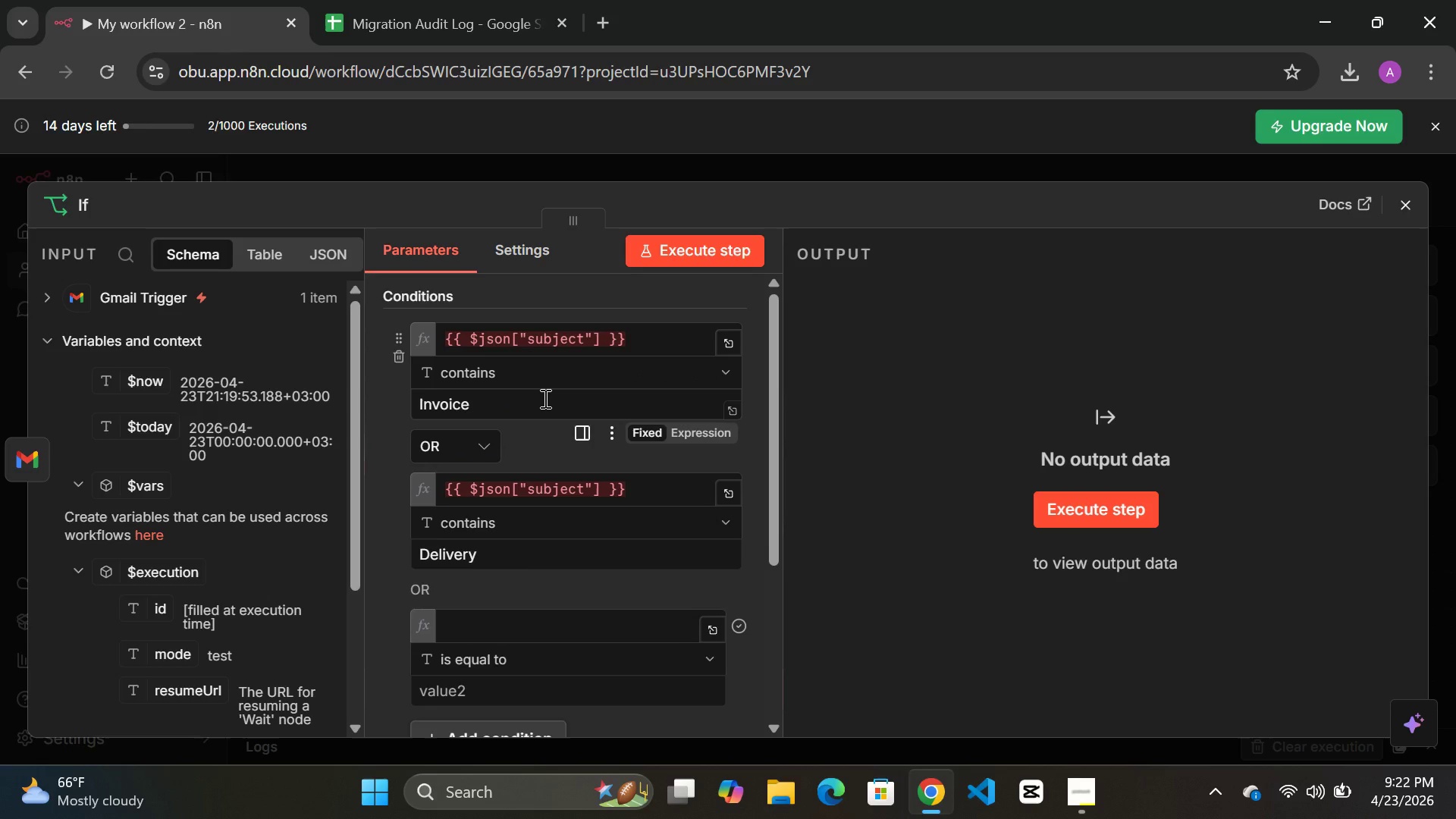 
scroll: coordinate [544, 398], scroll_direction: down, amount: 2.0
 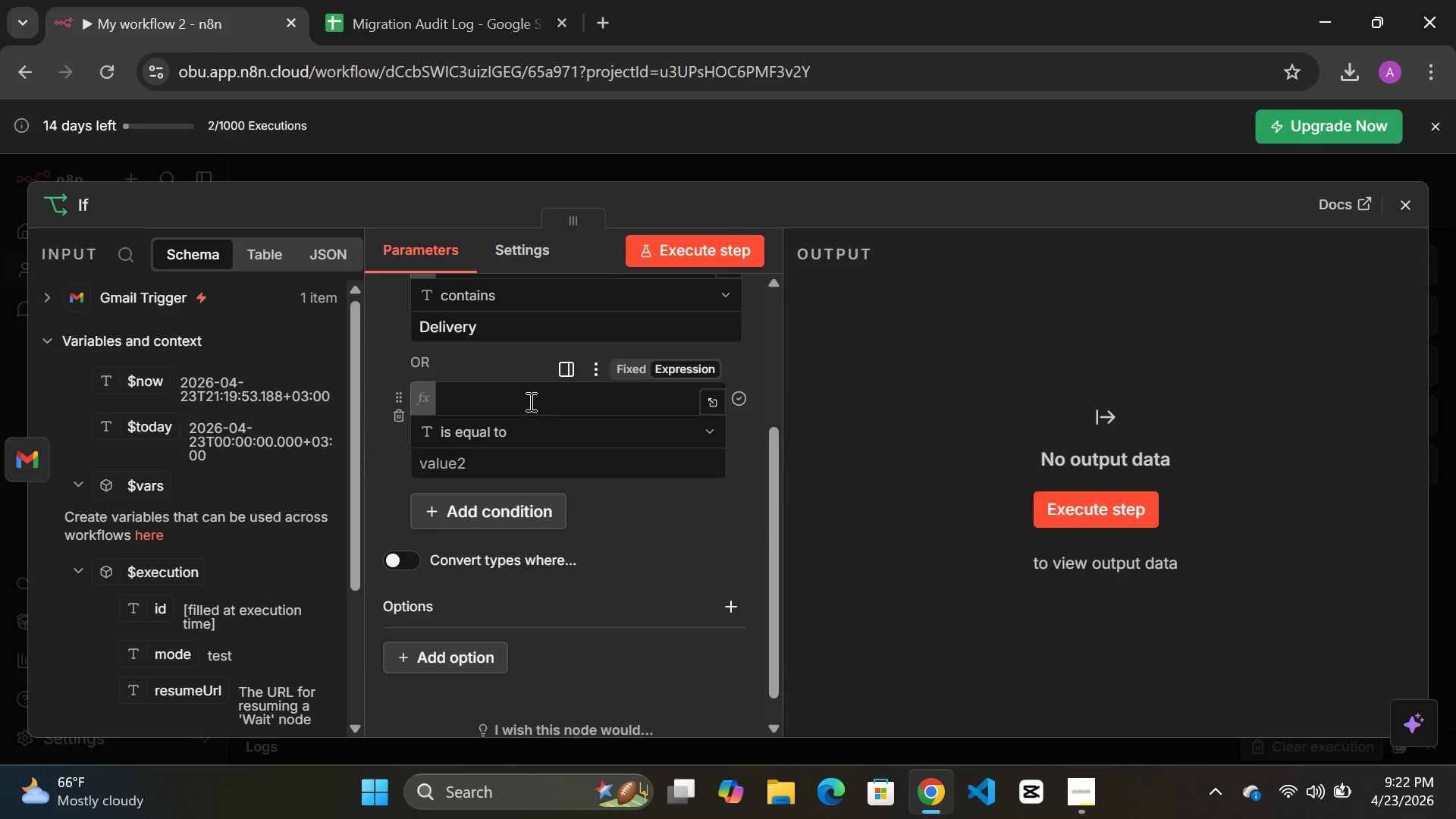 
left_click([529, 397])
 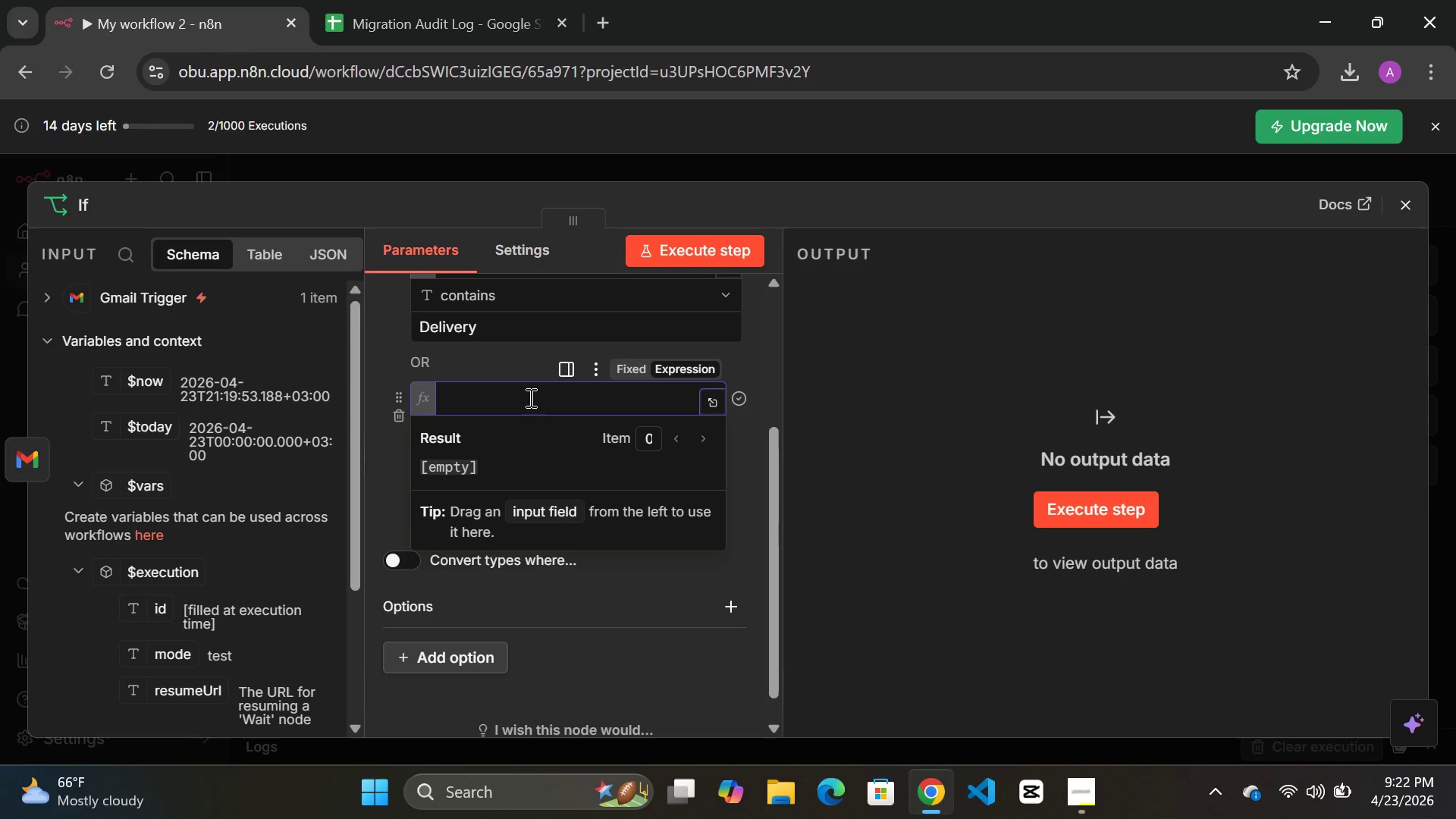 
key(Control+V)
 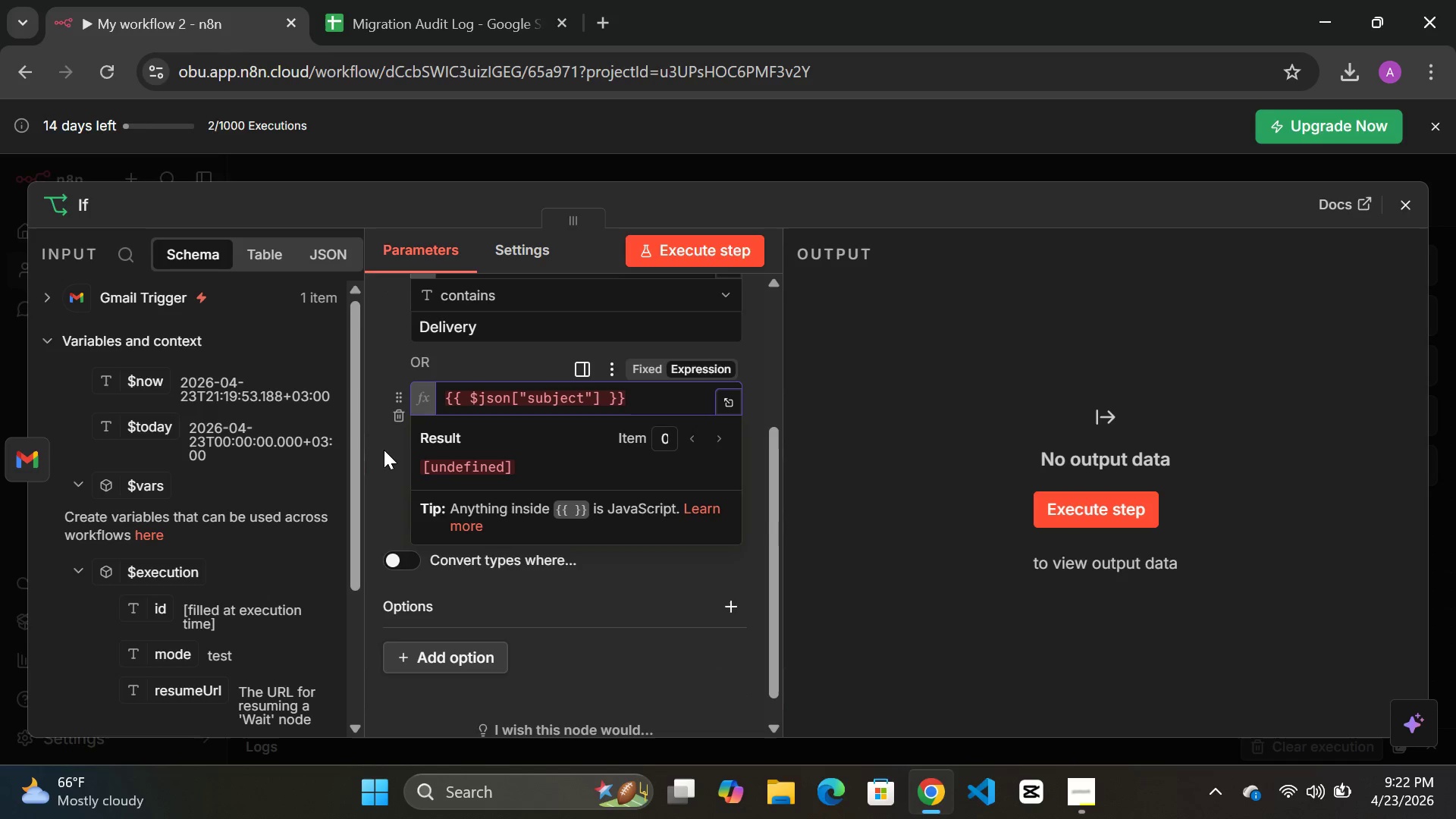 
left_click([384, 450])
 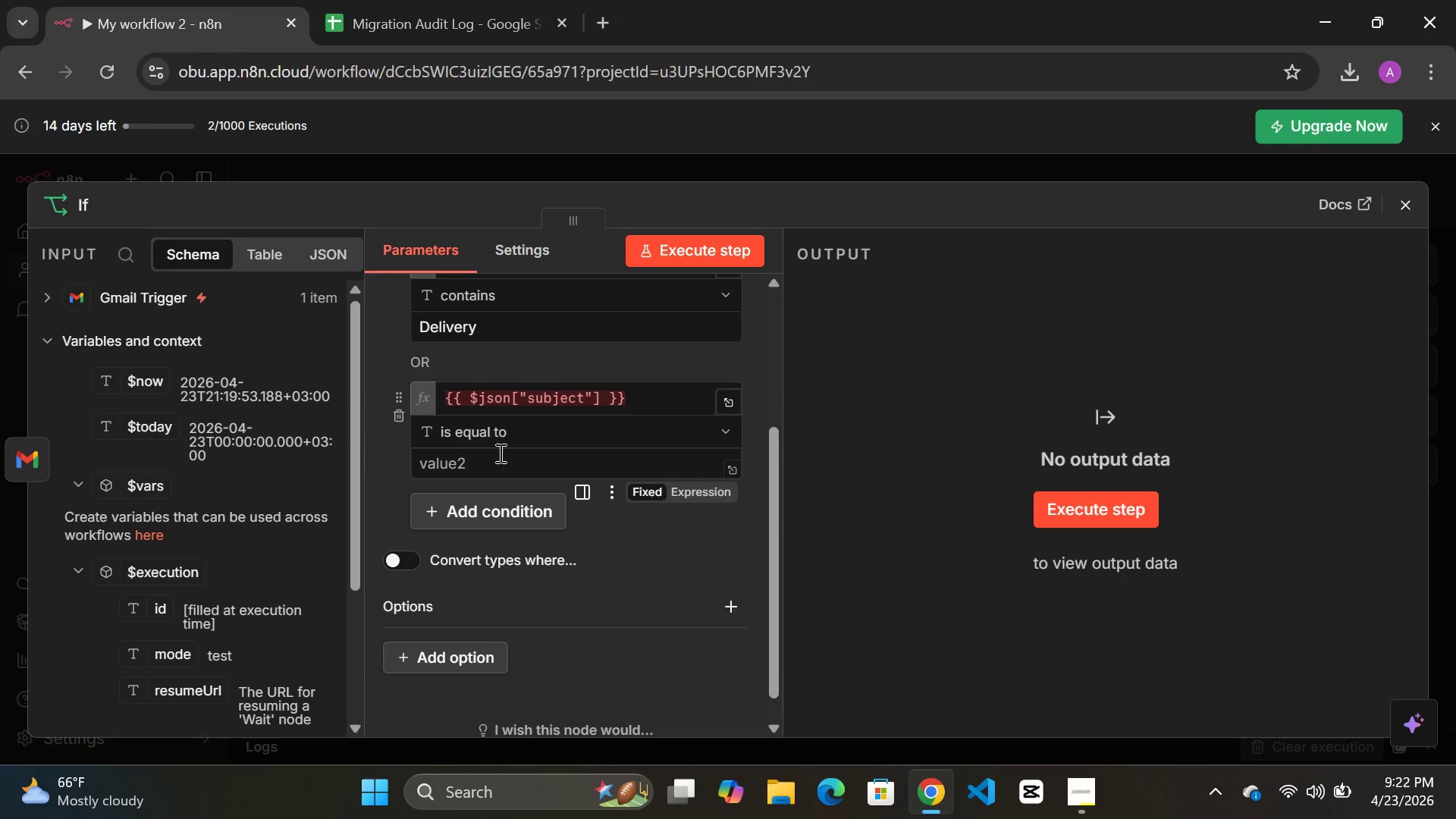 
left_click([505, 435])
 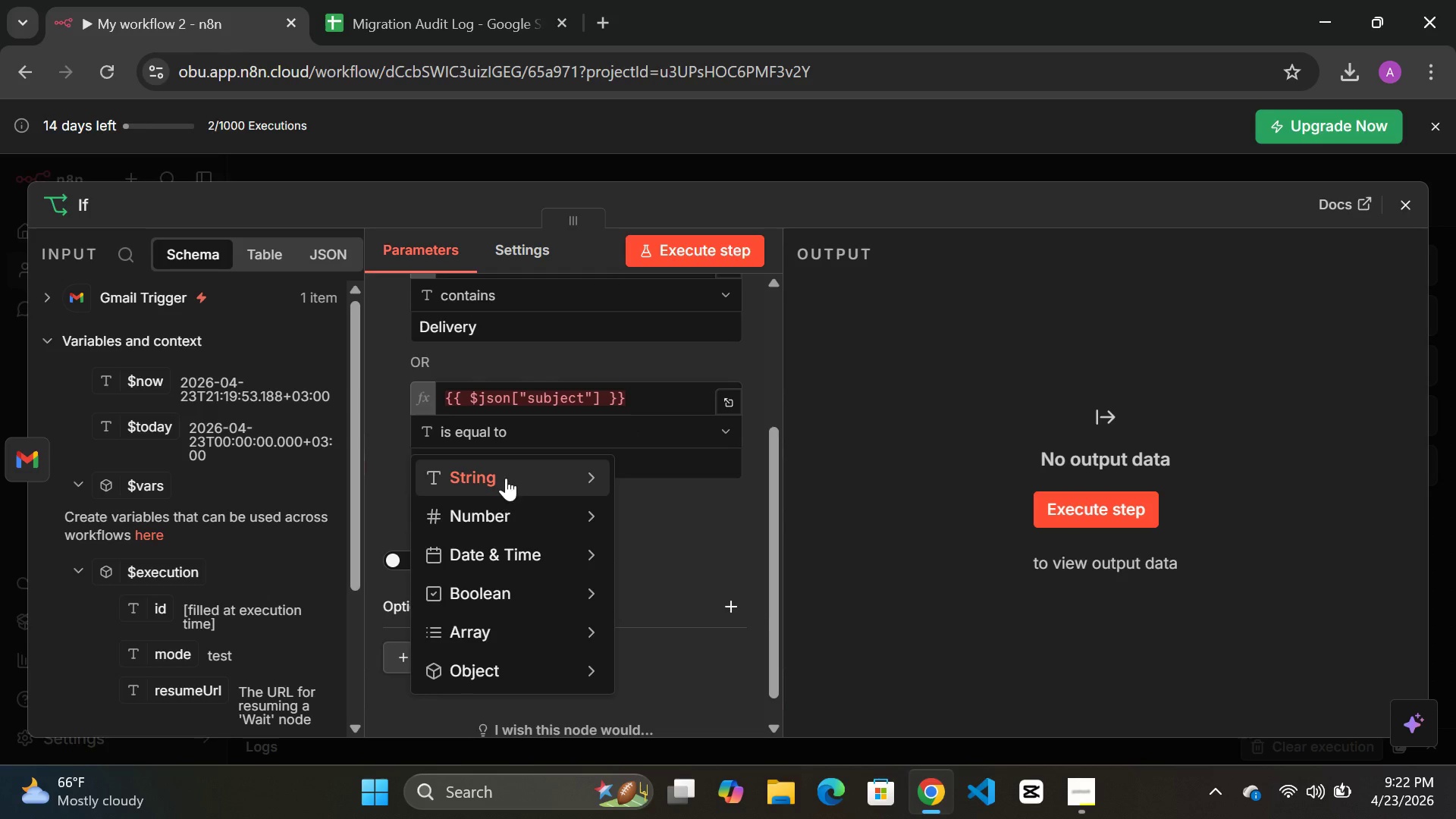 
left_click([508, 476])
 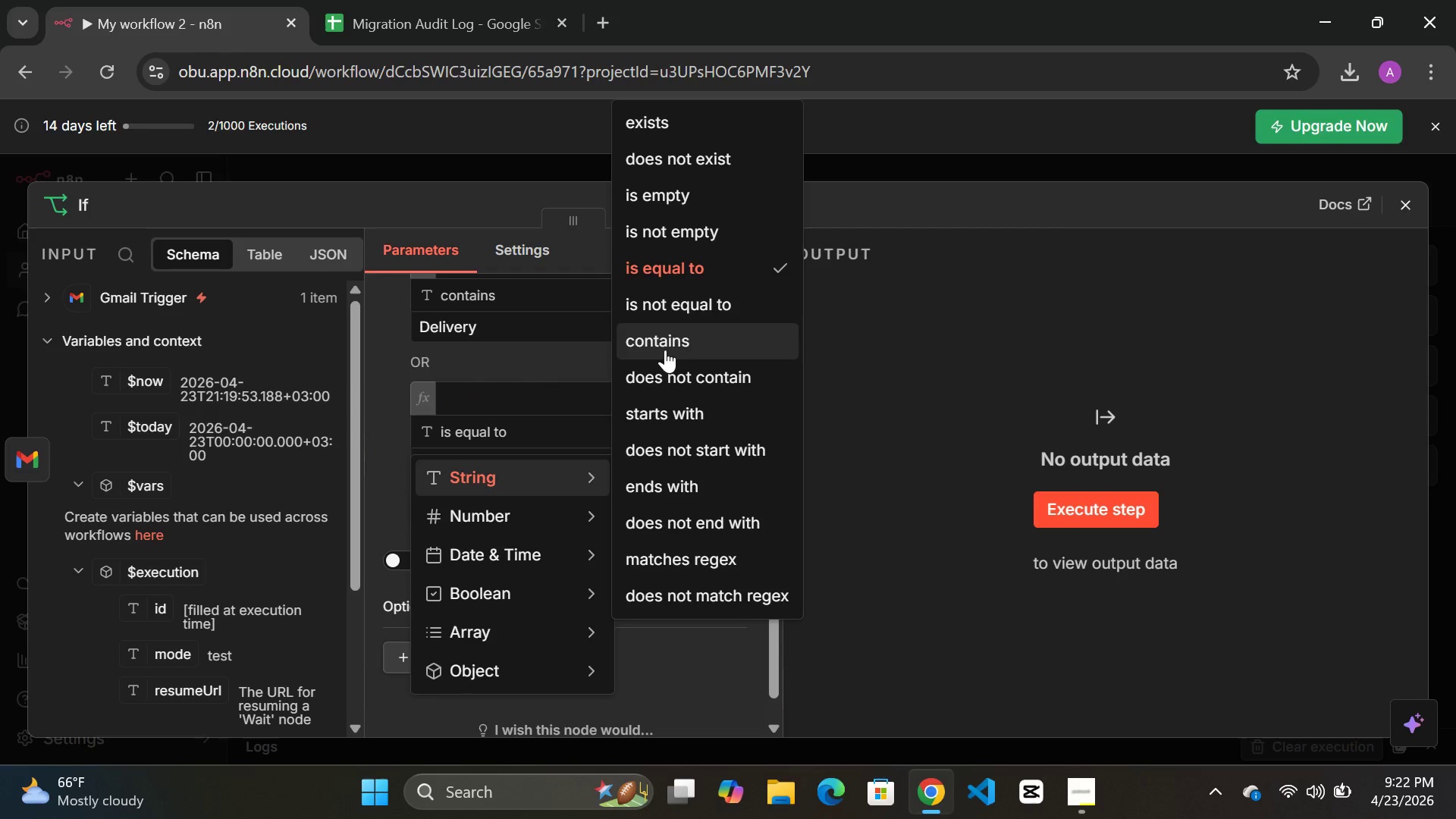 
wait(5.22)
 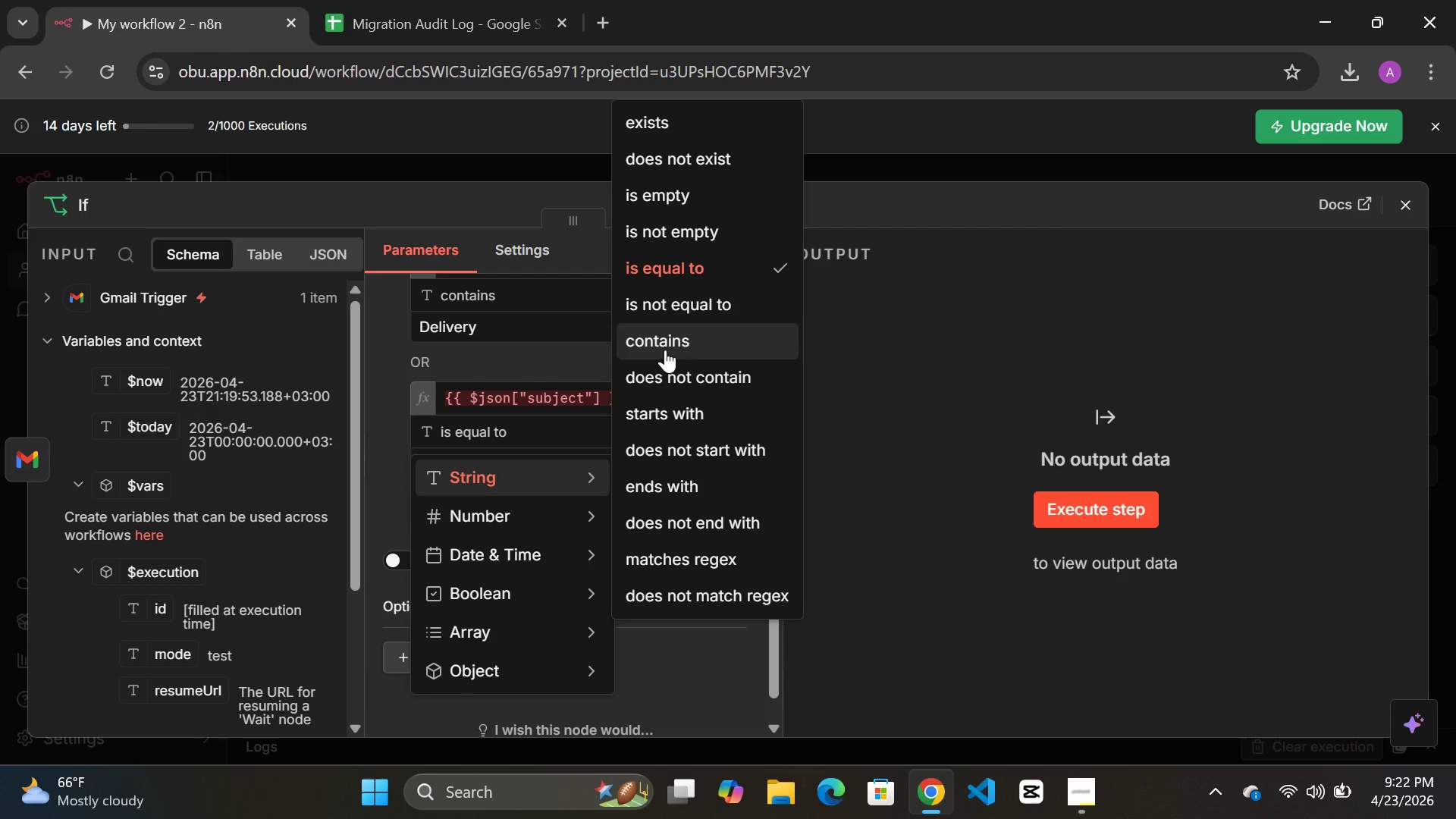 
left_click([665, 350])
 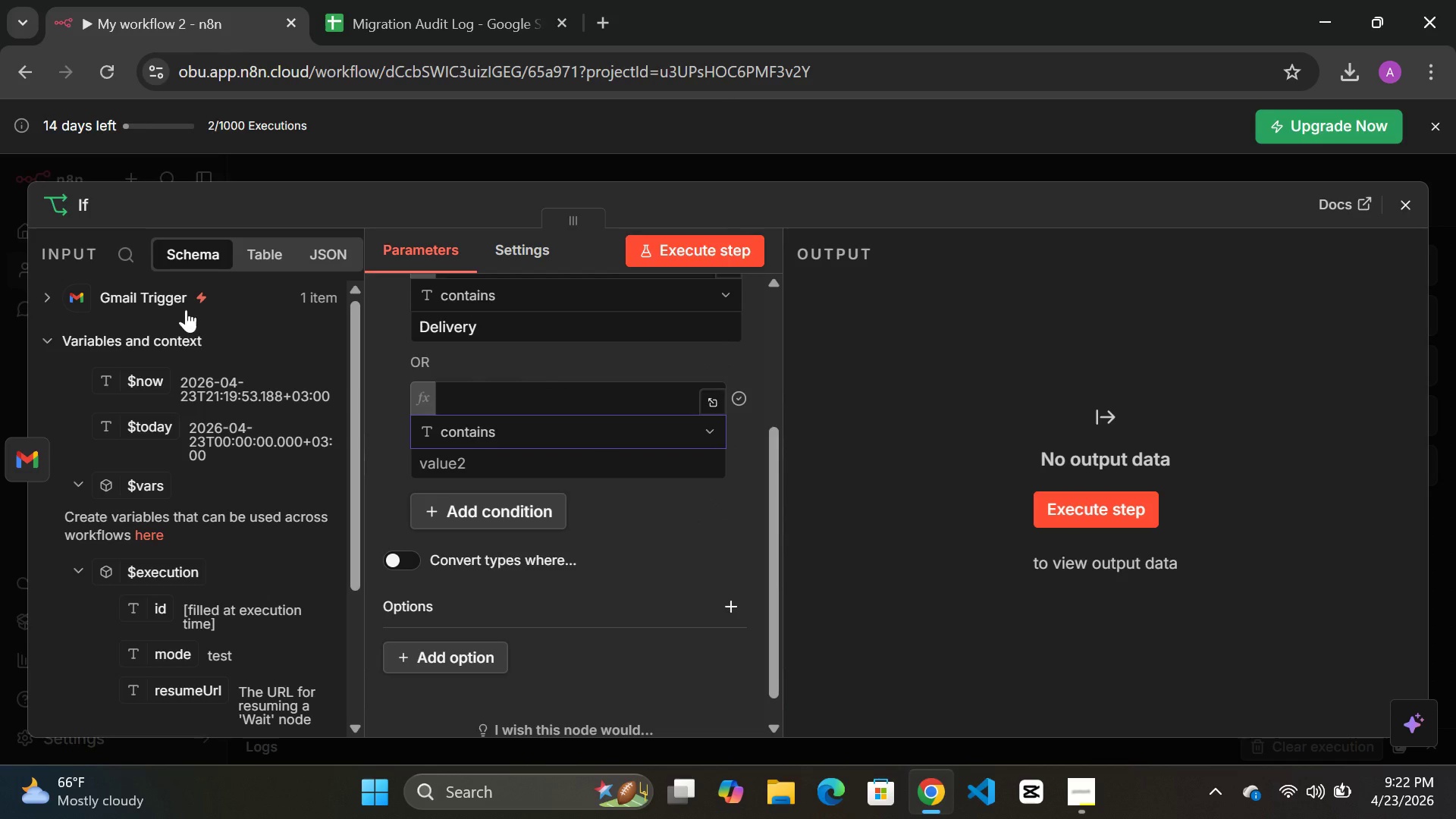 
left_click([161, 295])
 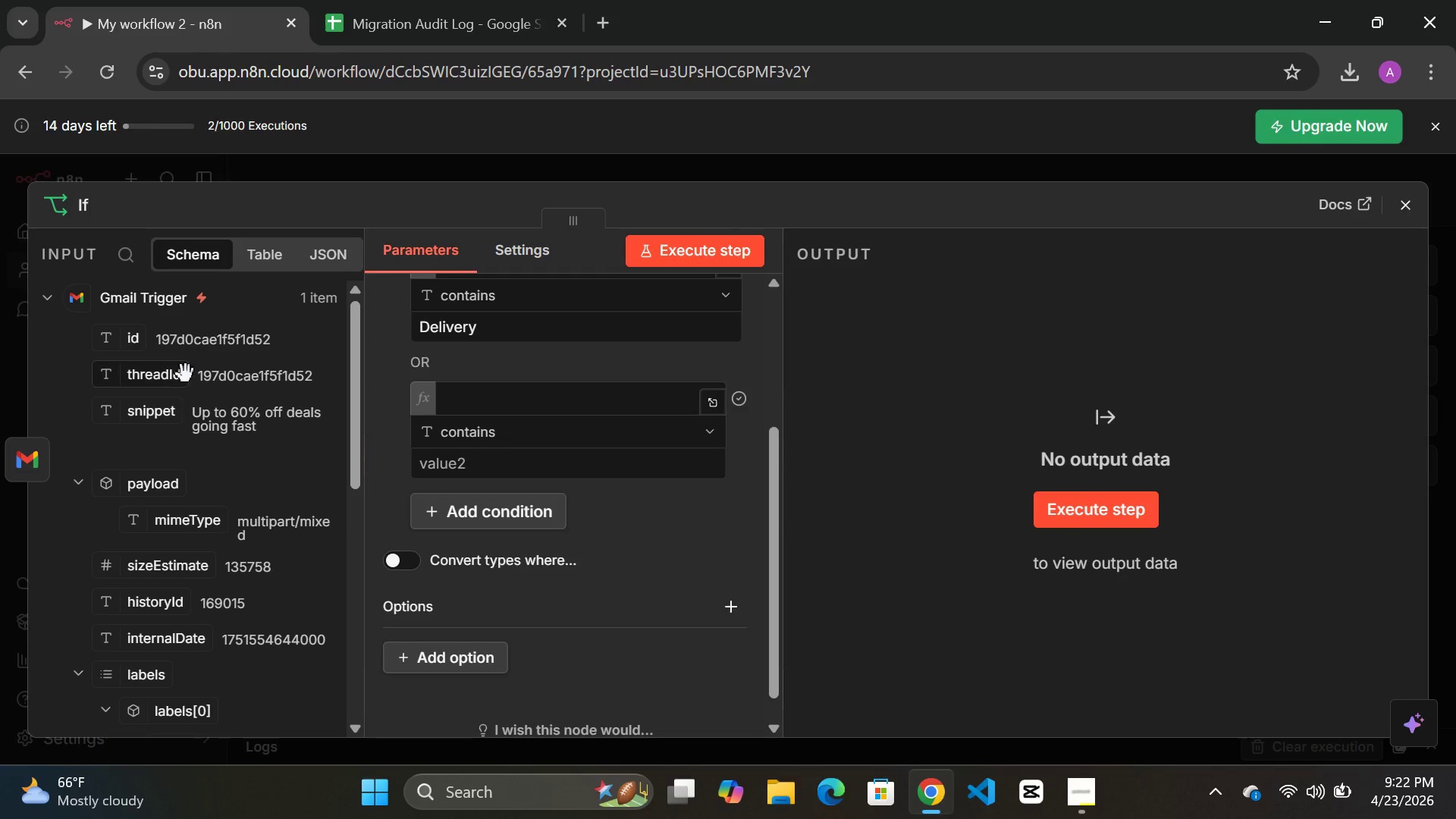 
scroll: coordinate [187, 398], scroll_direction: down, amount: 3.0
 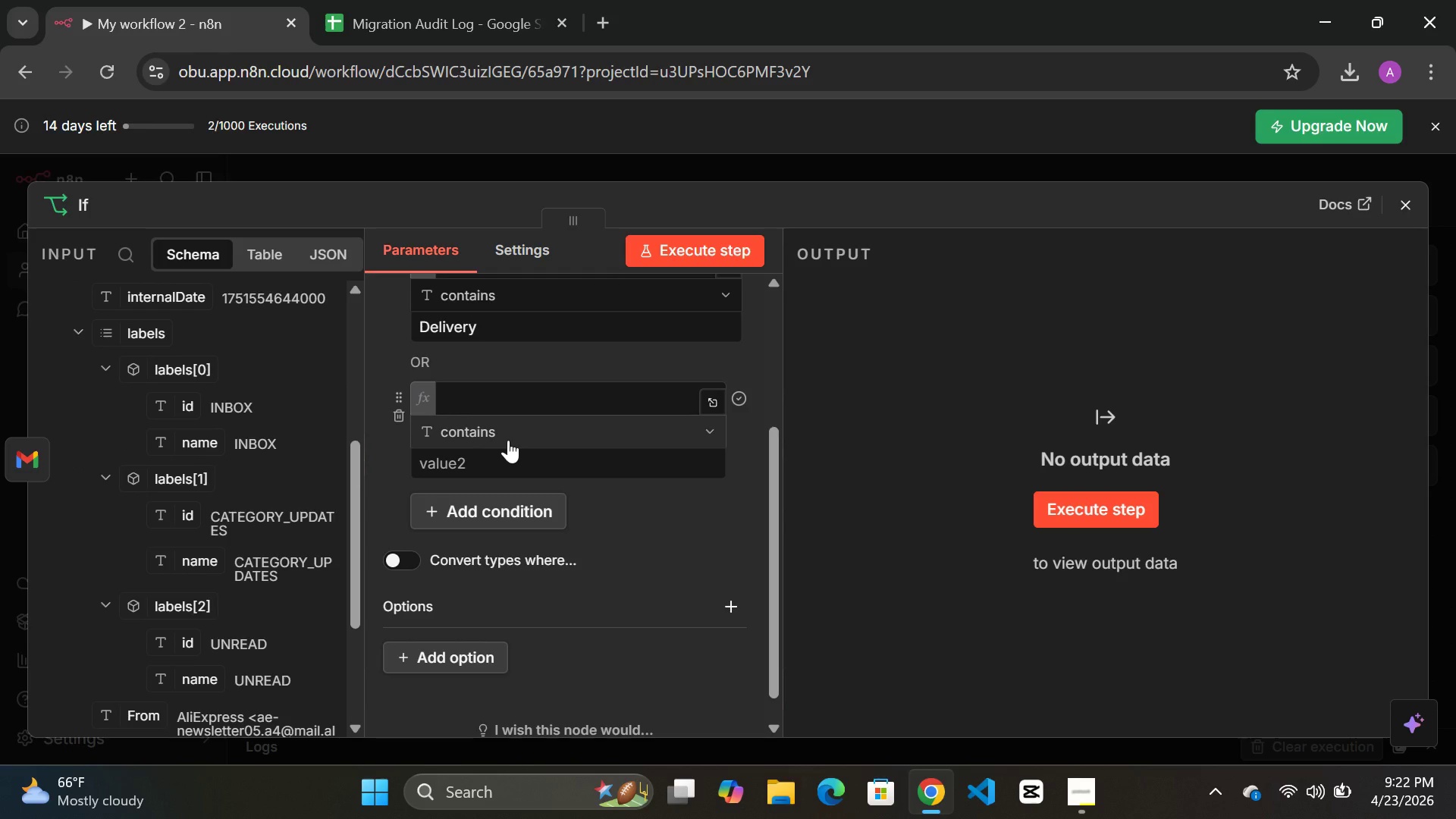 
left_click([485, 398])
 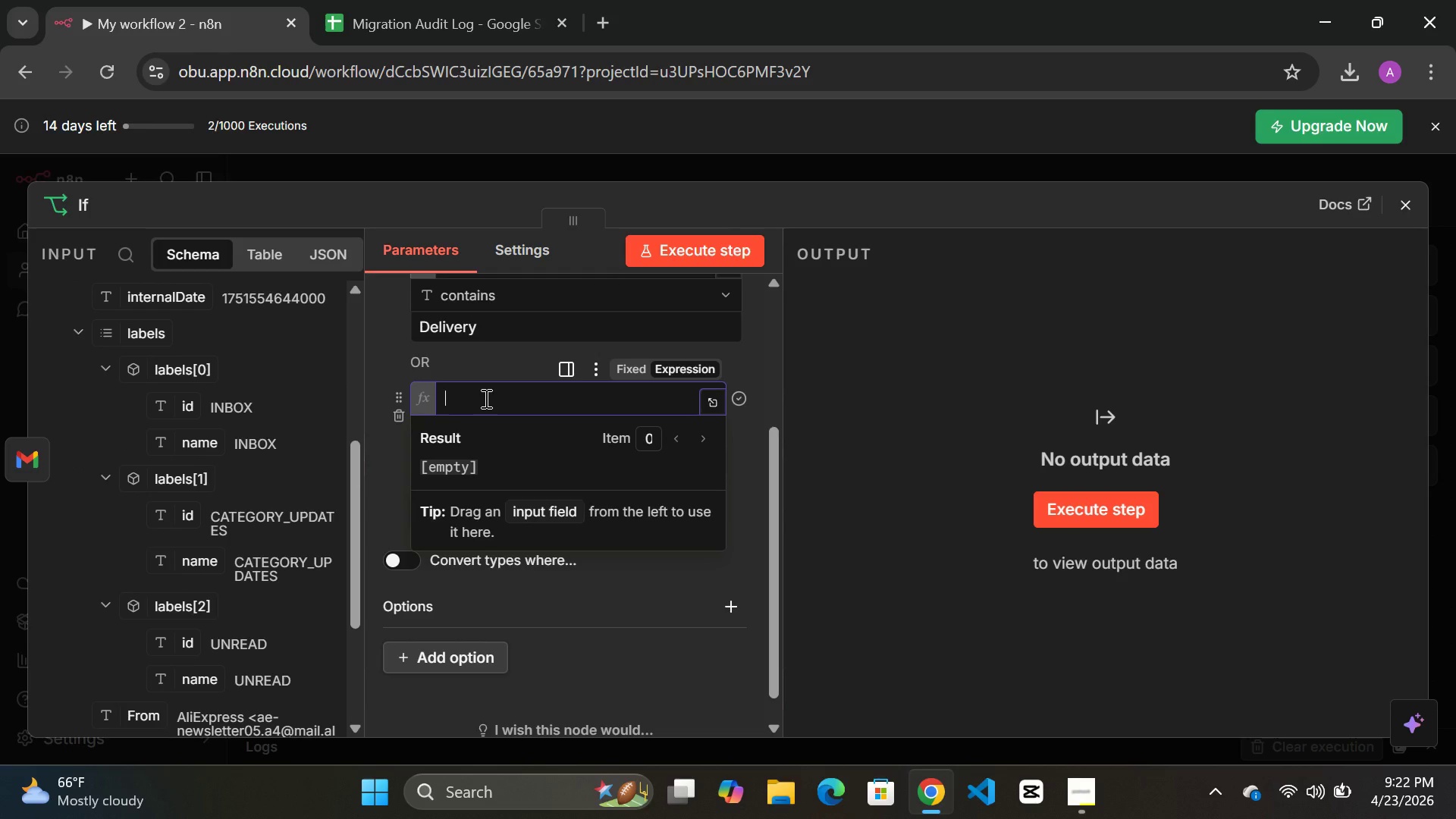 
key(Control+V)
 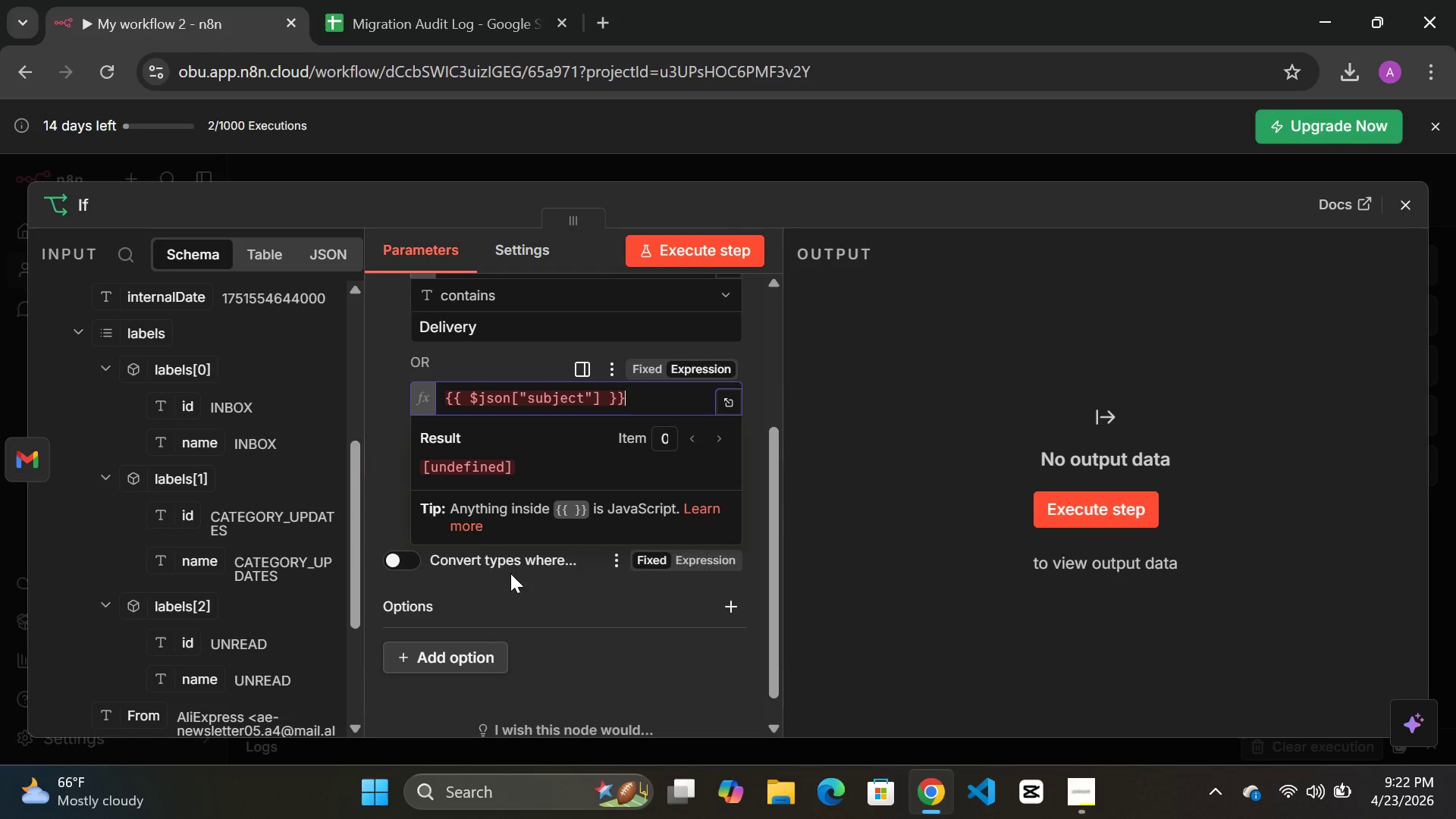 
left_click([608, 579])
 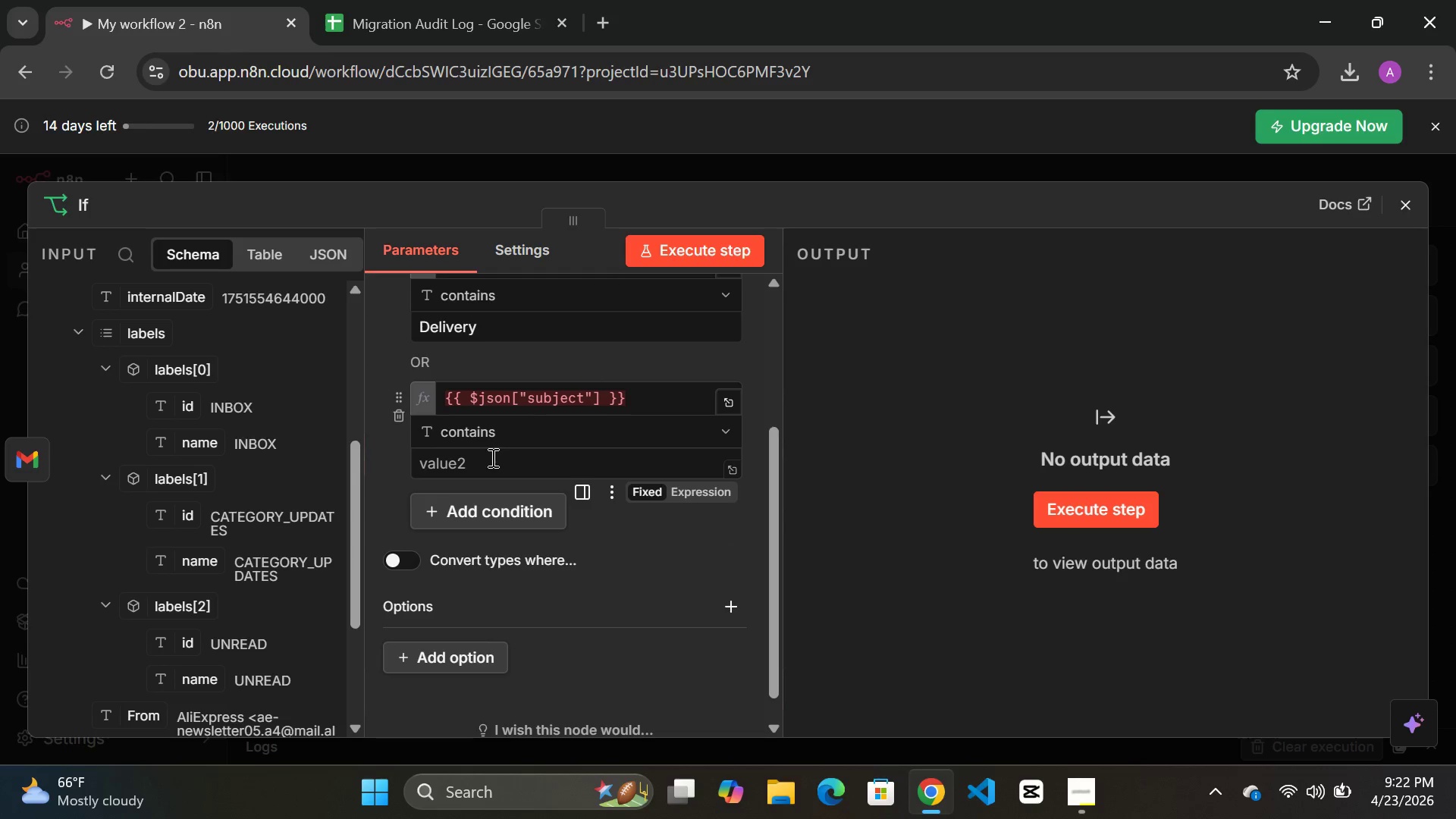 
left_click([488, 457])
 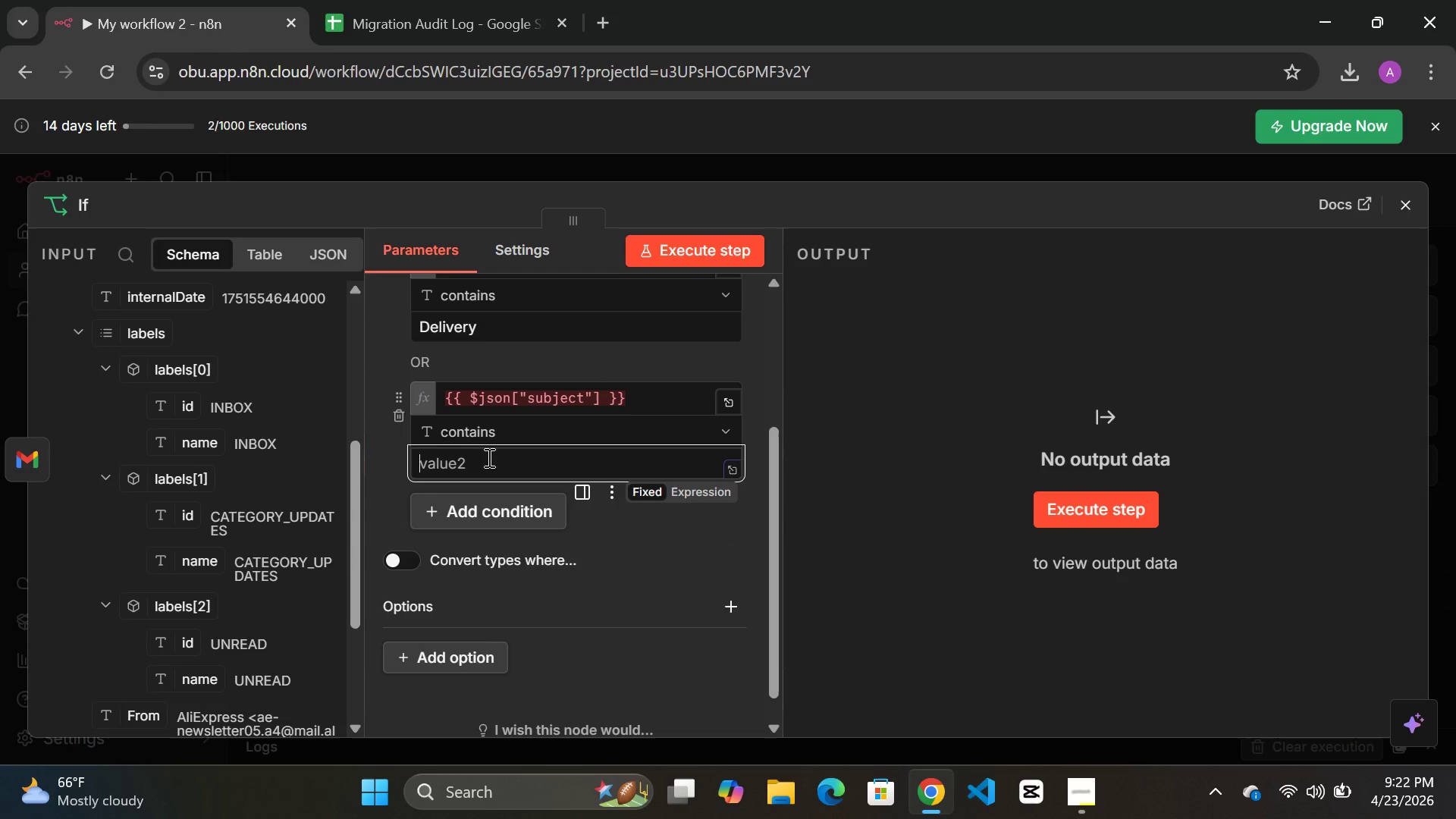 
type(PO)
 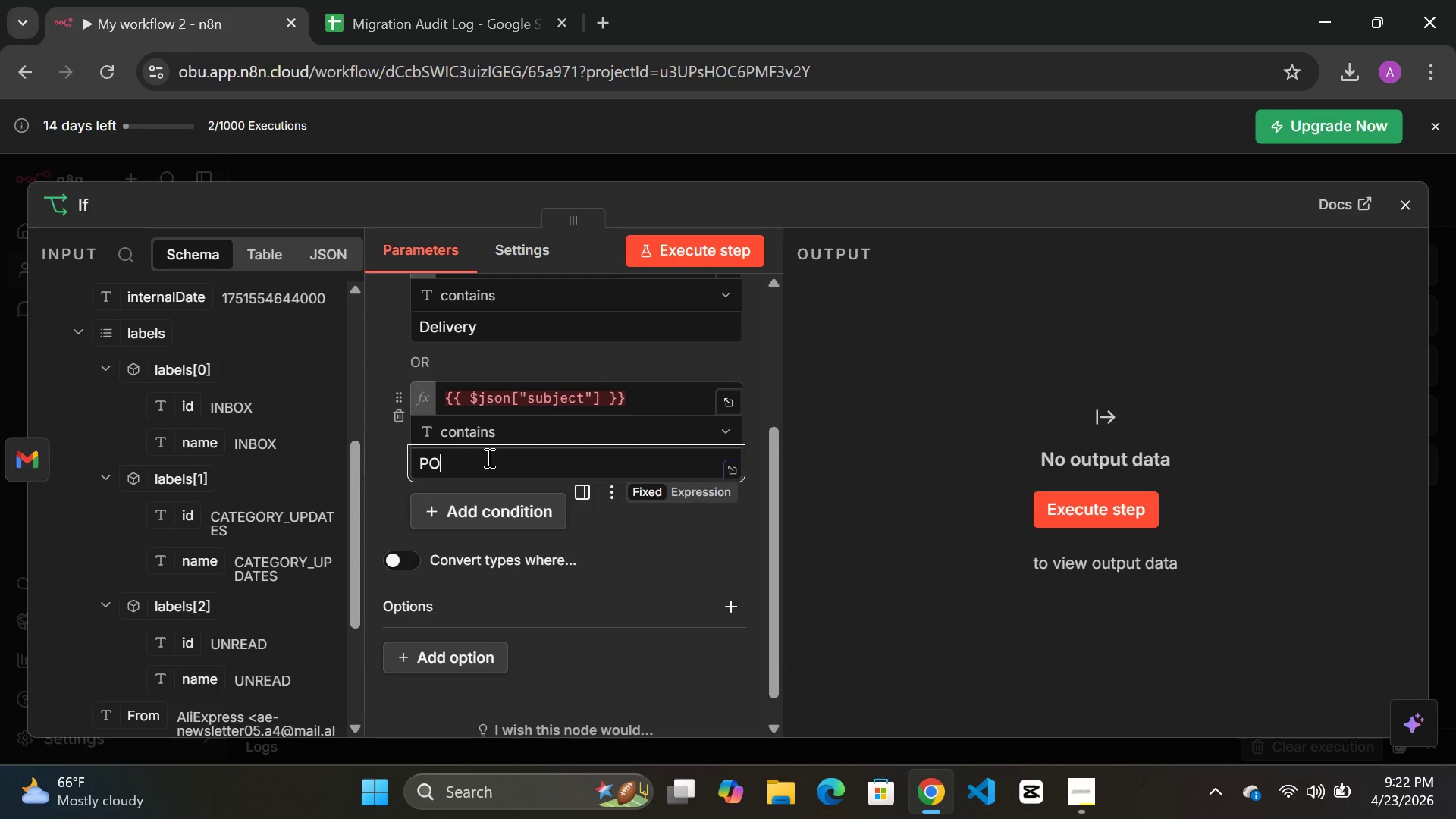 
scroll: coordinate [488, 457], scroll_direction: down, amount: 2.0
 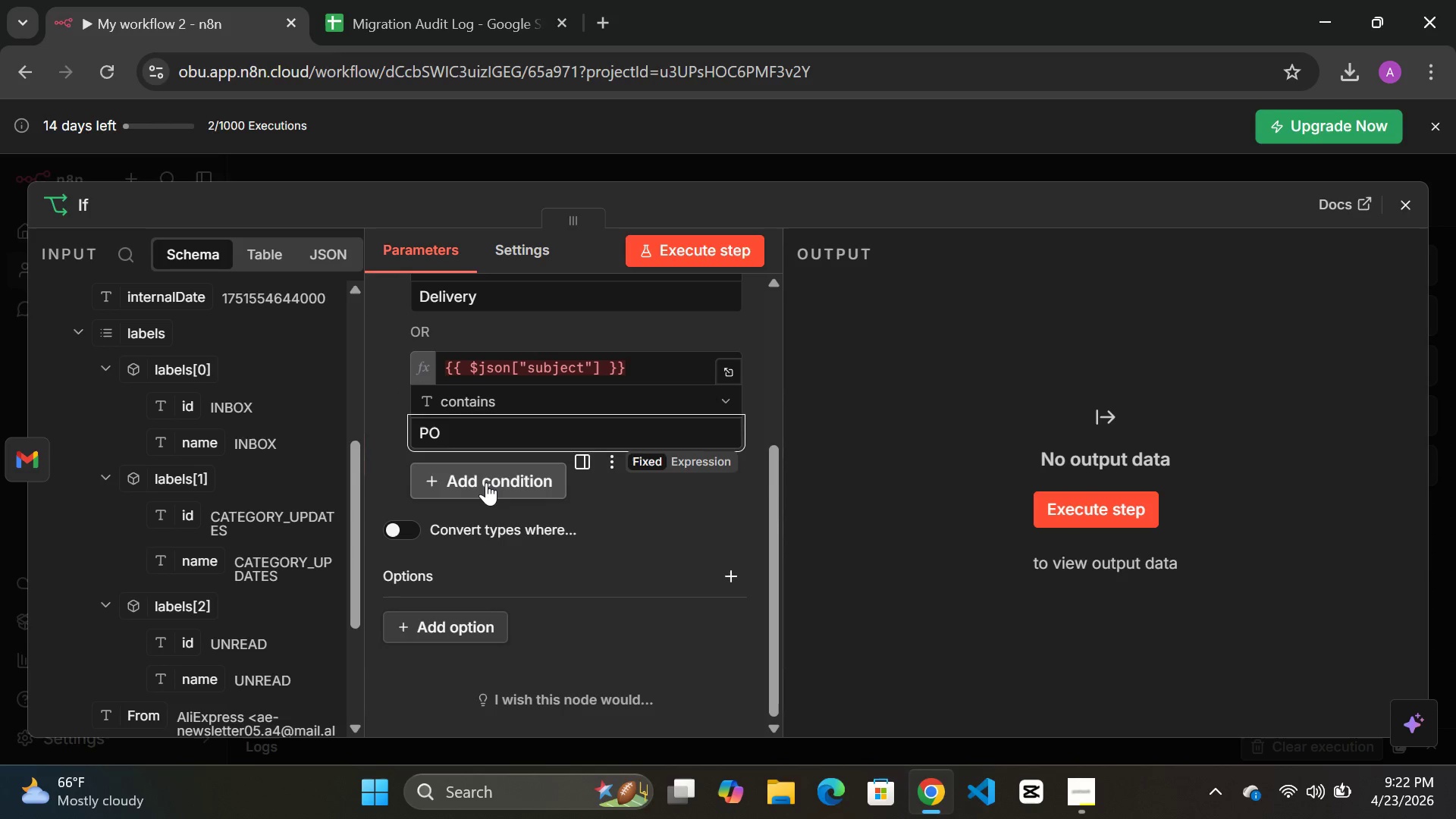 
left_click([486, 482])
 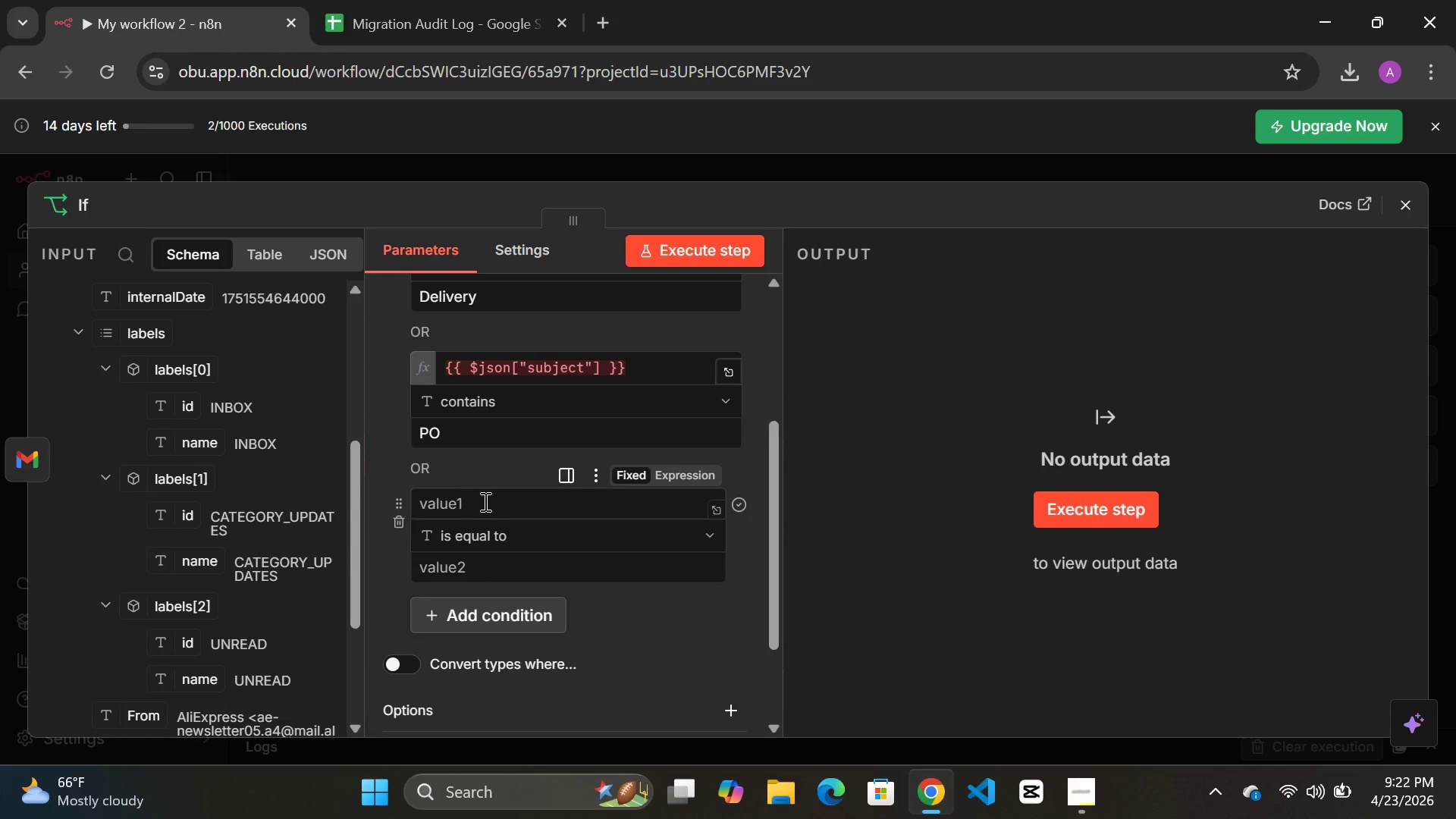 
left_click([475, 501])
 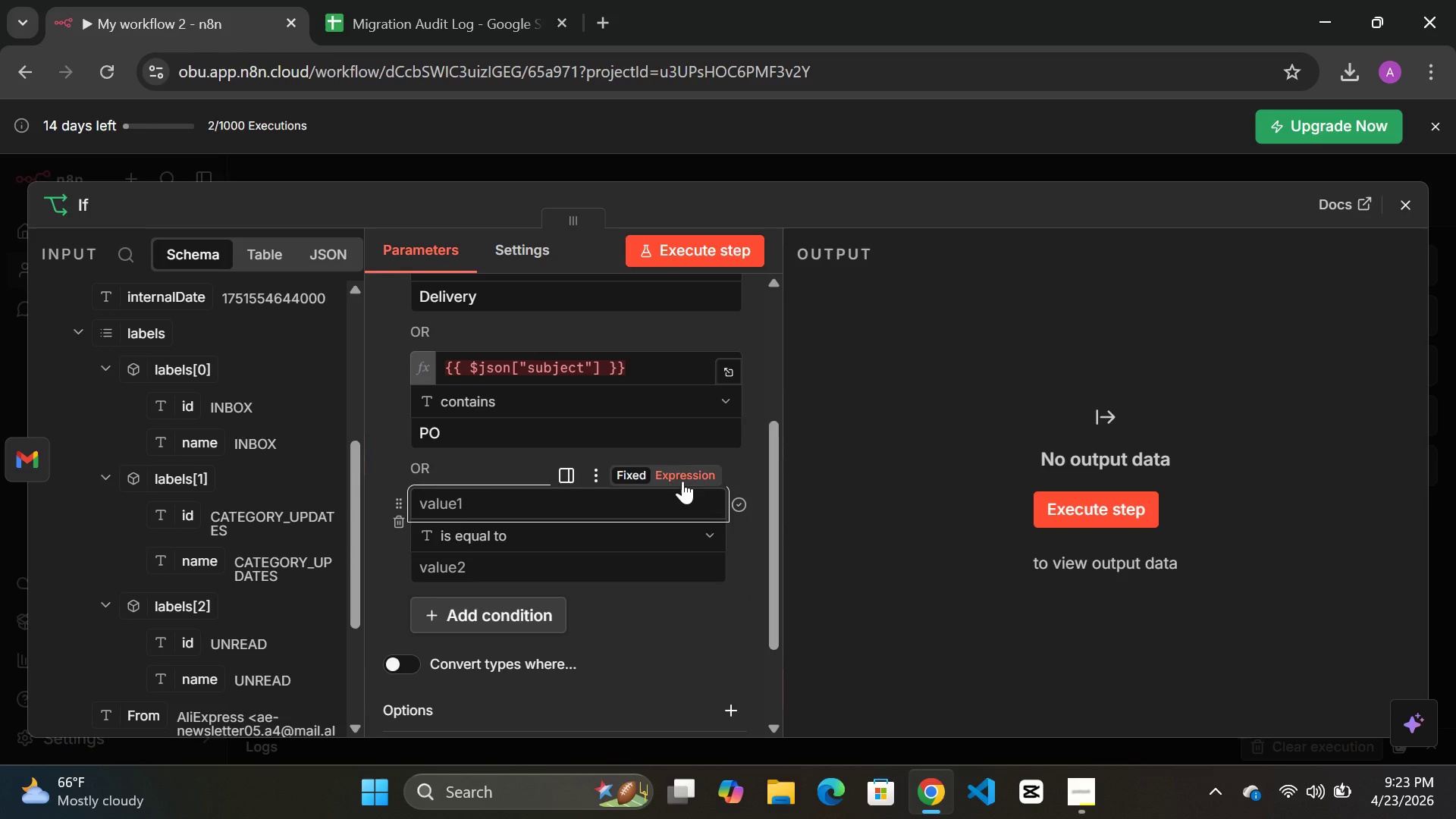 
left_click([682, 479])
 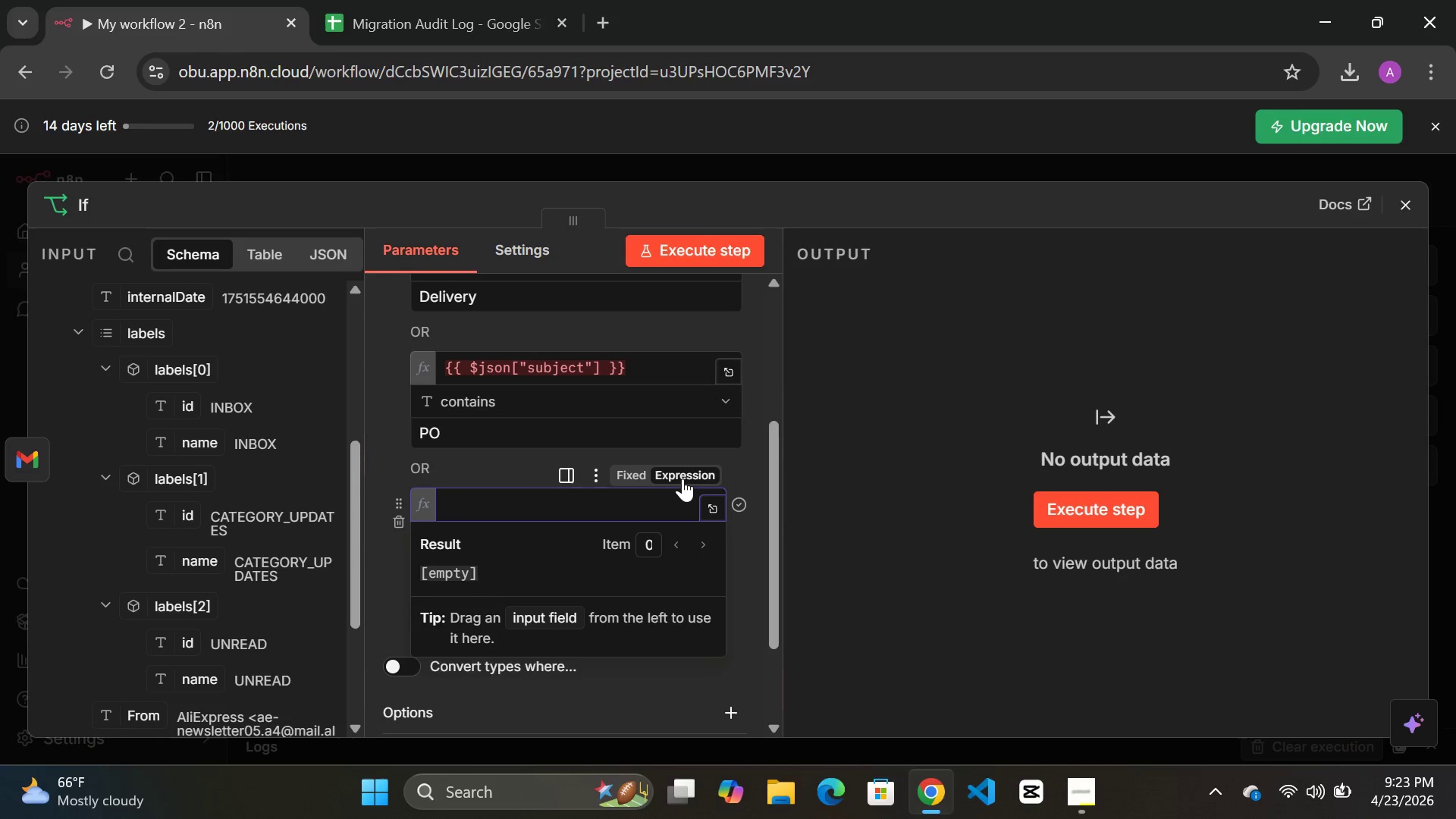 
key(Control+V)
 